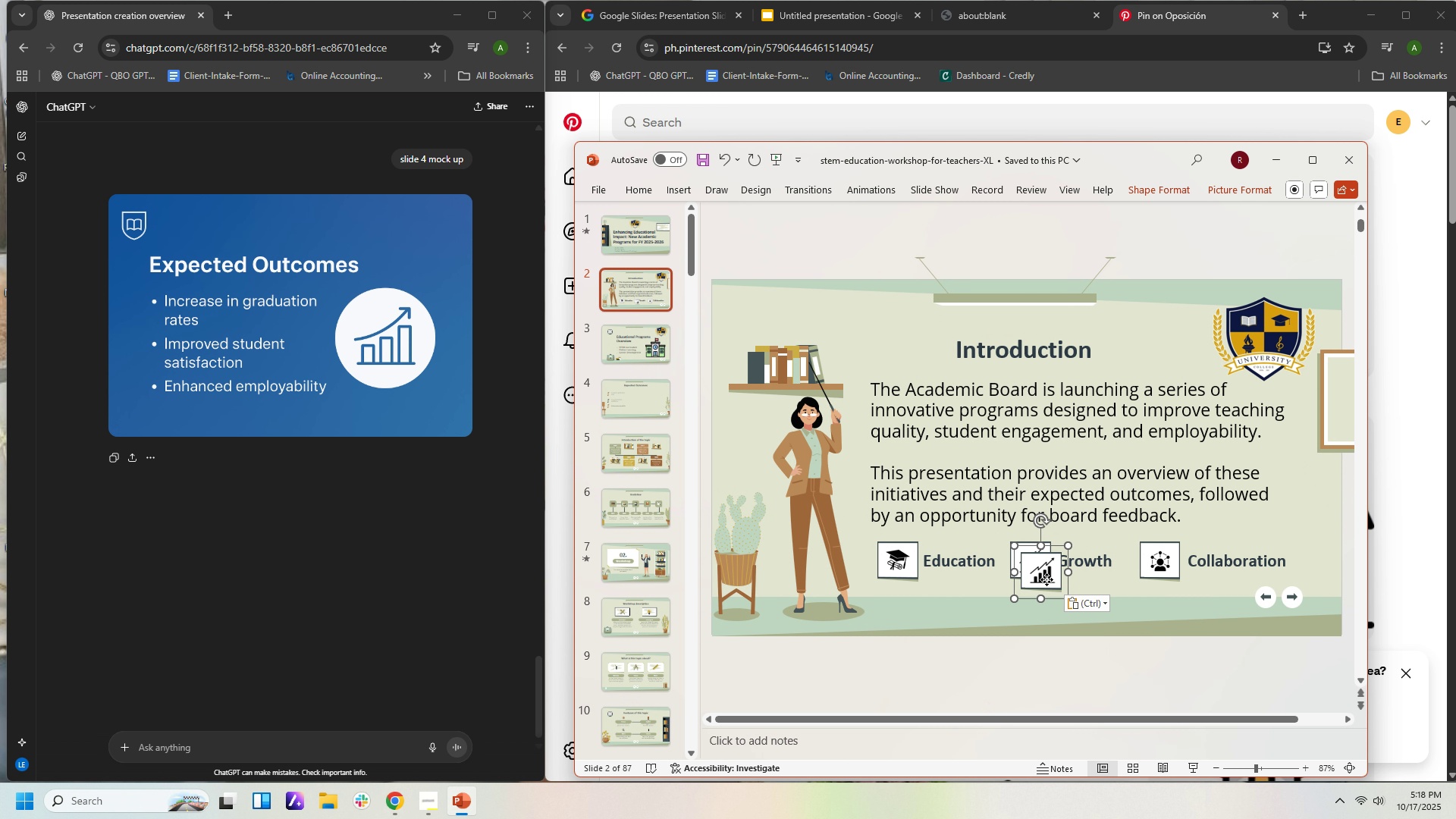 
left_click_drag(start_coordinate=[1046, 579], to_coordinate=[1077, 600])
 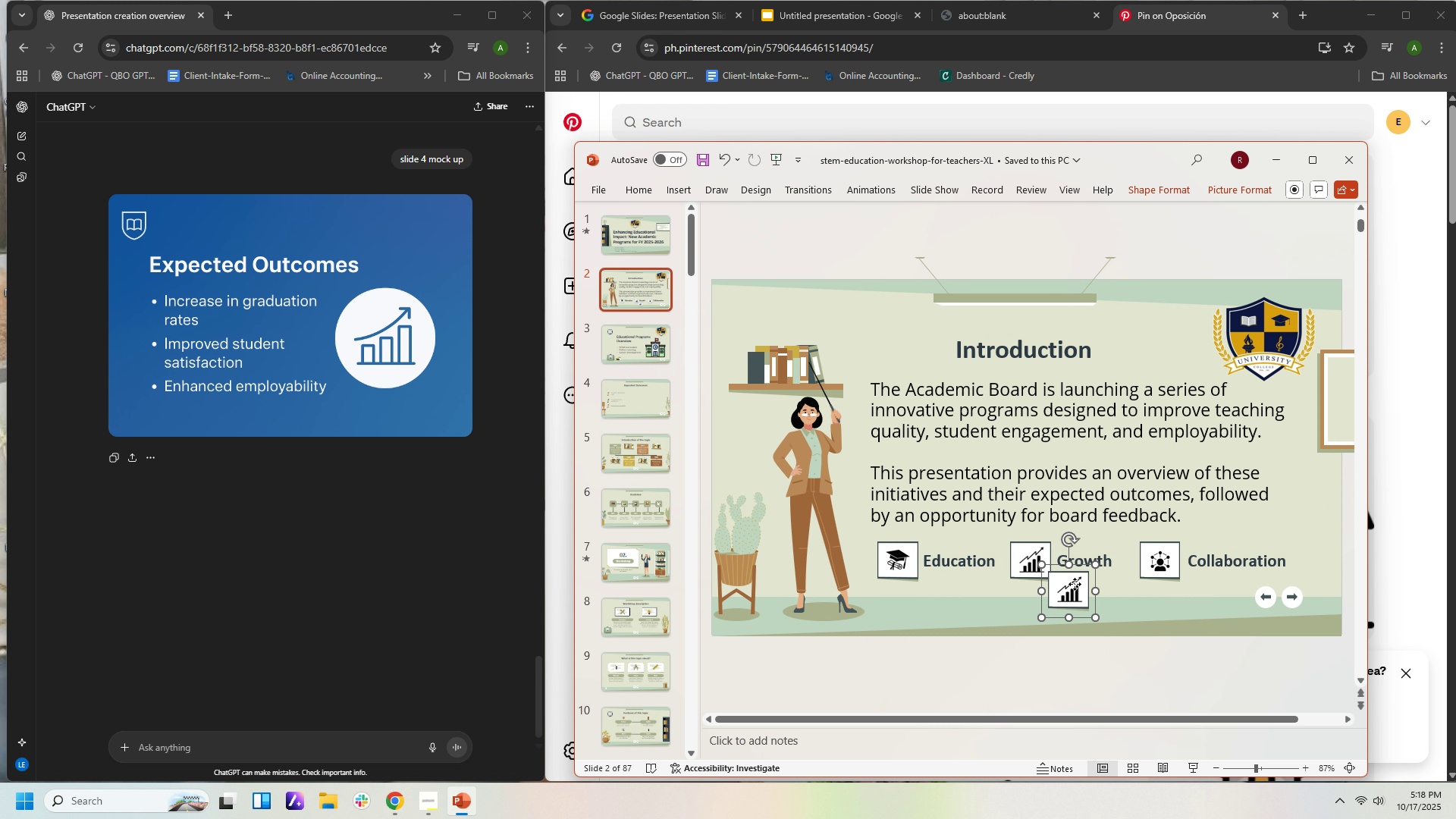 
left_click_drag(start_coordinate=[1075, 584], to_coordinate=[1097, 603])
 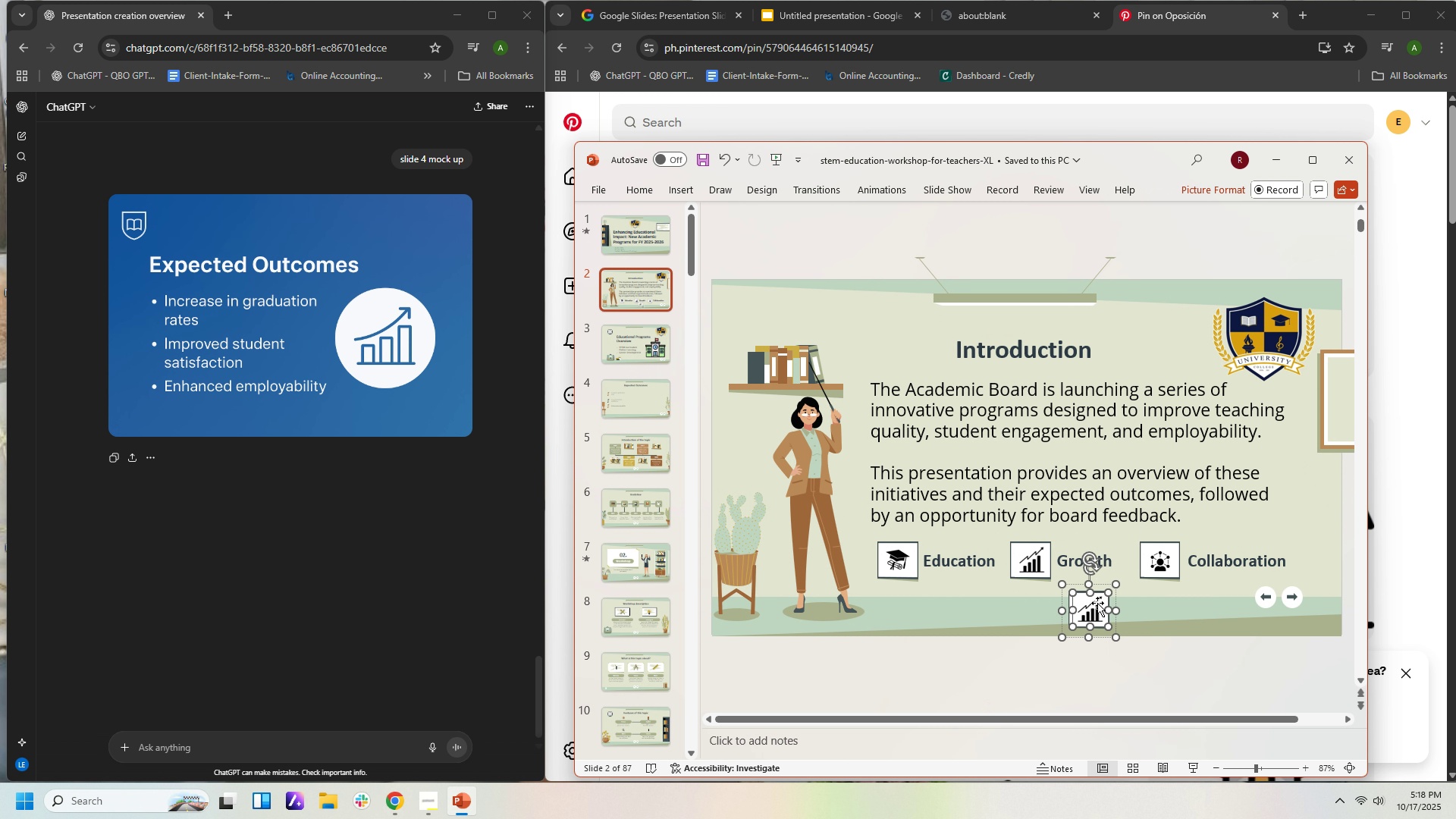 
left_click([1097, 603])
 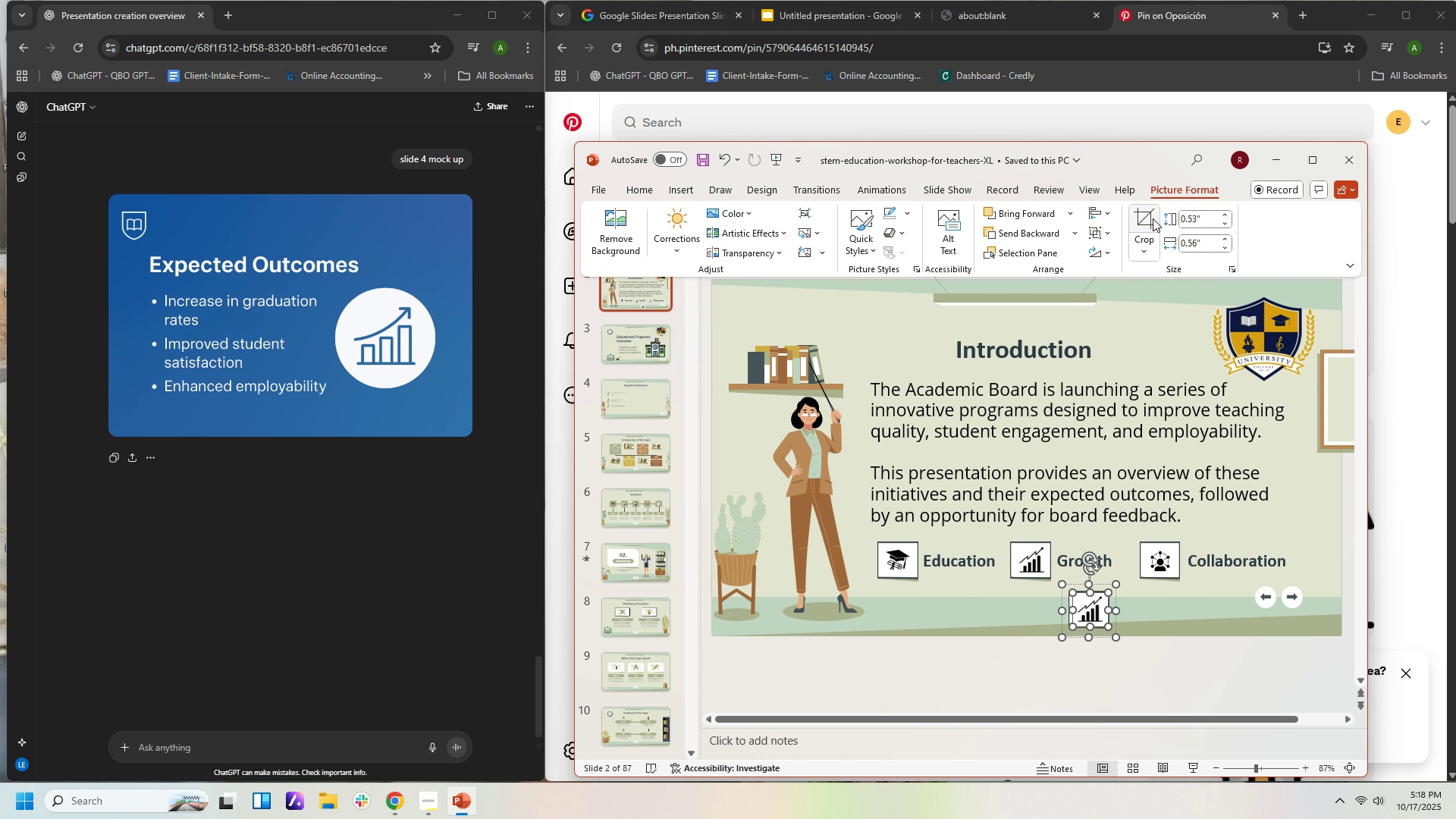 
left_click([1101, 235])
 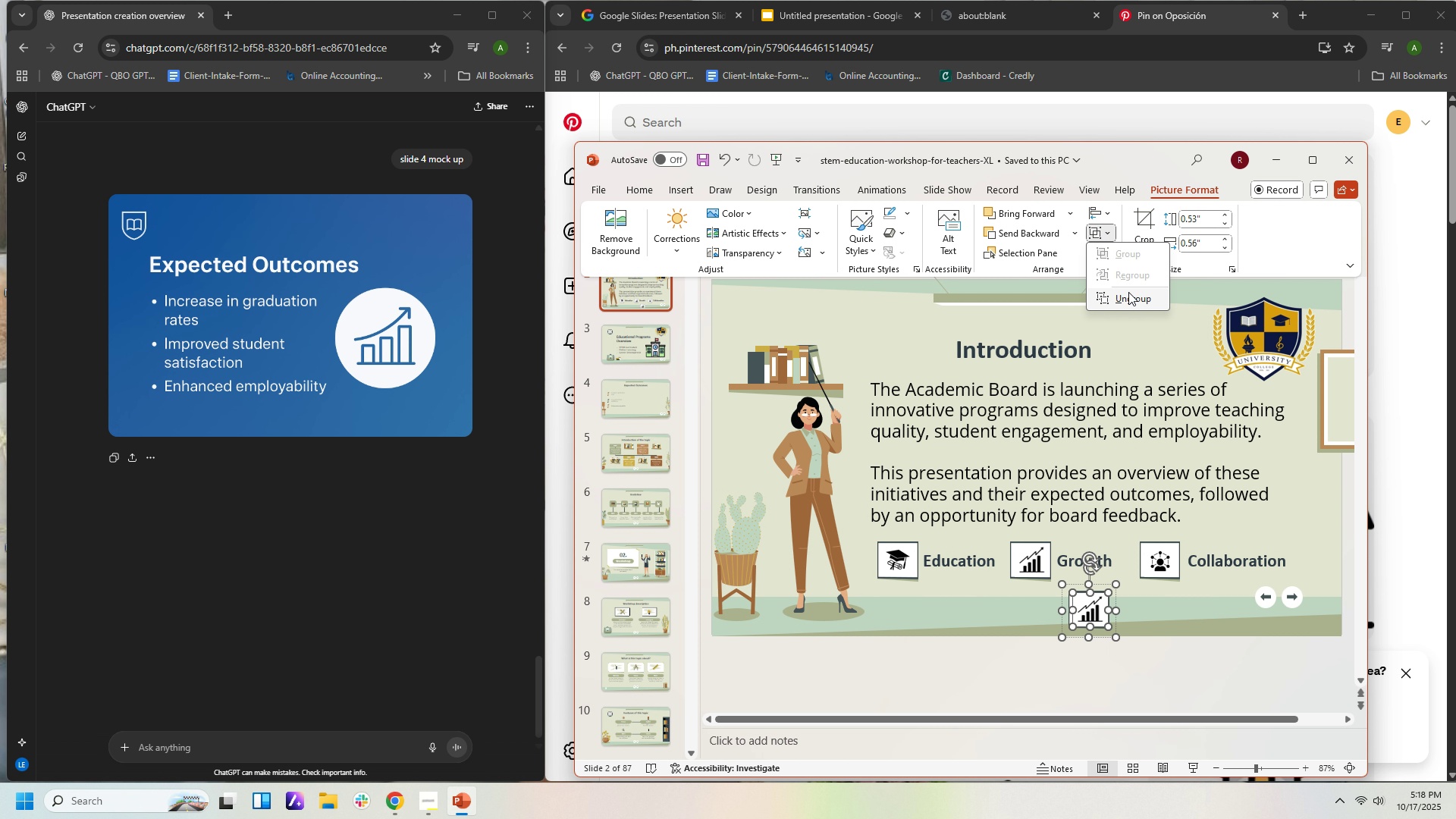 
left_click([1128, 292])
 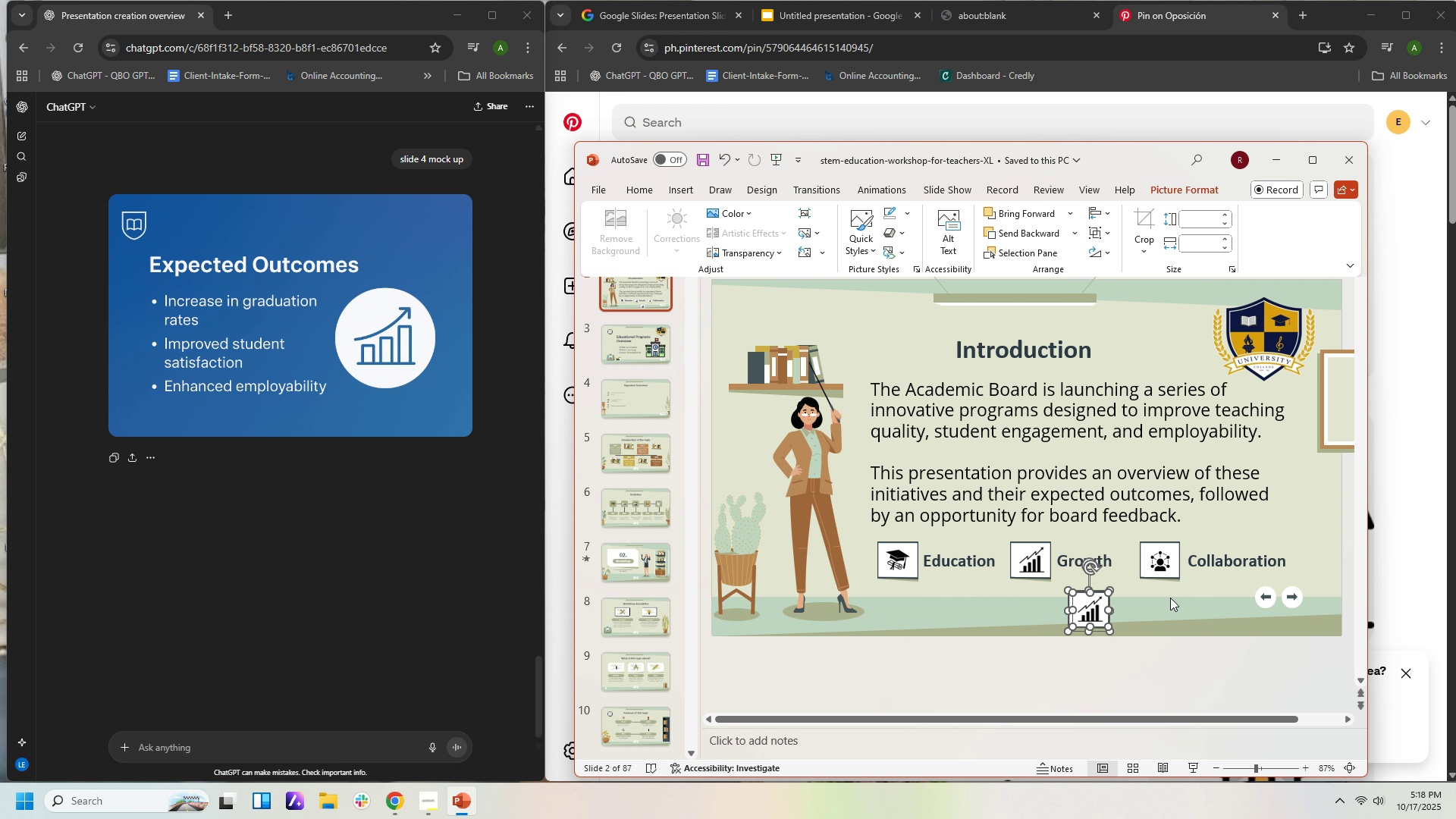 
left_click([1170, 598])
 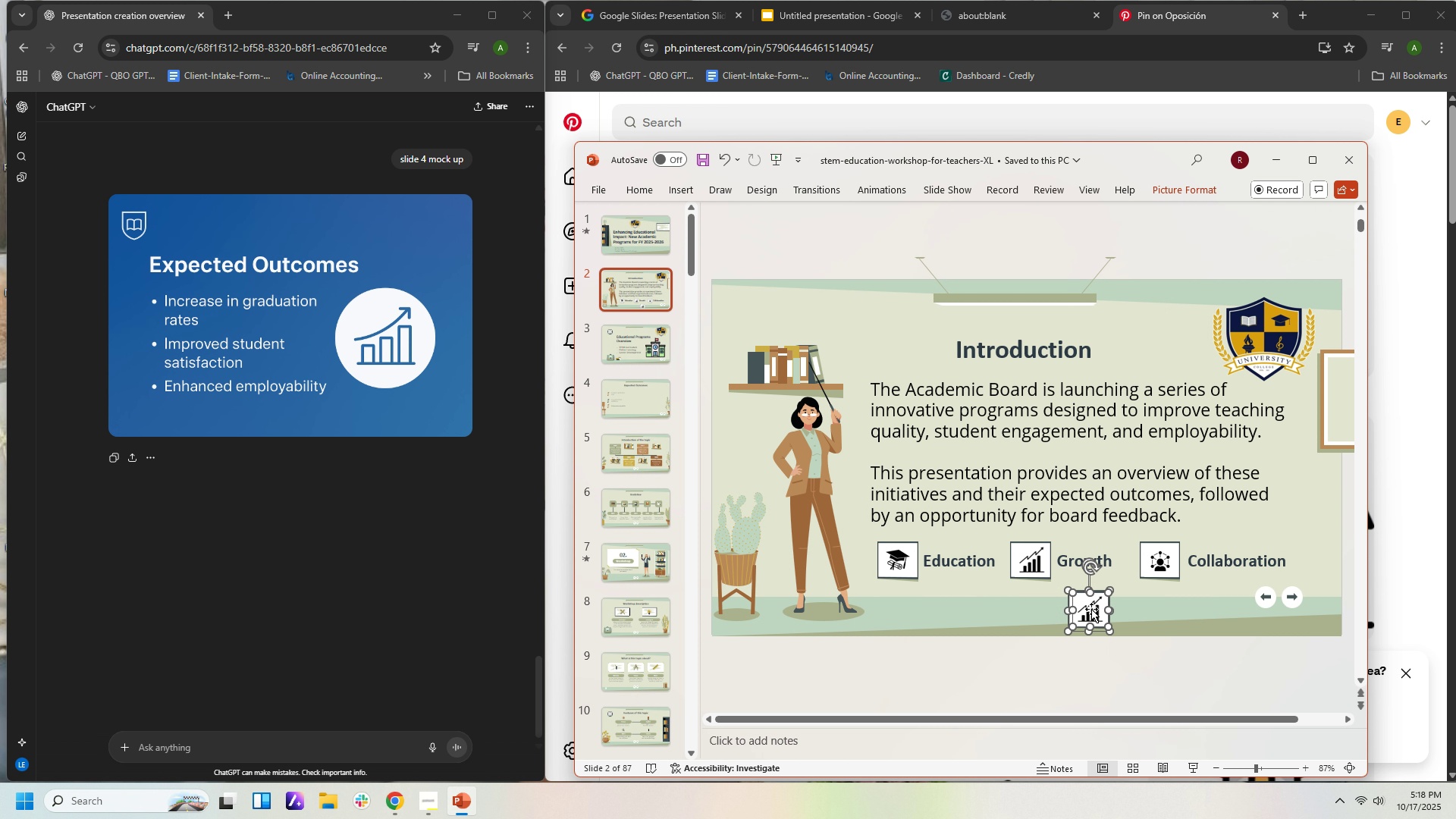 
left_click([1091, 609])
 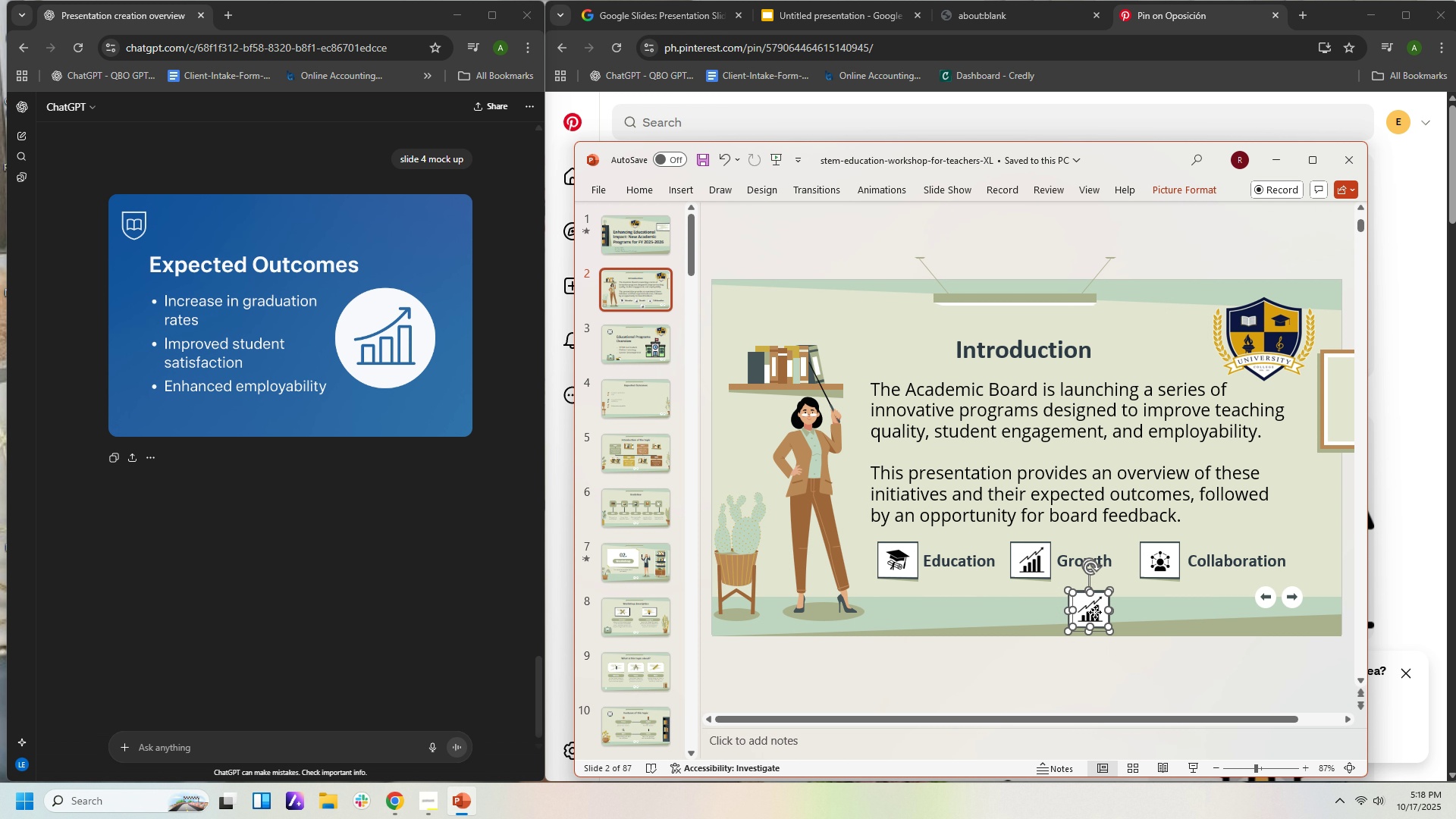 
left_click_drag(start_coordinate=[1094, 612], to_coordinate=[1147, 612])
 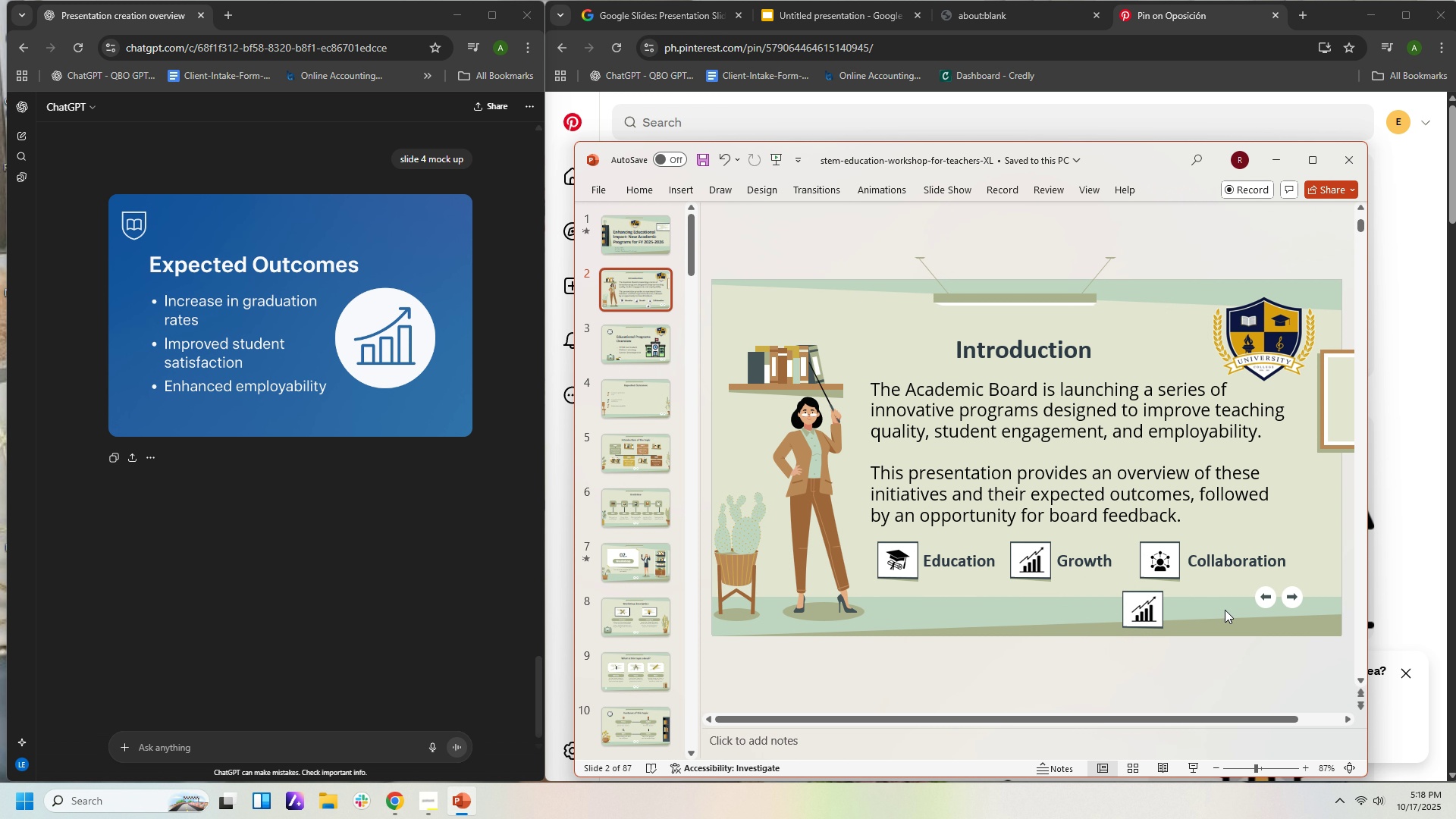 
double_click([1225, 610])
 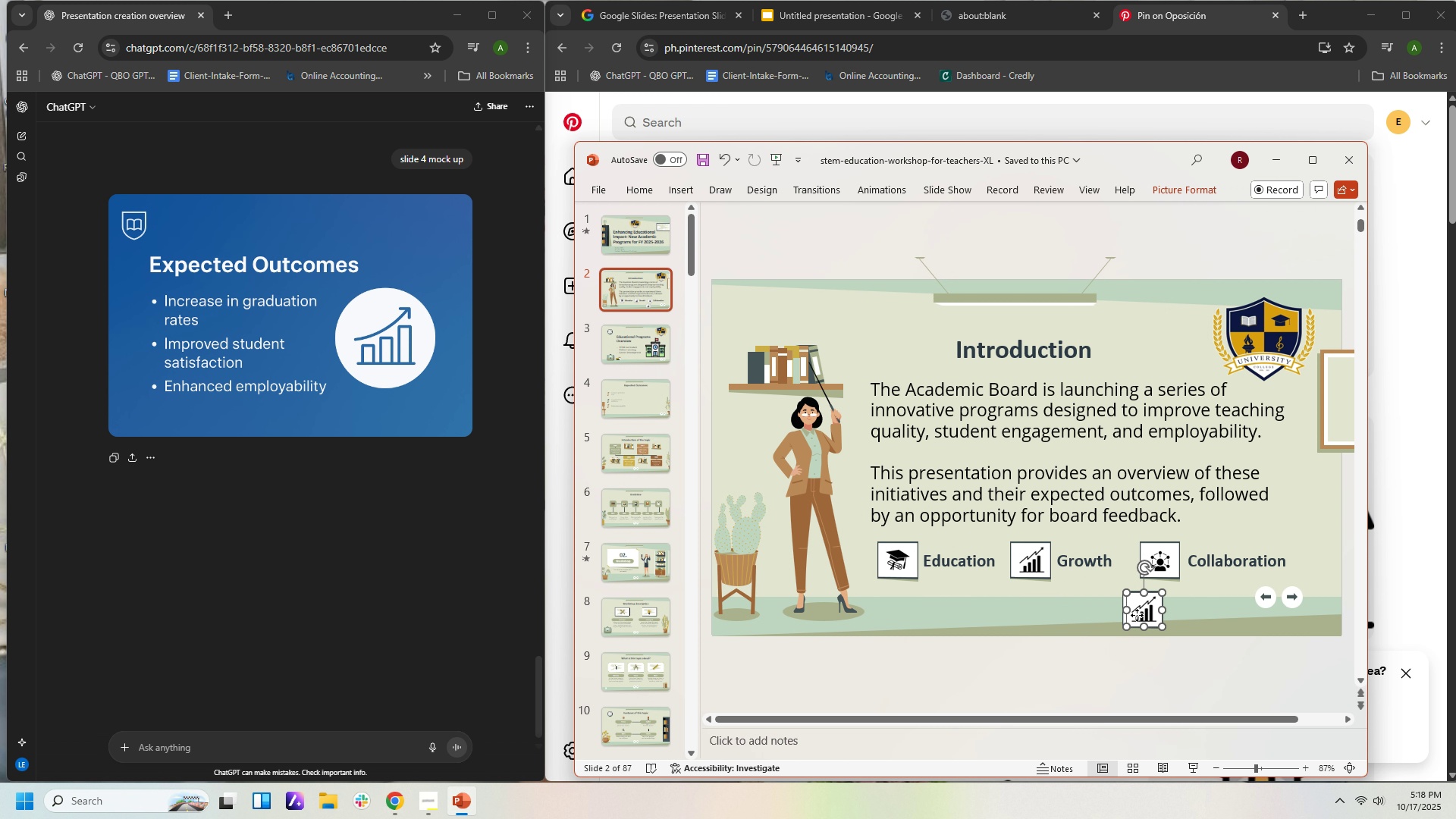 
left_click_drag(start_coordinate=[1137, 615], to_coordinate=[1098, 616])
 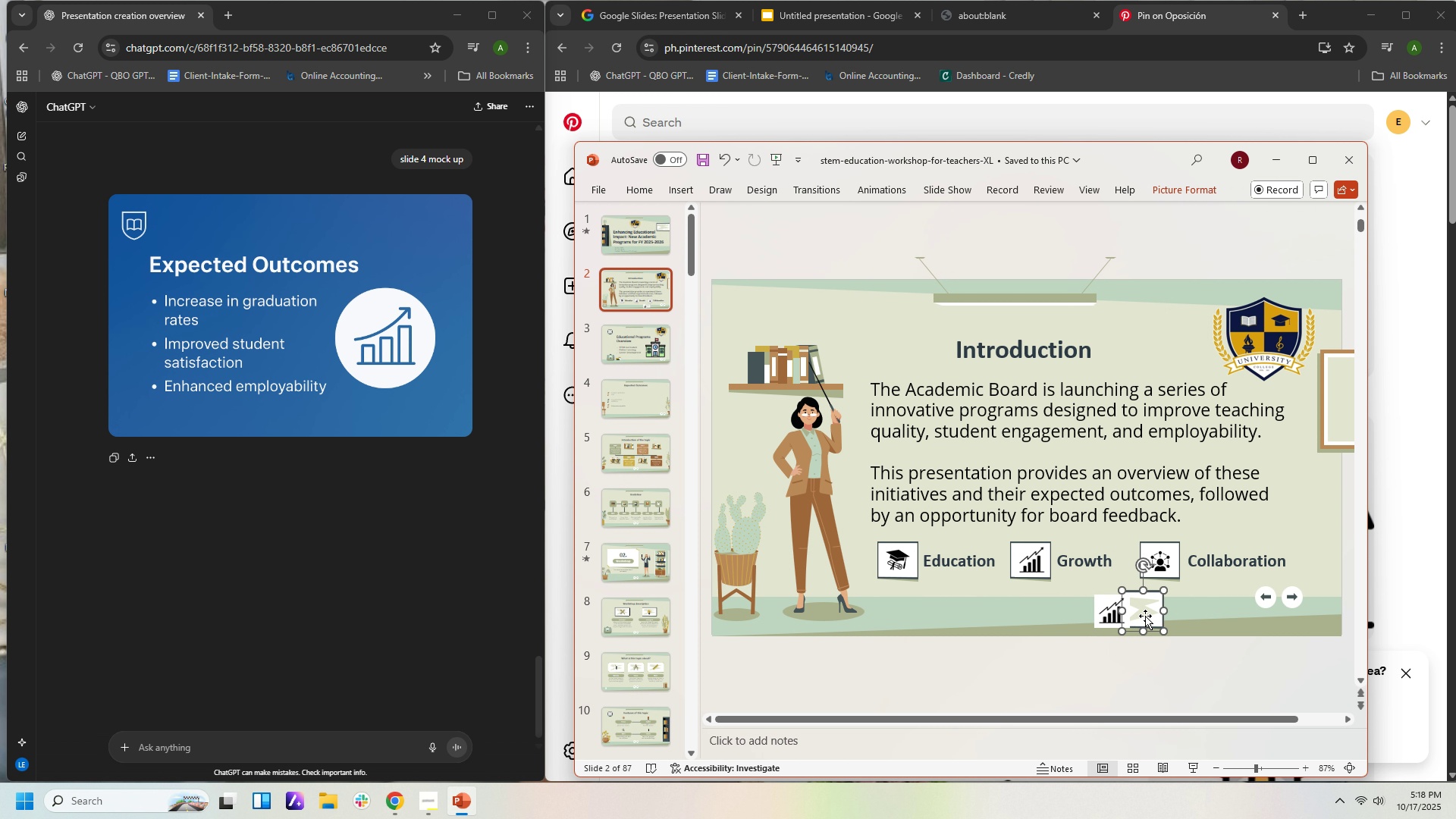 
left_click([1145, 616])
 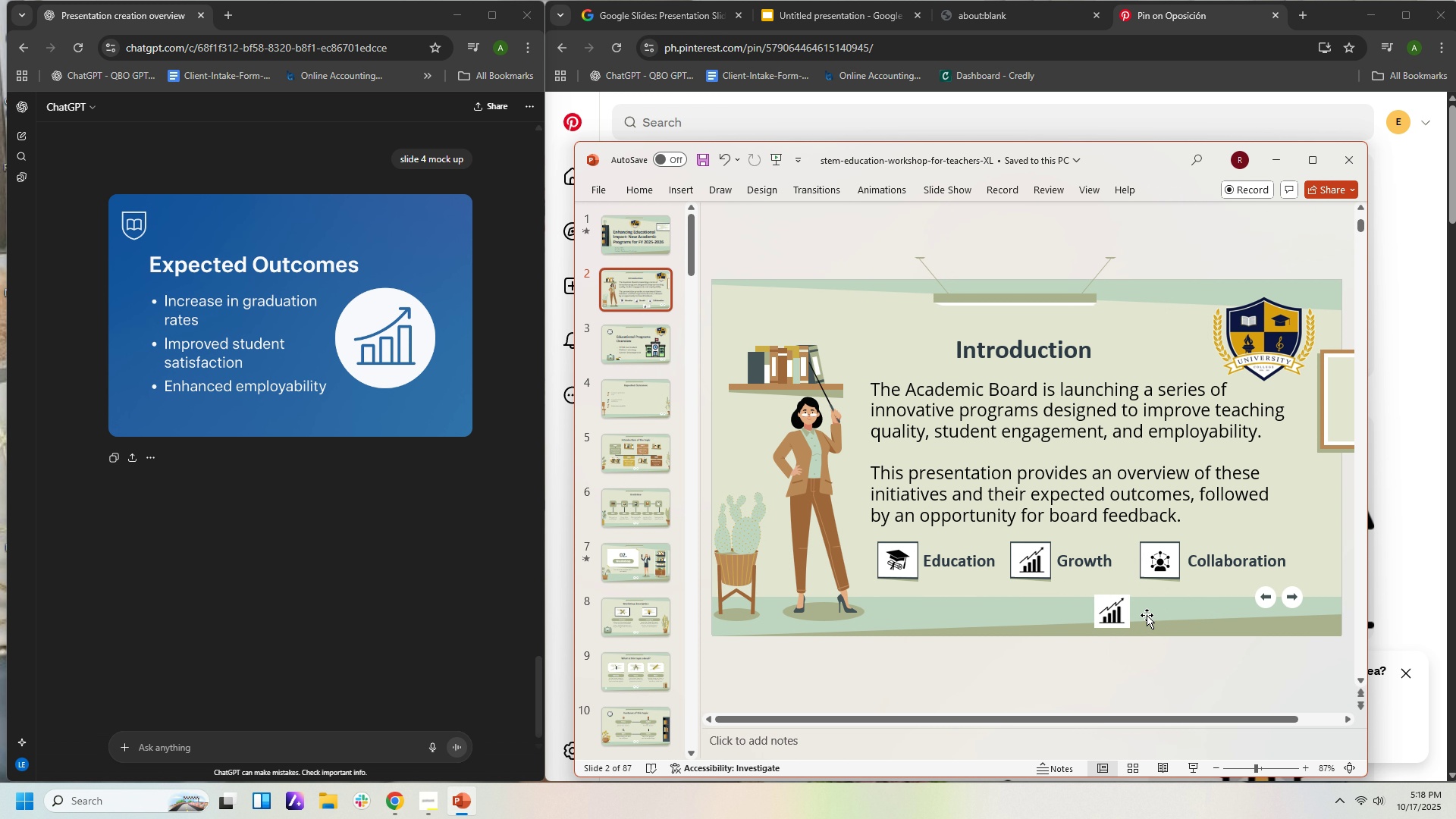 
key(Delete)
 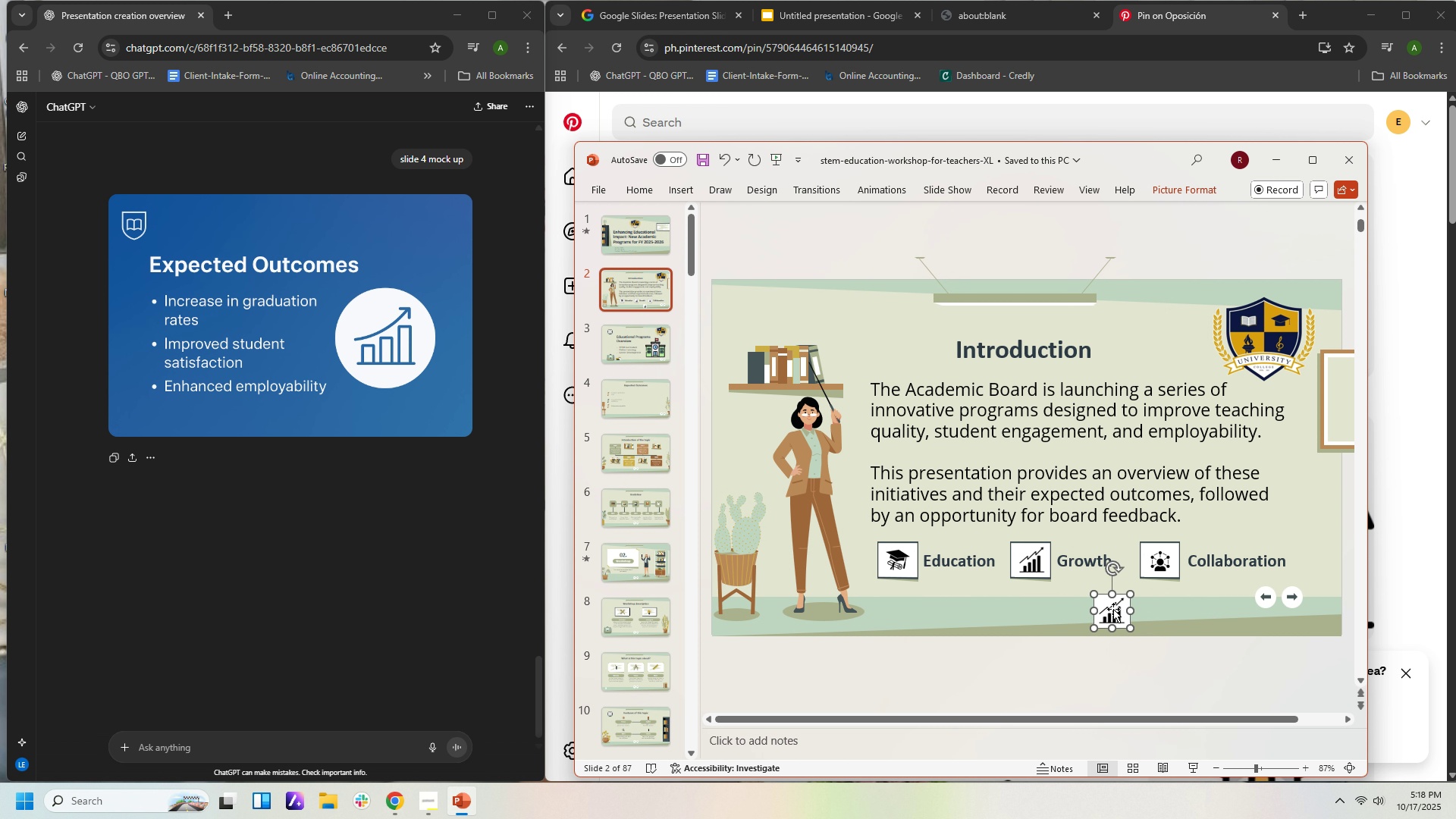 
left_click([1113, 609])
 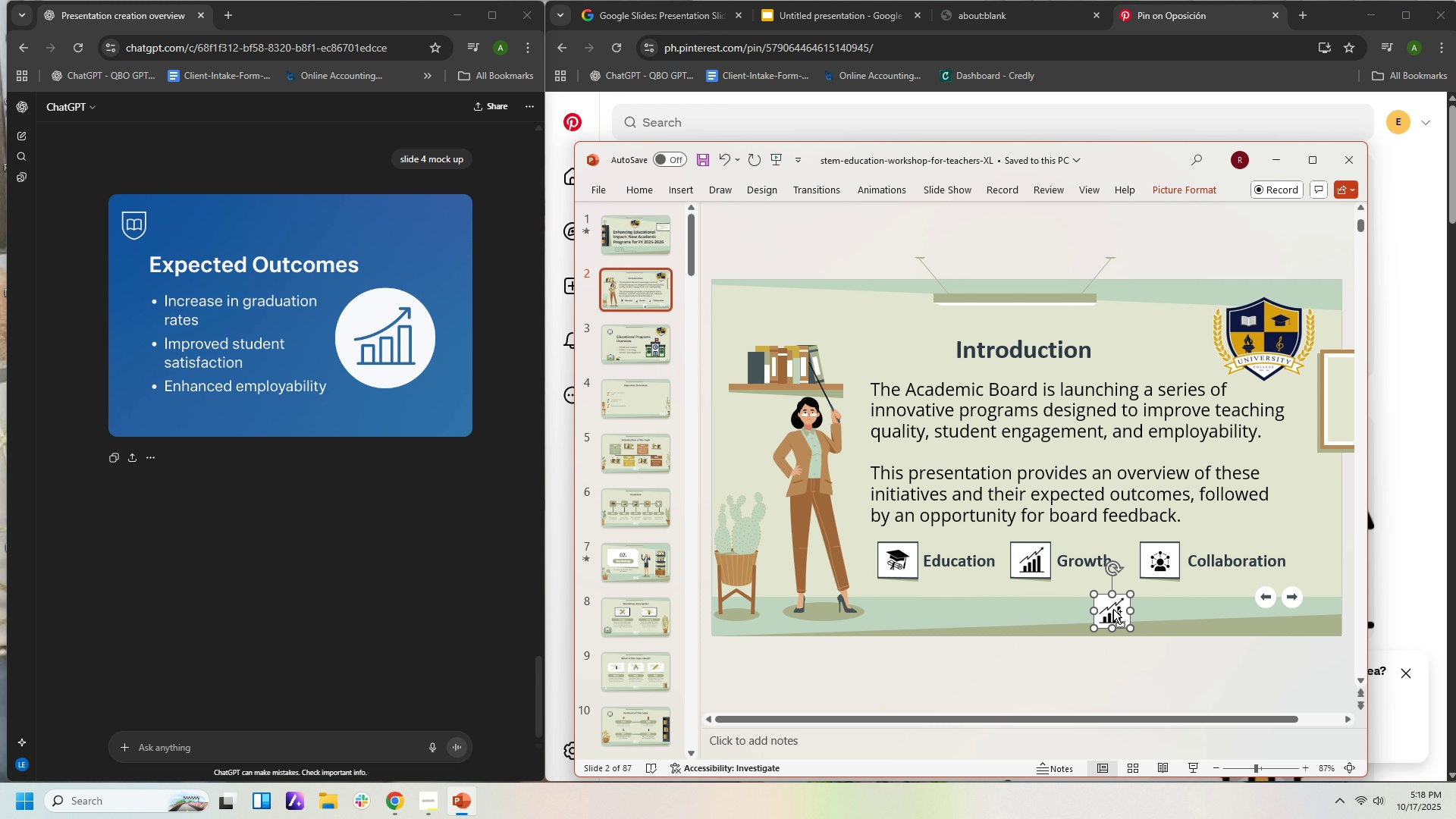 
key(Control+X)
 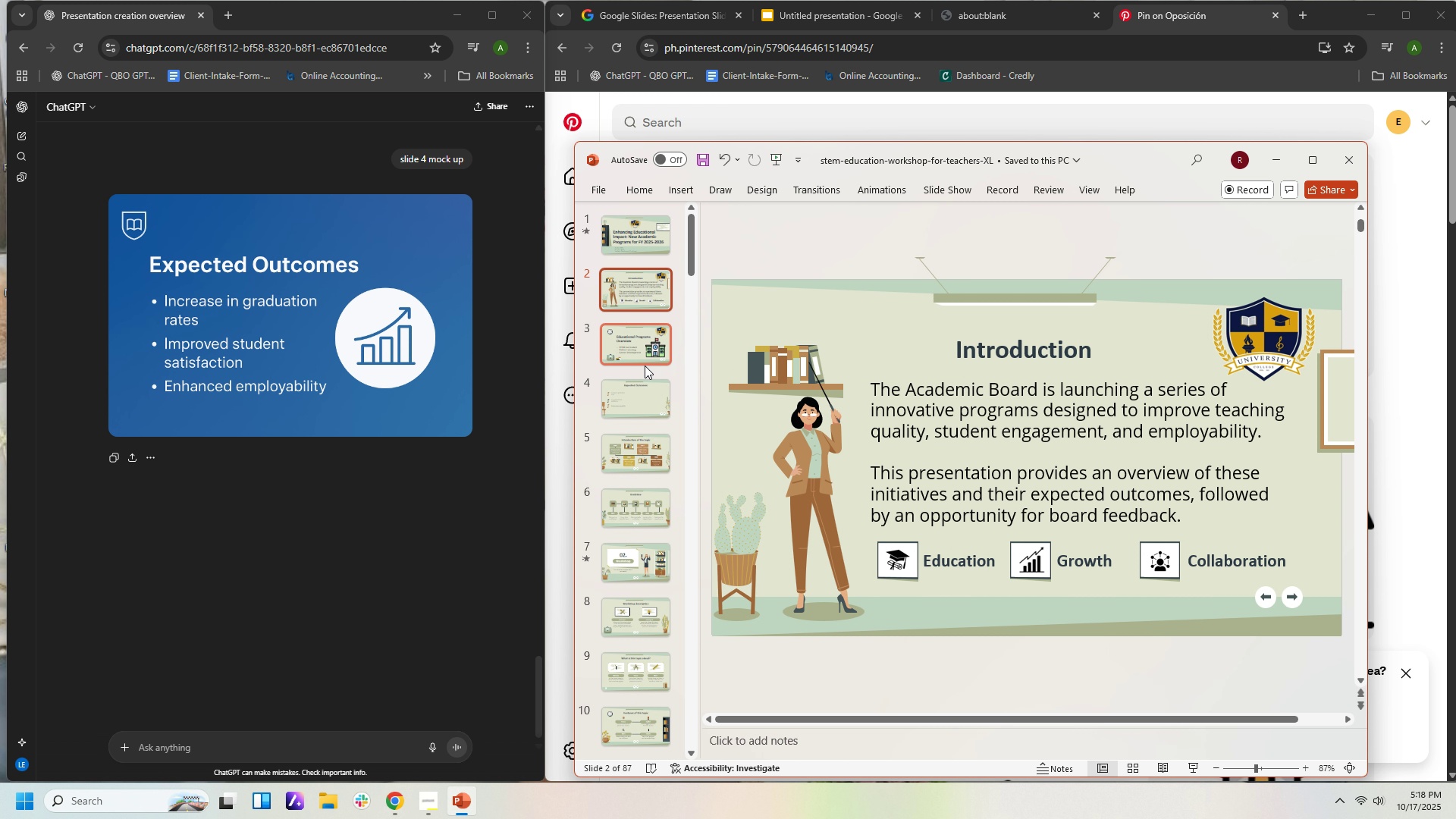 
left_click([647, 388])
 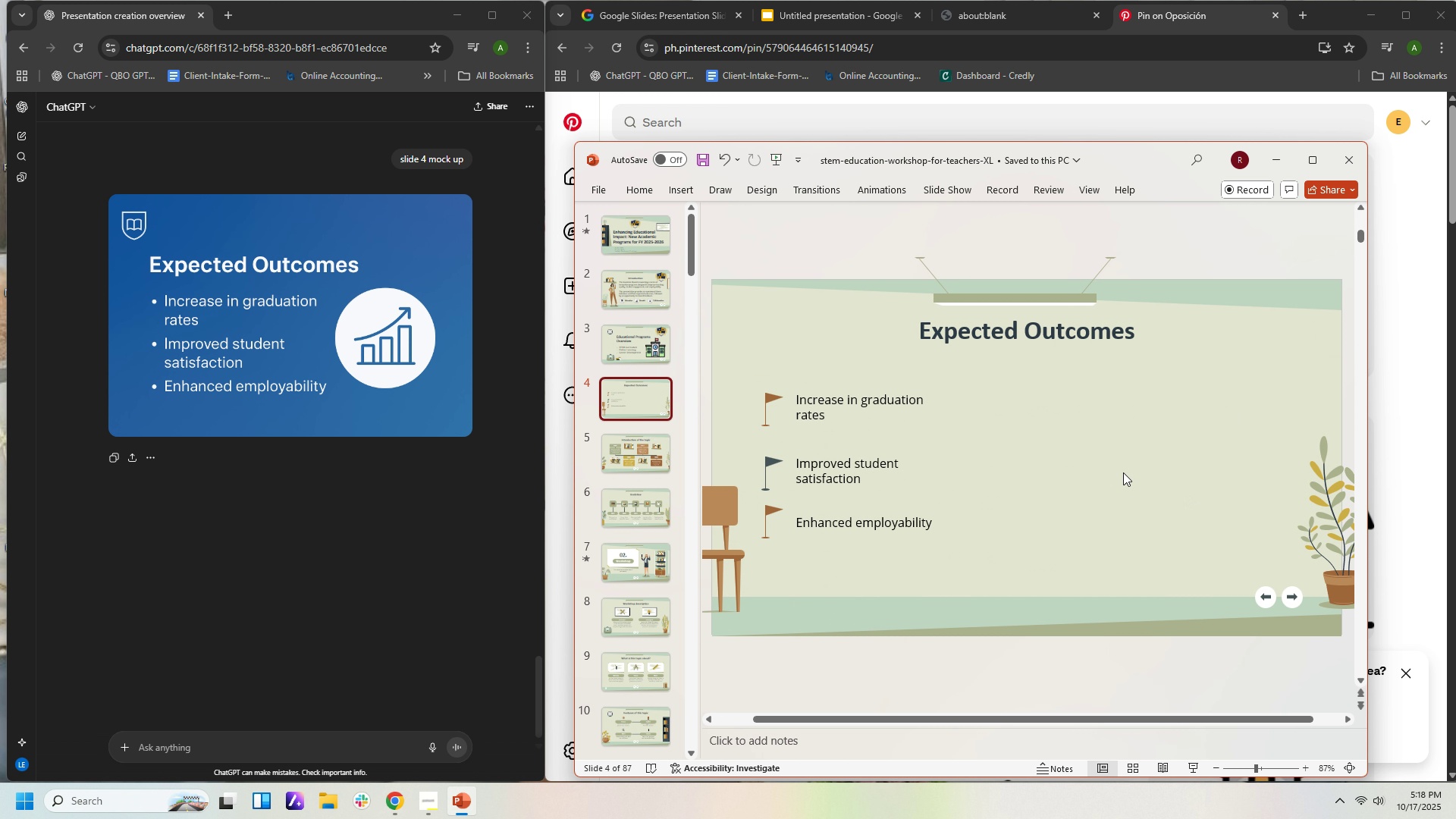 
left_click([1123, 472])
 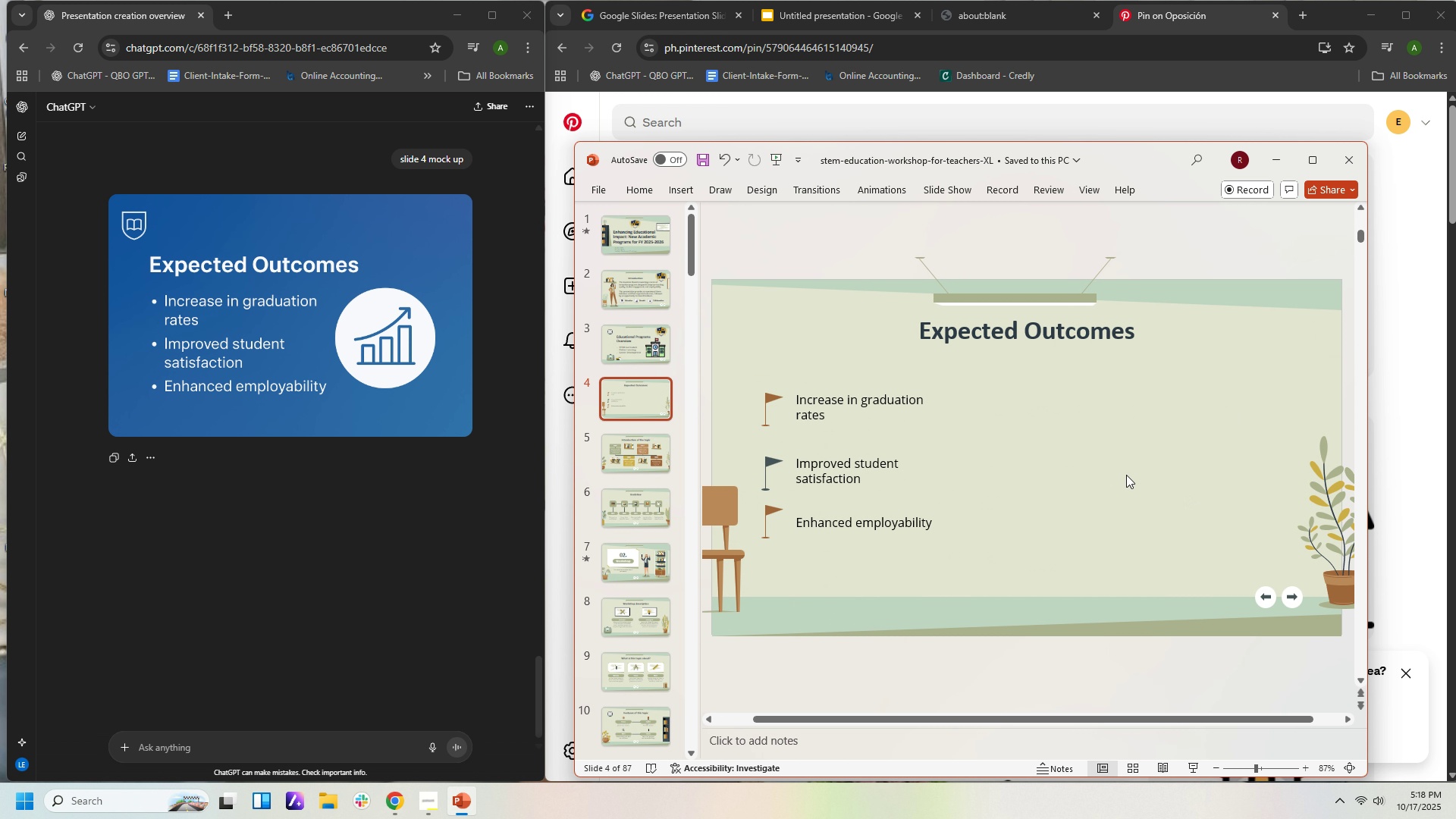 
key(Control+V)
 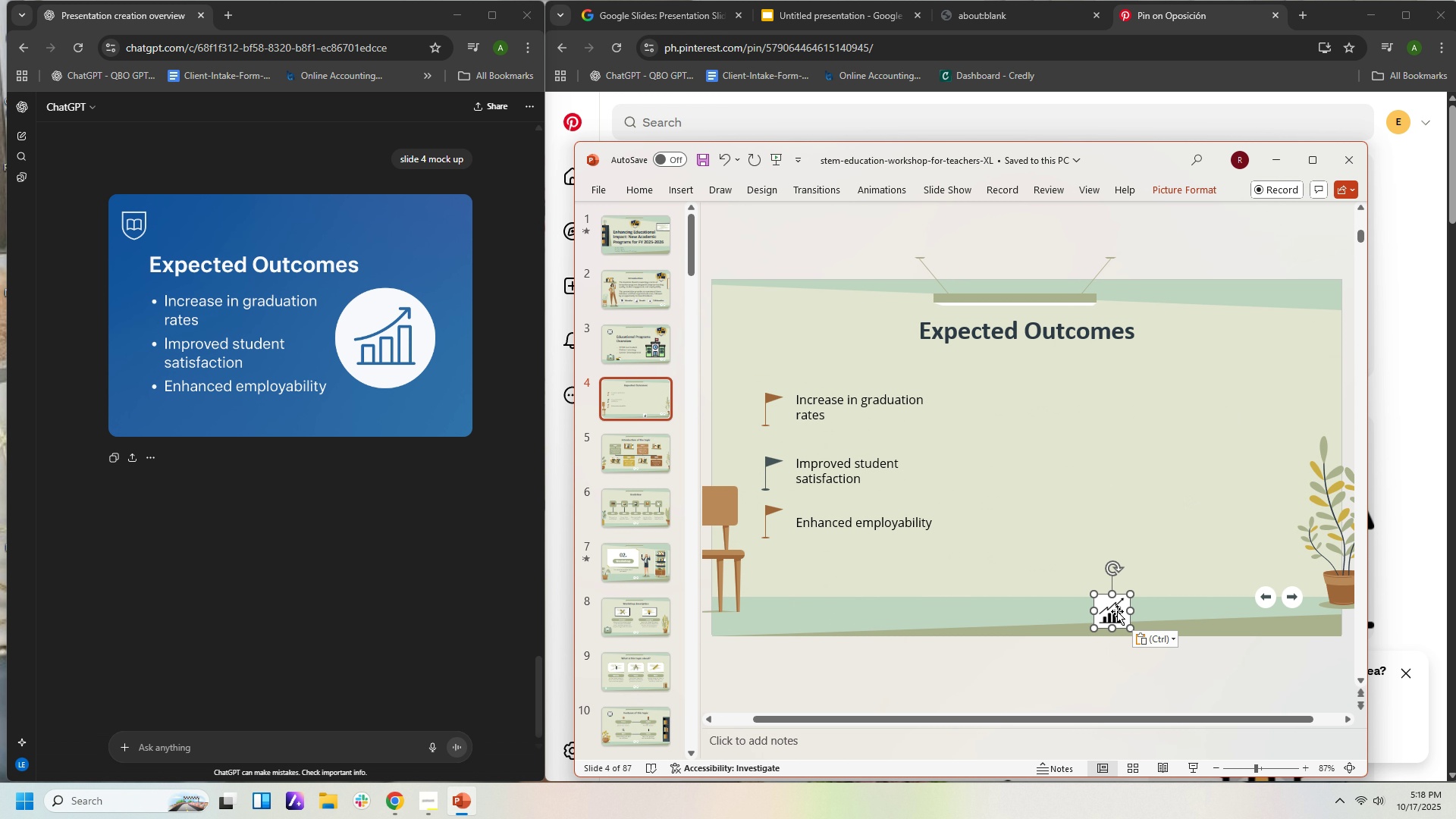 
left_click_drag(start_coordinate=[1117, 611], to_coordinate=[1127, 434])
 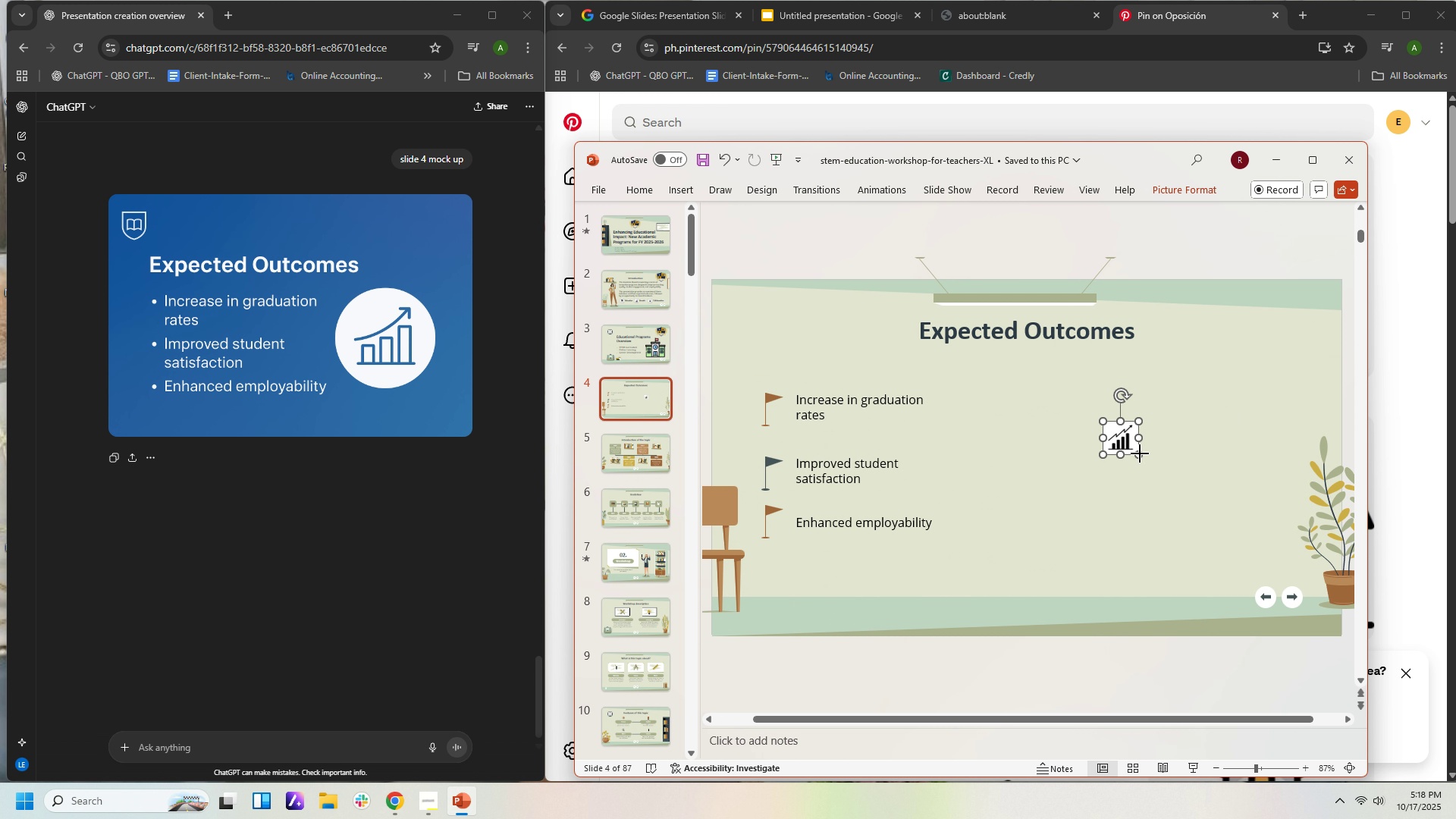 
left_click_drag(start_coordinate=[1140, 453], to_coordinate=[1200, 505])
 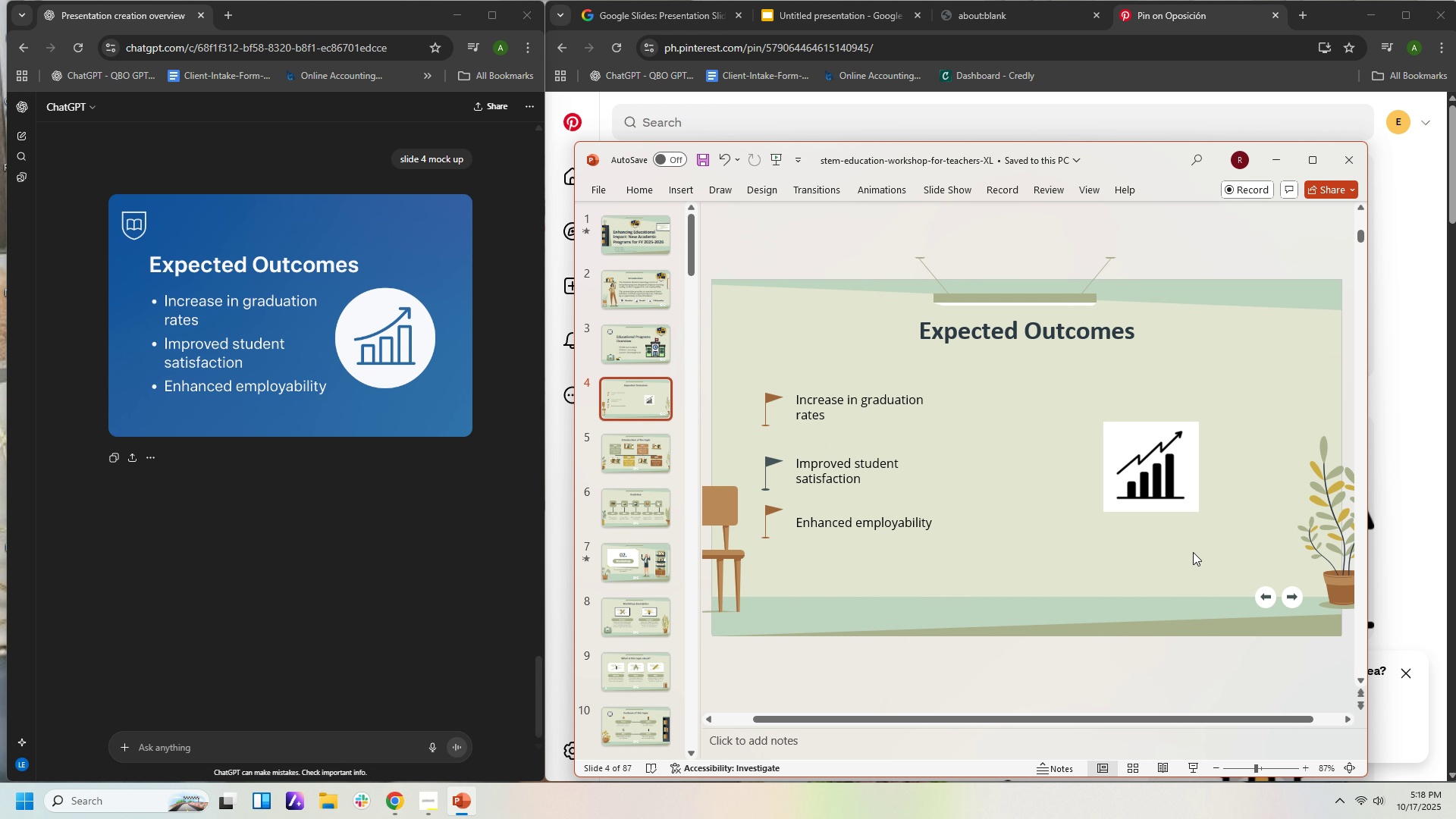 
left_click([1193, 552])
 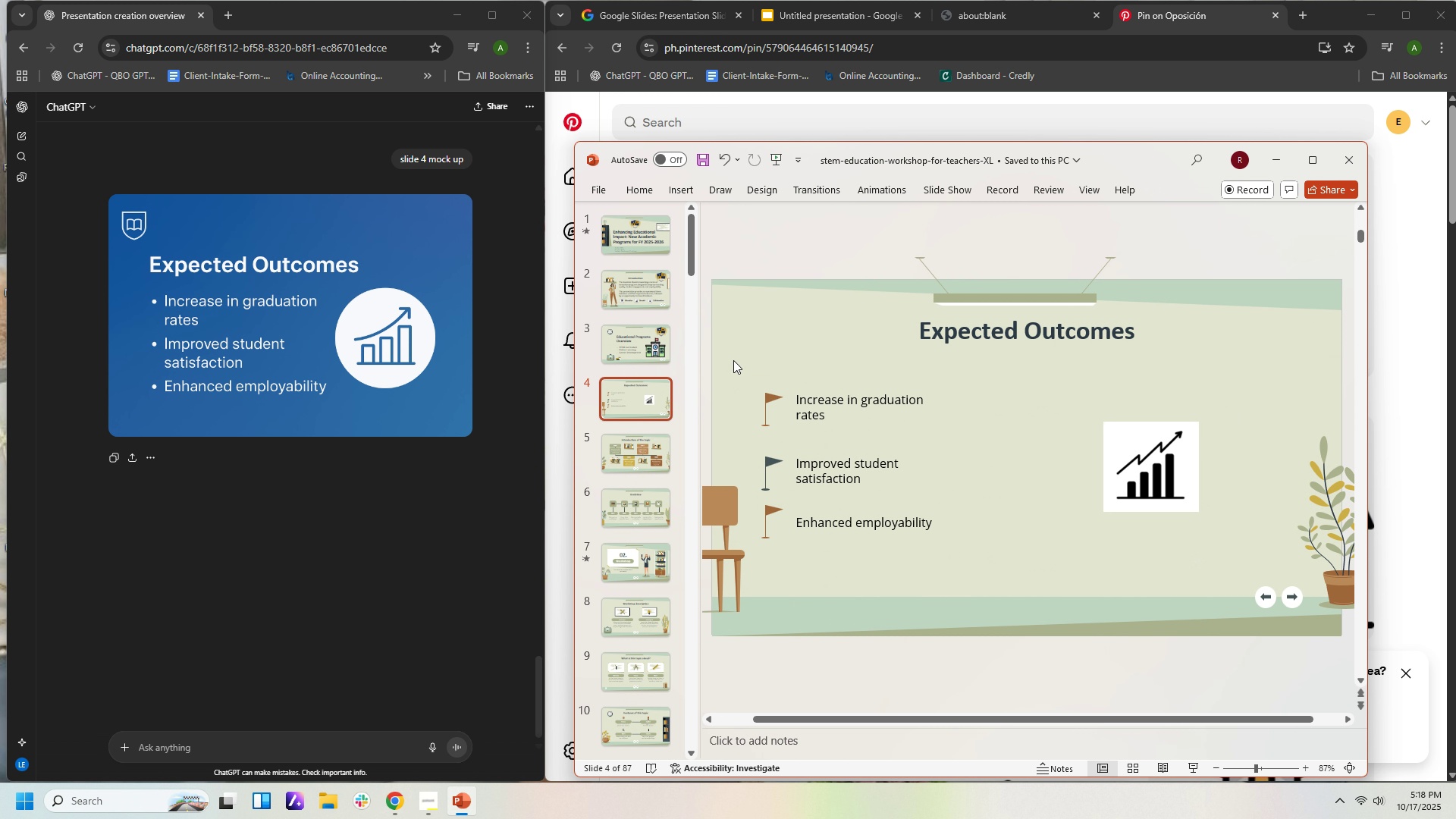 
left_click_drag(start_coordinate=[733, 360], to_coordinate=[982, 608])
 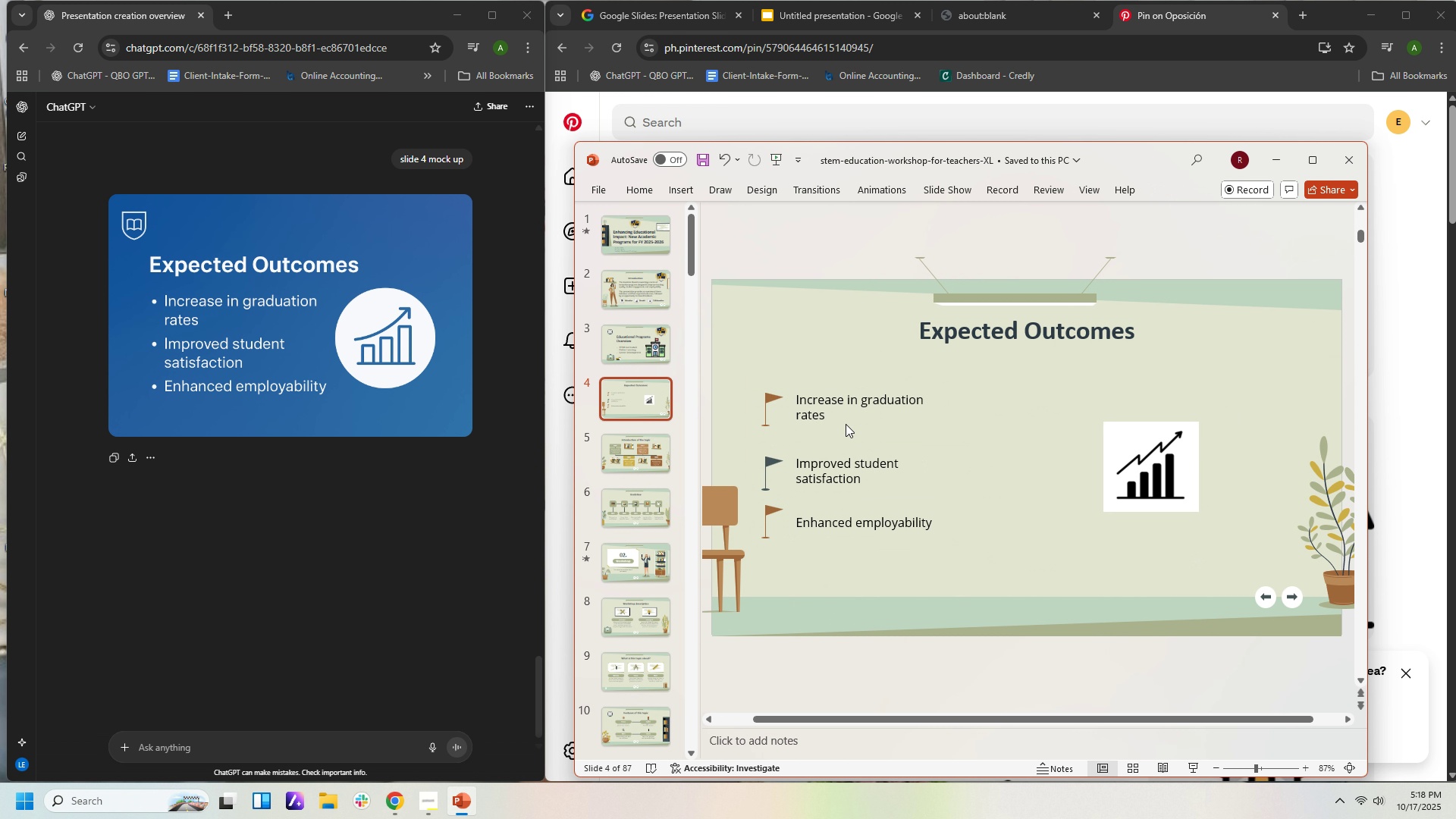 
left_click_drag(start_coordinate=[846, 424], to_coordinate=[902, 432])
 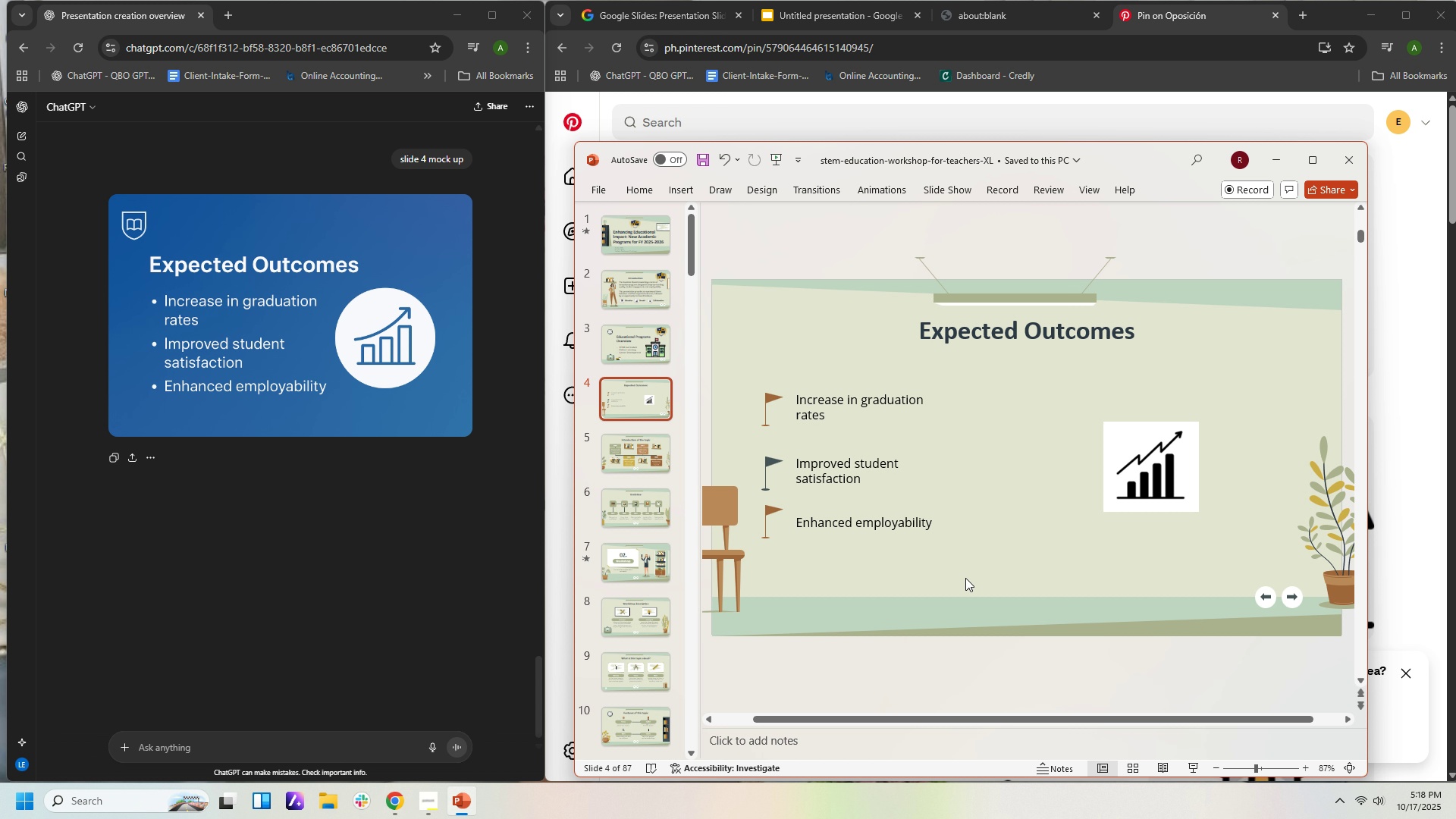 
left_click_drag(start_coordinate=[979, 580], to_coordinate=[685, 324])
 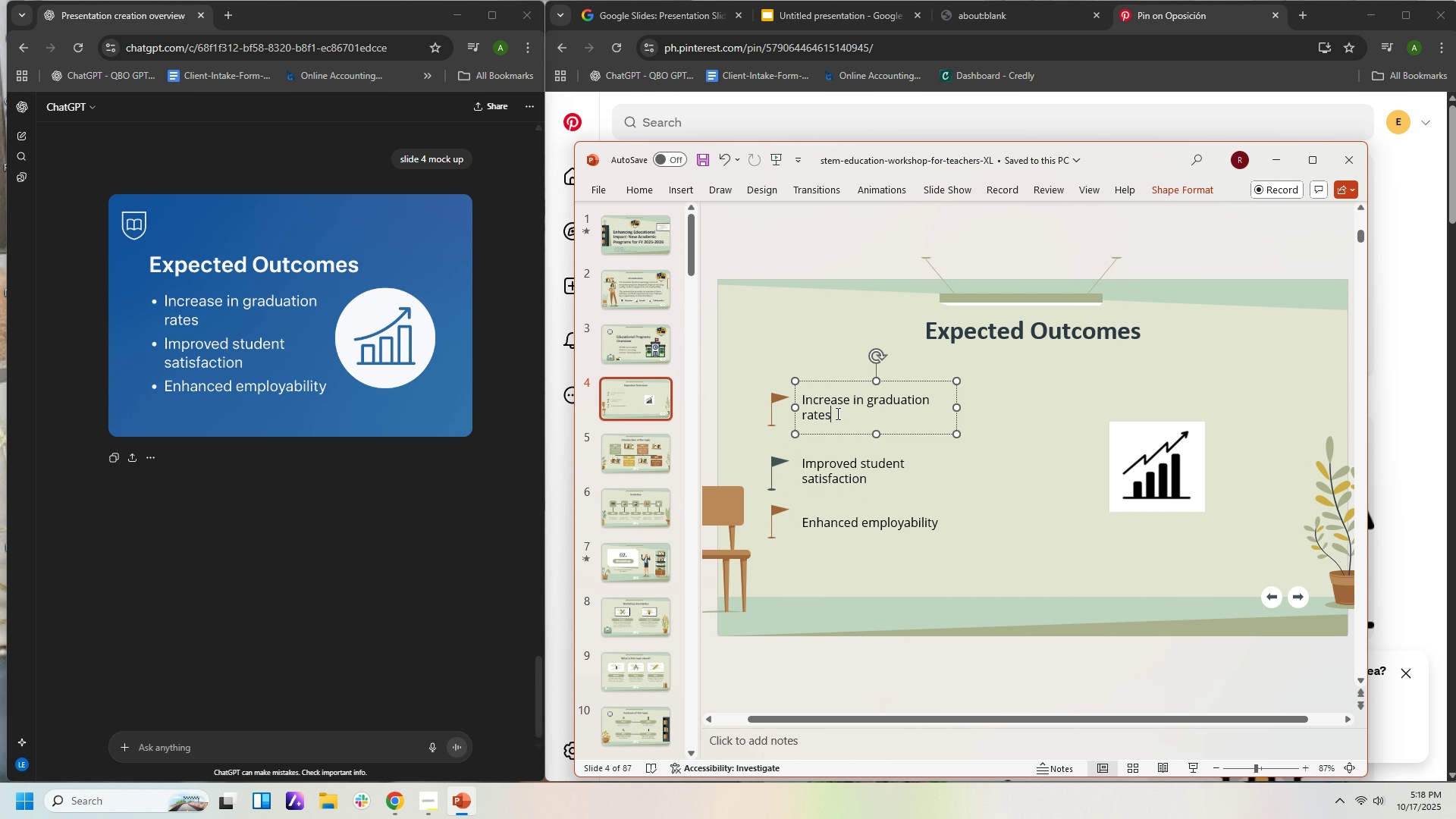 
left_click([836, 413])
 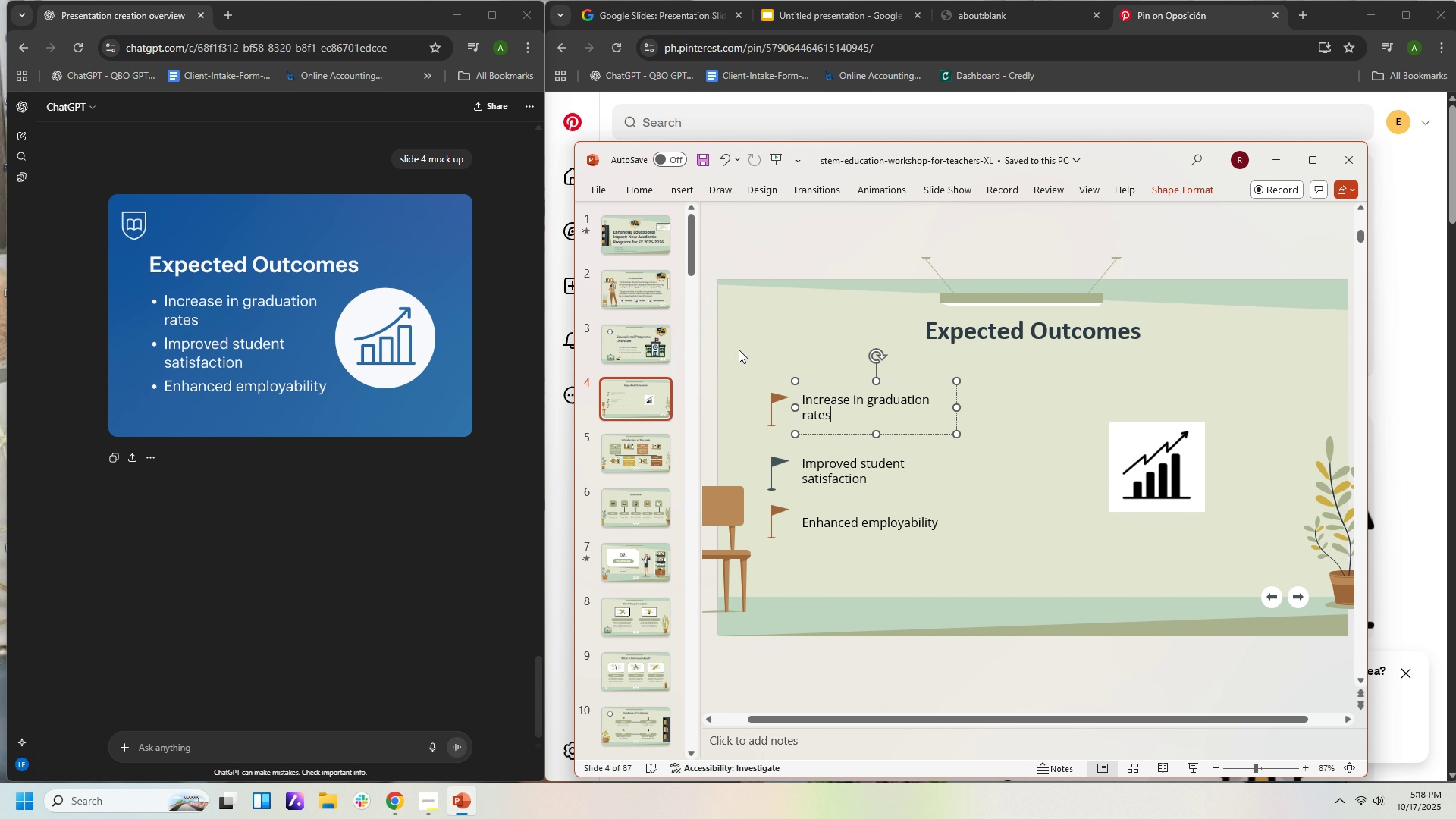 
left_click_drag(start_coordinate=[739, 350], to_coordinate=[1072, 612])
 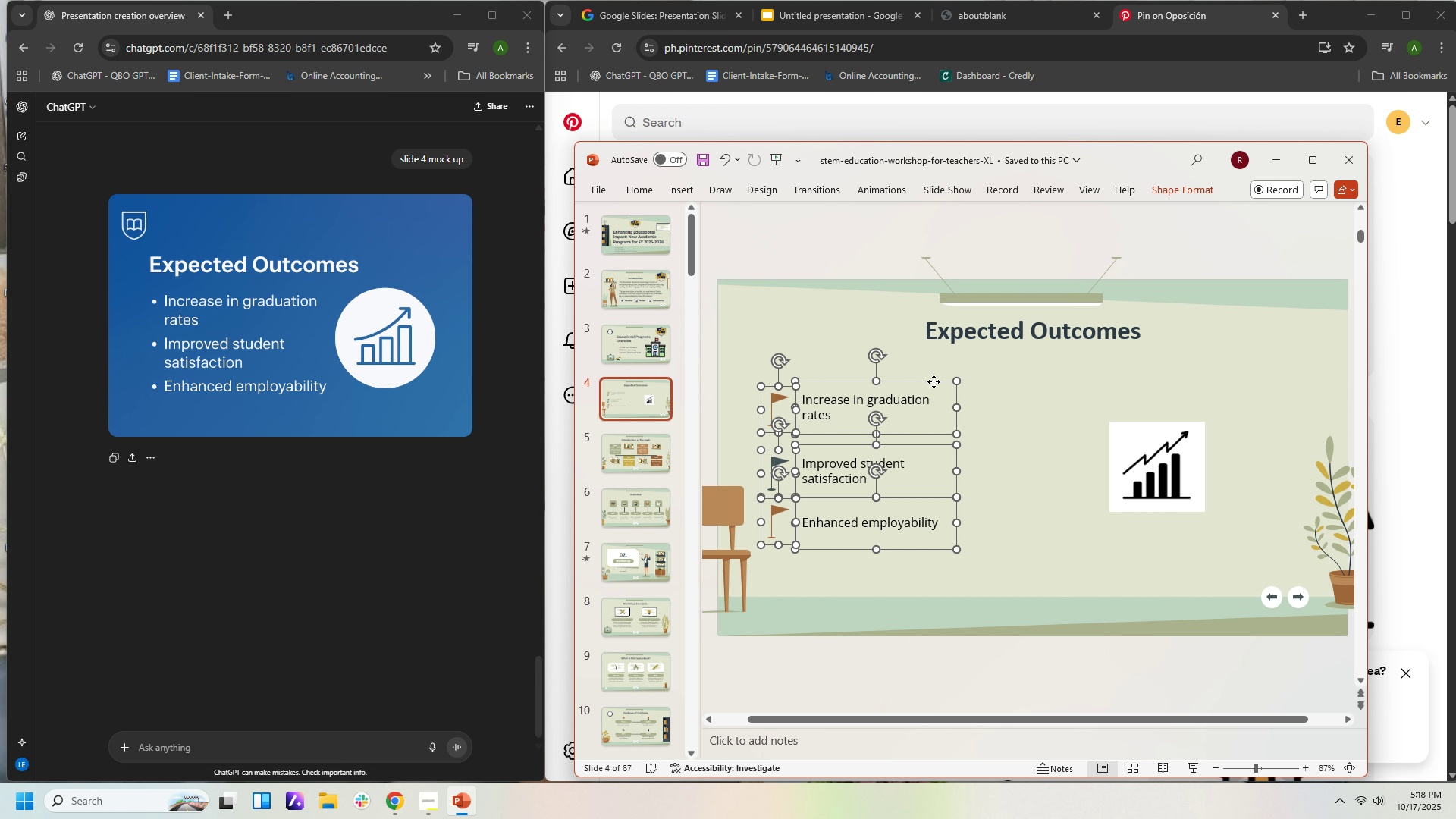 
left_click_drag(start_coordinate=[934, 381], to_coordinate=[1030, 392])
 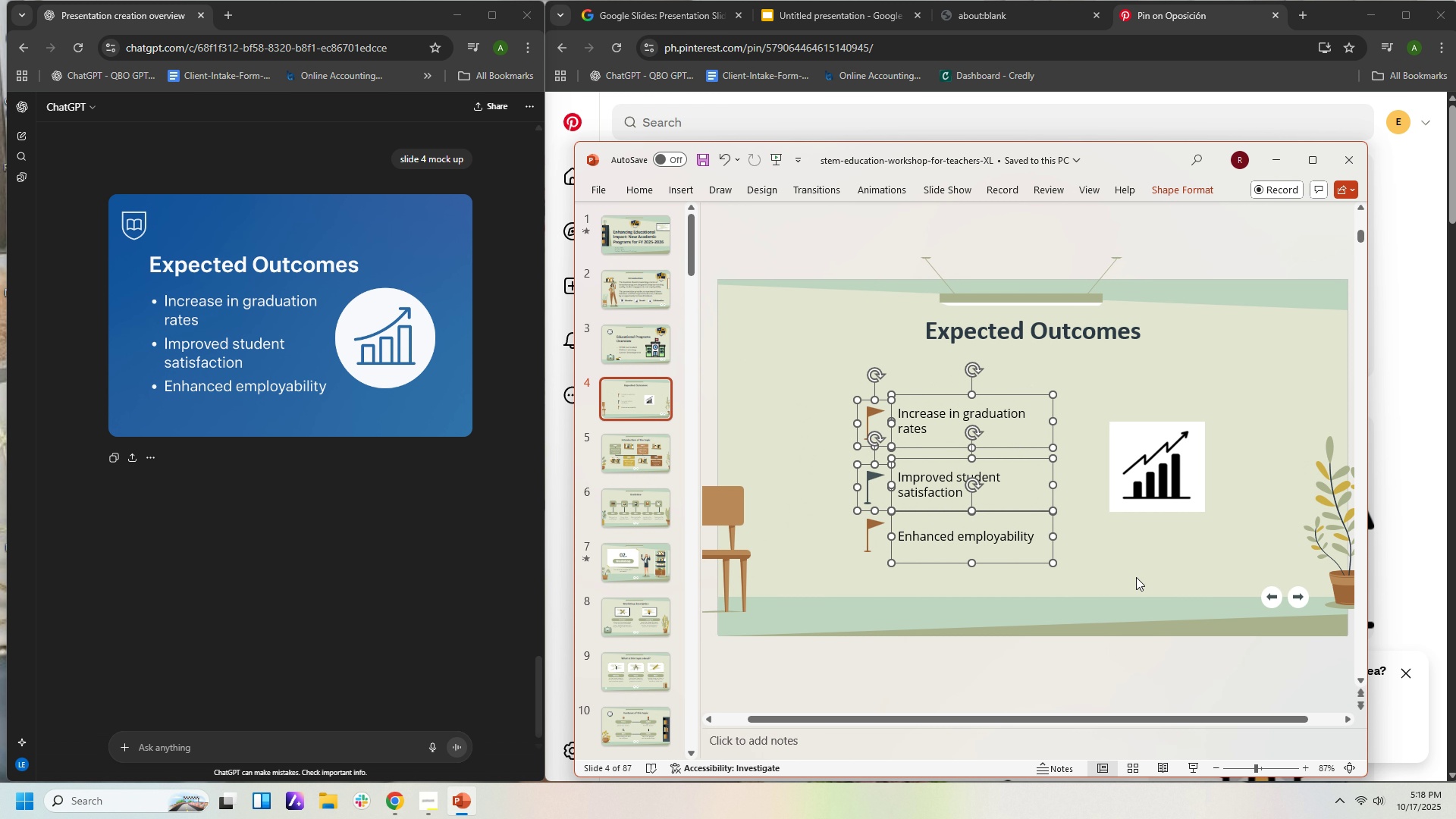 
double_click([1136, 577])
 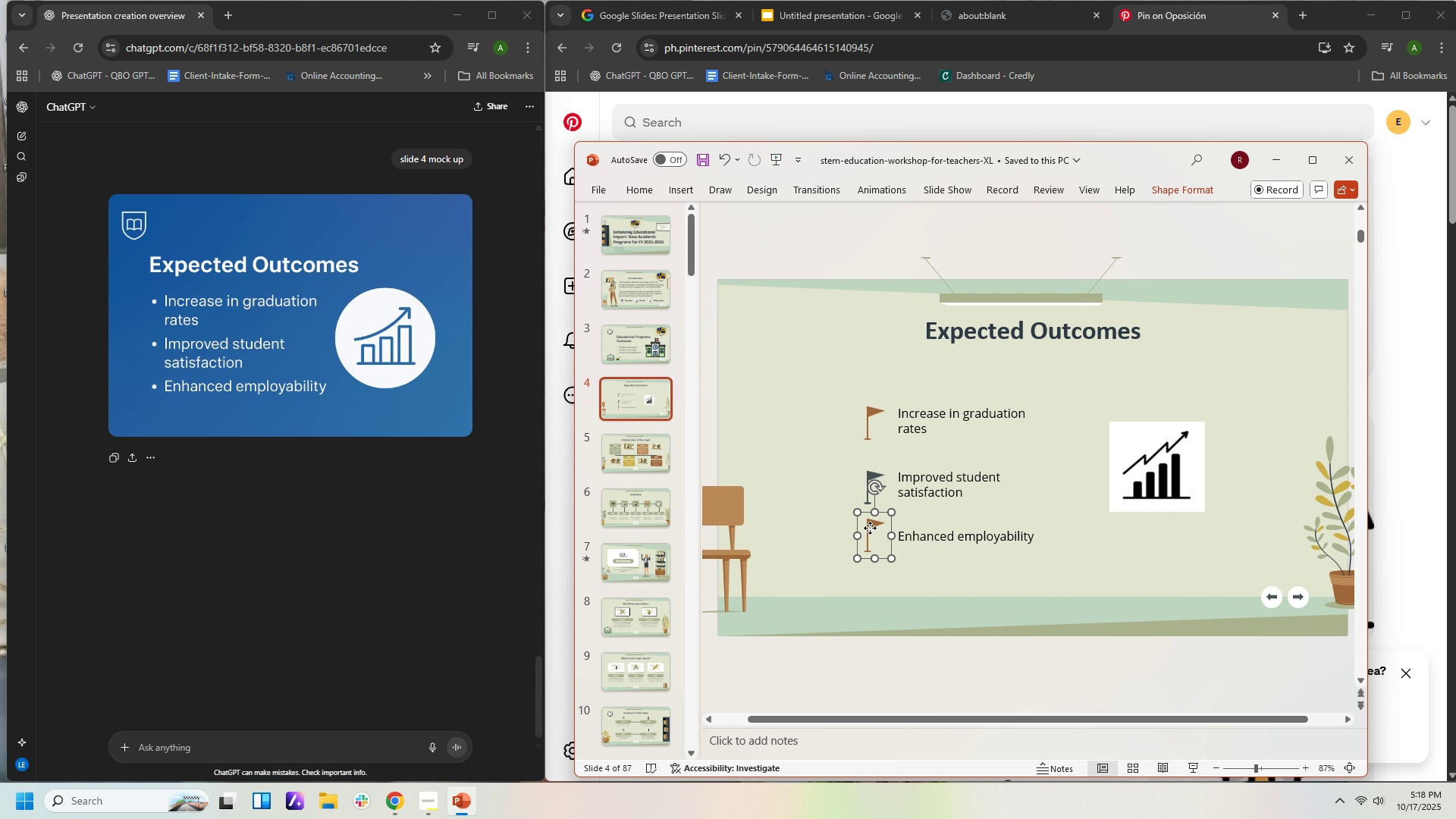 
left_click([870, 528])
 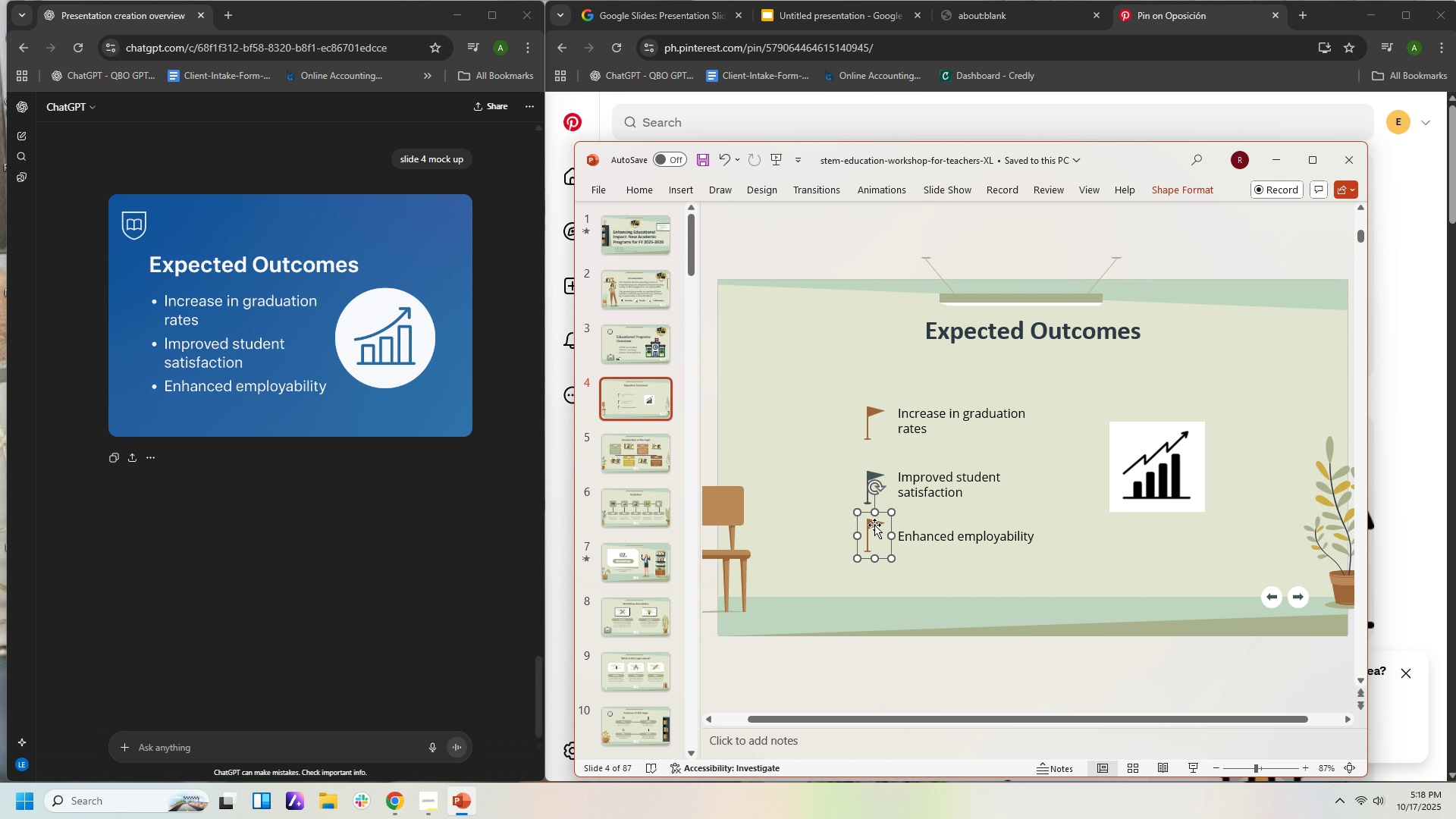 
key(Delete)
 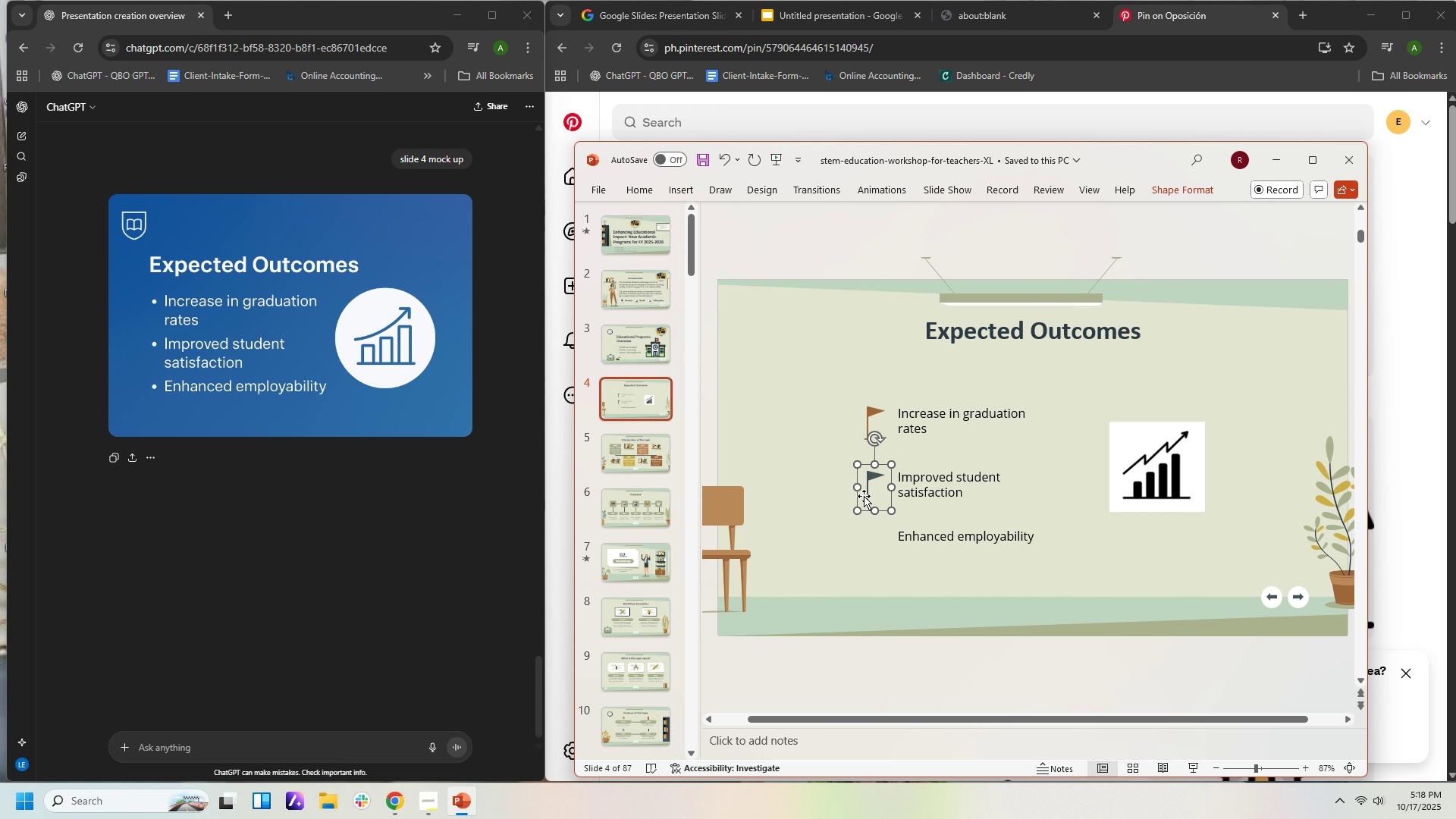 
left_click([864, 496])
 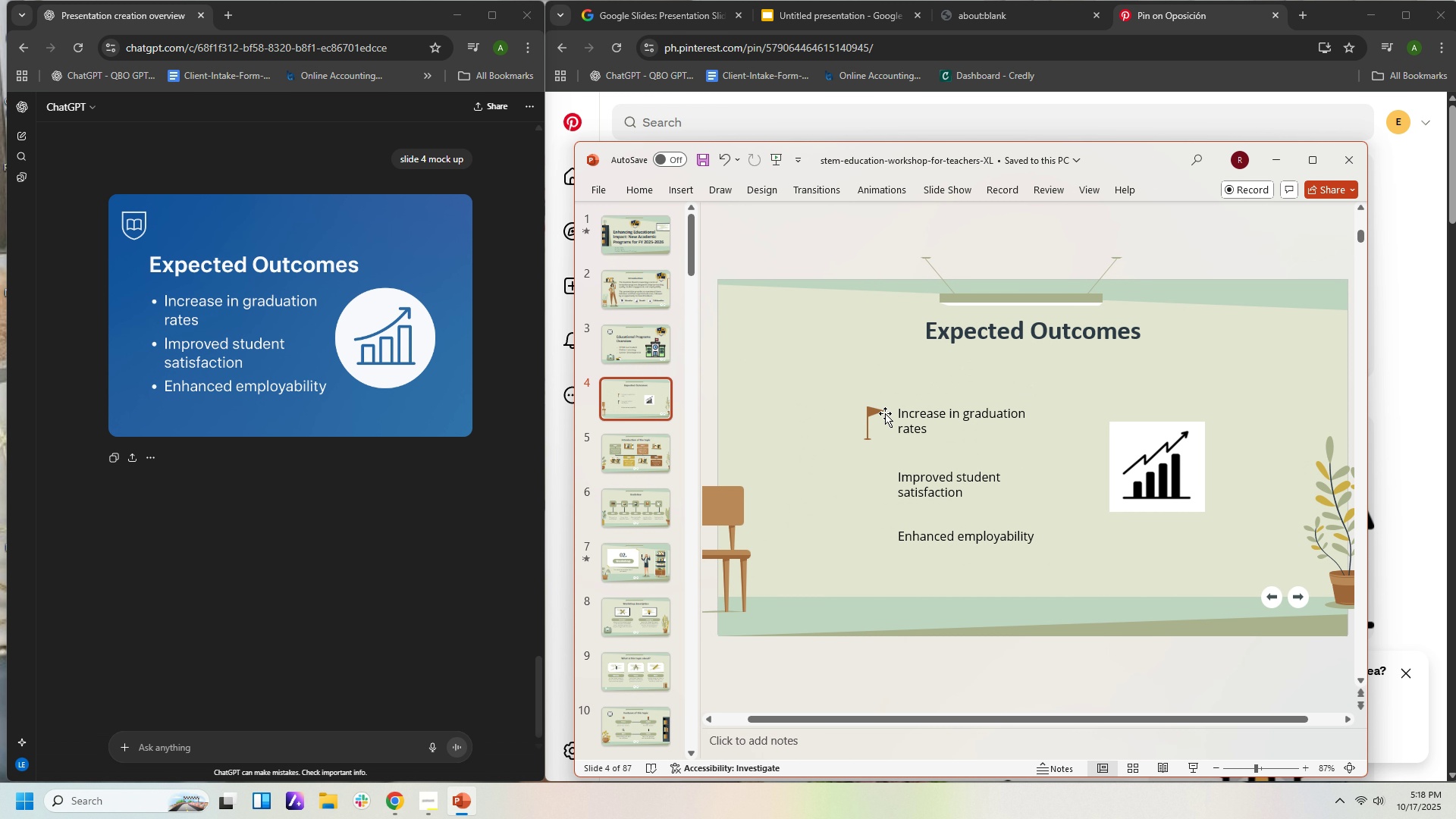 
key(Delete)
 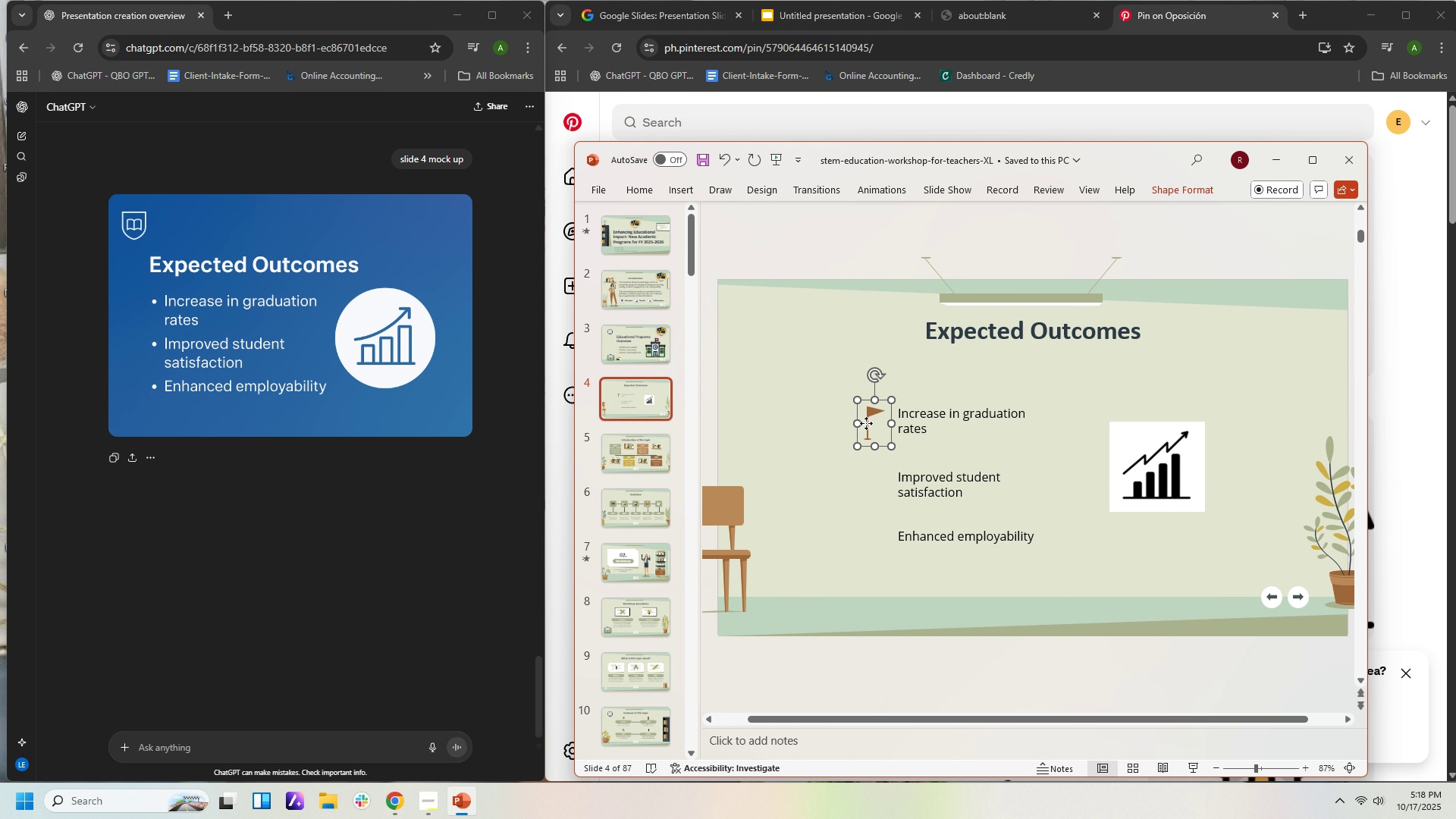 
left_click([866, 423])
 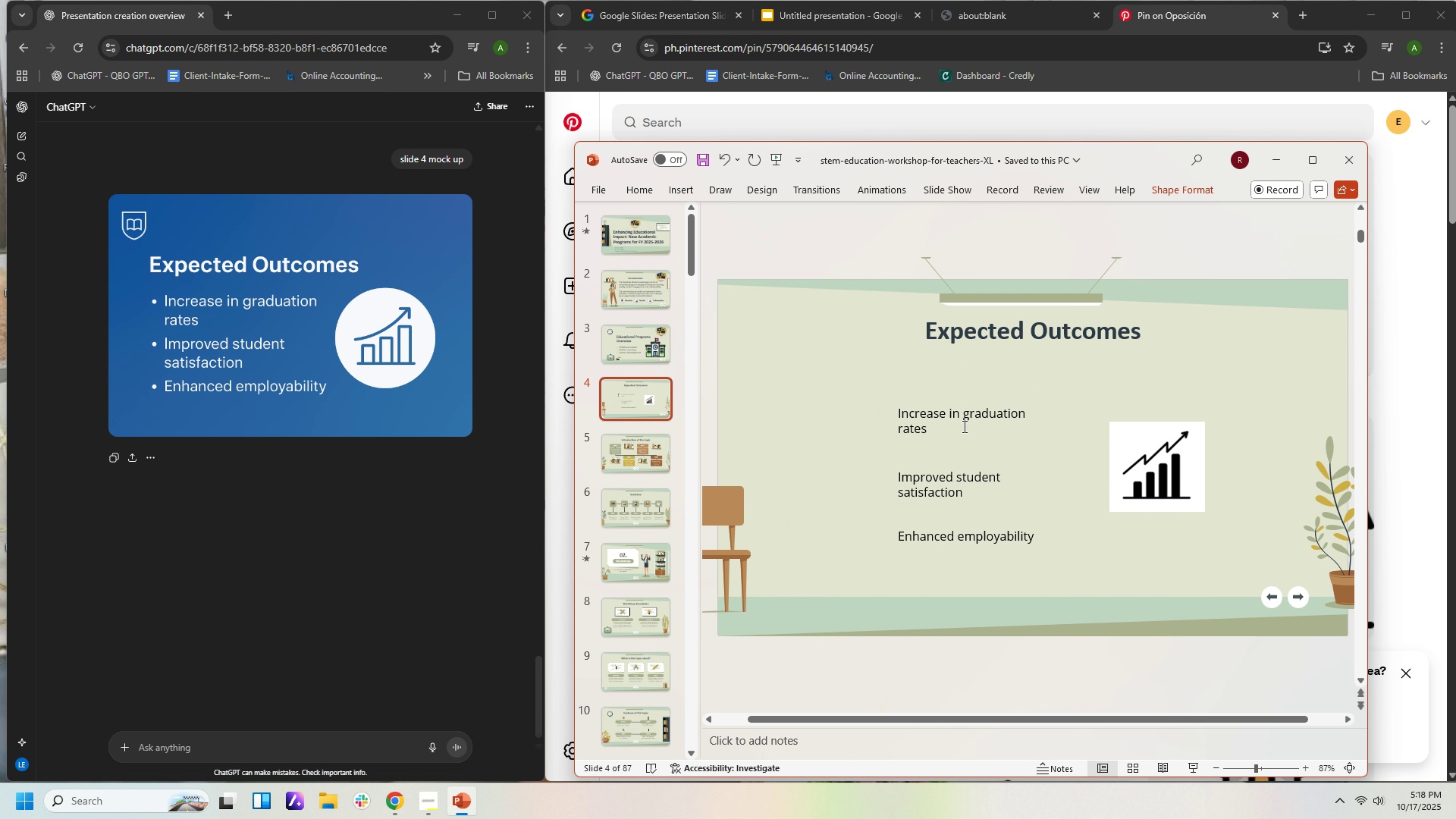 
key(Delete)
 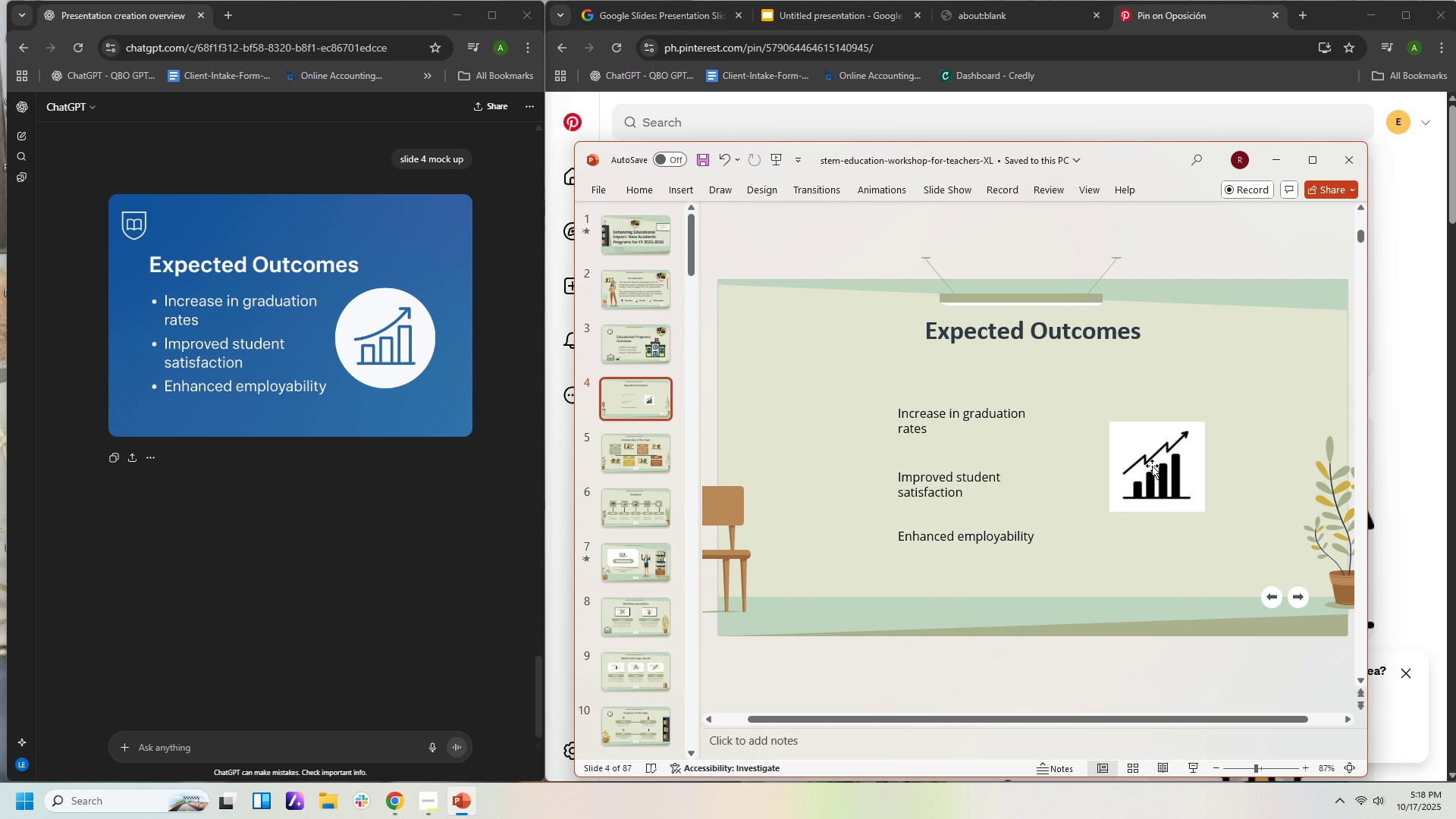 
left_click_drag(start_coordinate=[1152, 466], to_coordinate=[1141, 481])
 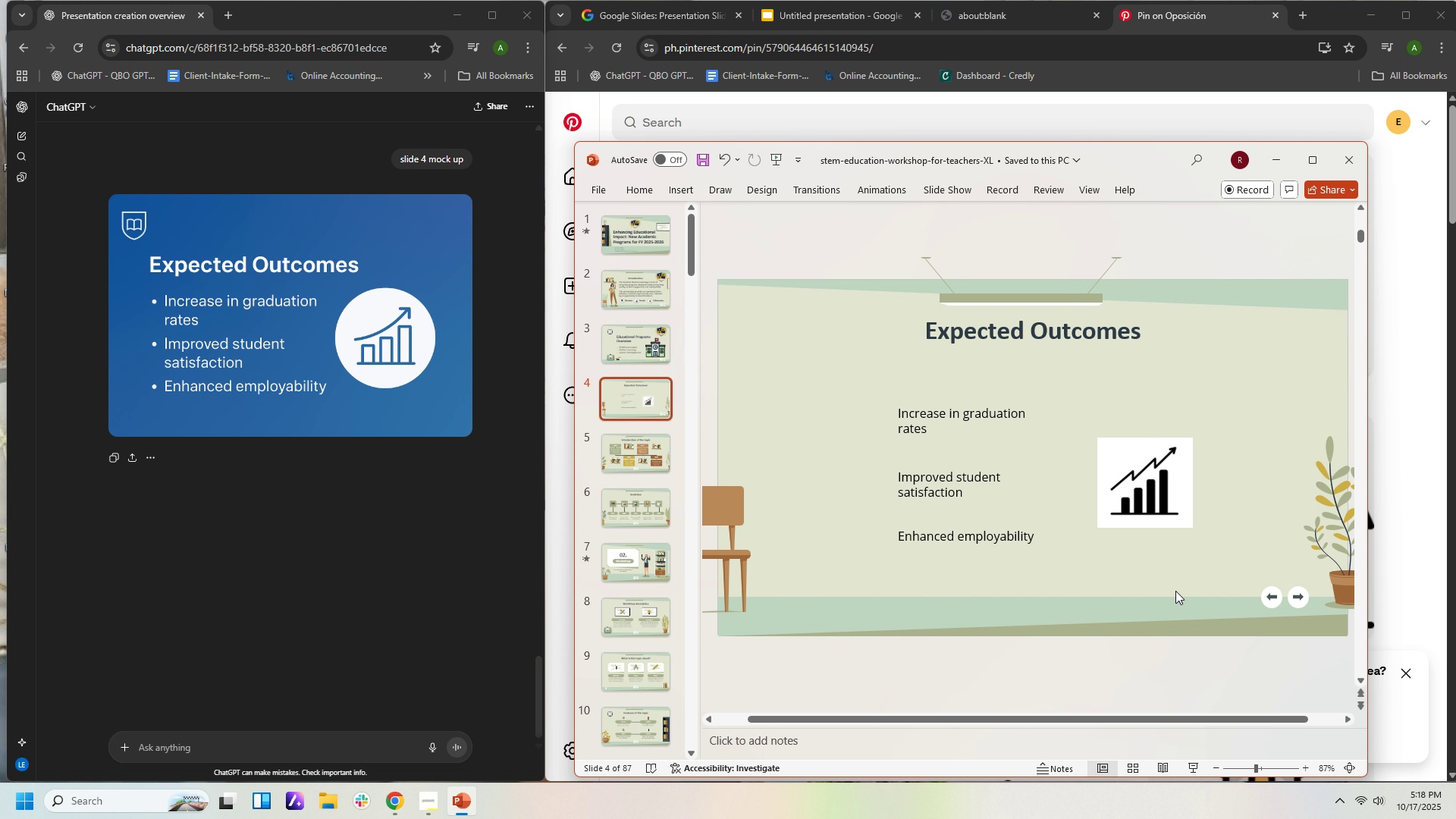 
left_click([1175, 591])
 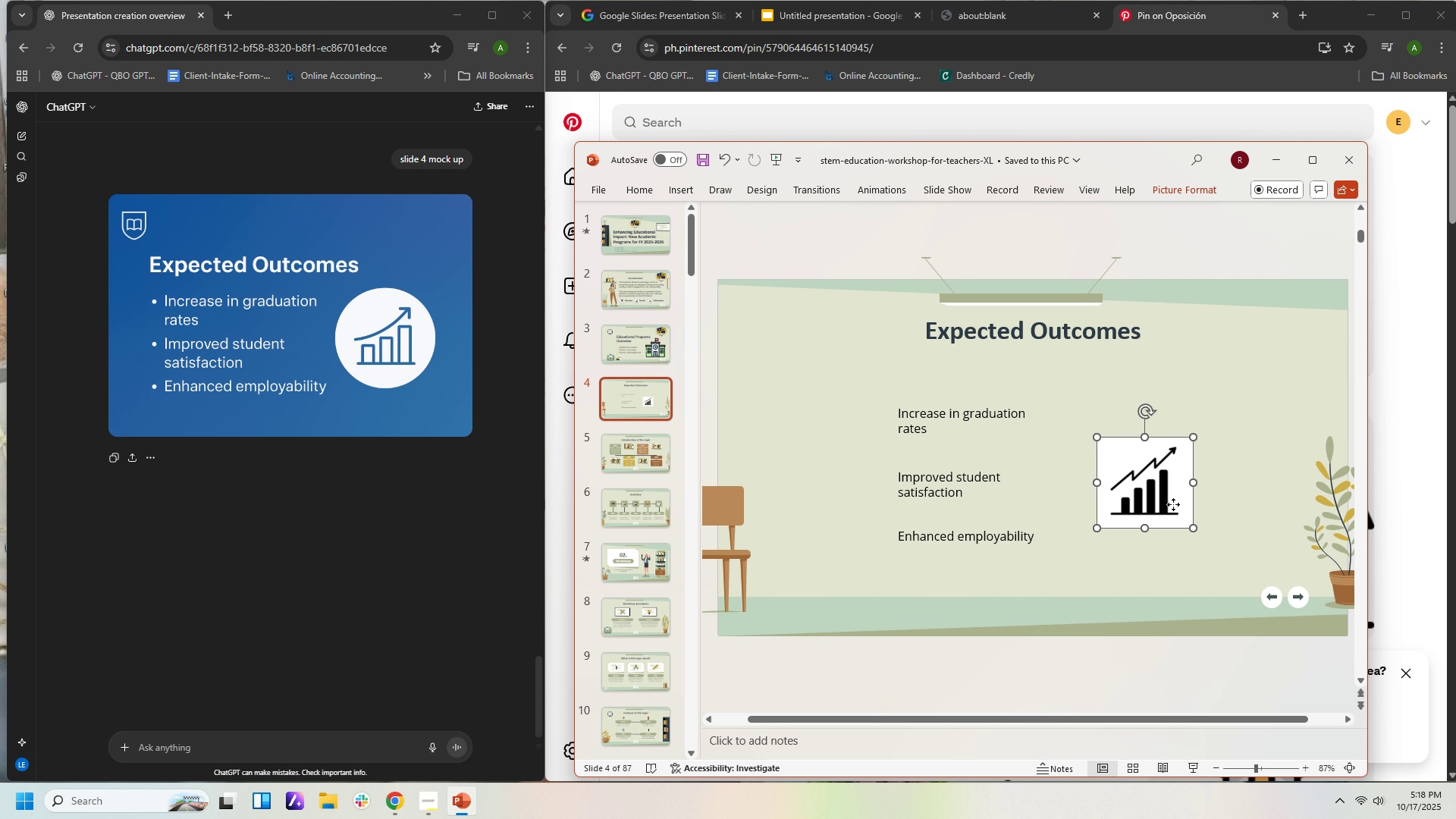 
left_click([1173, 504])
 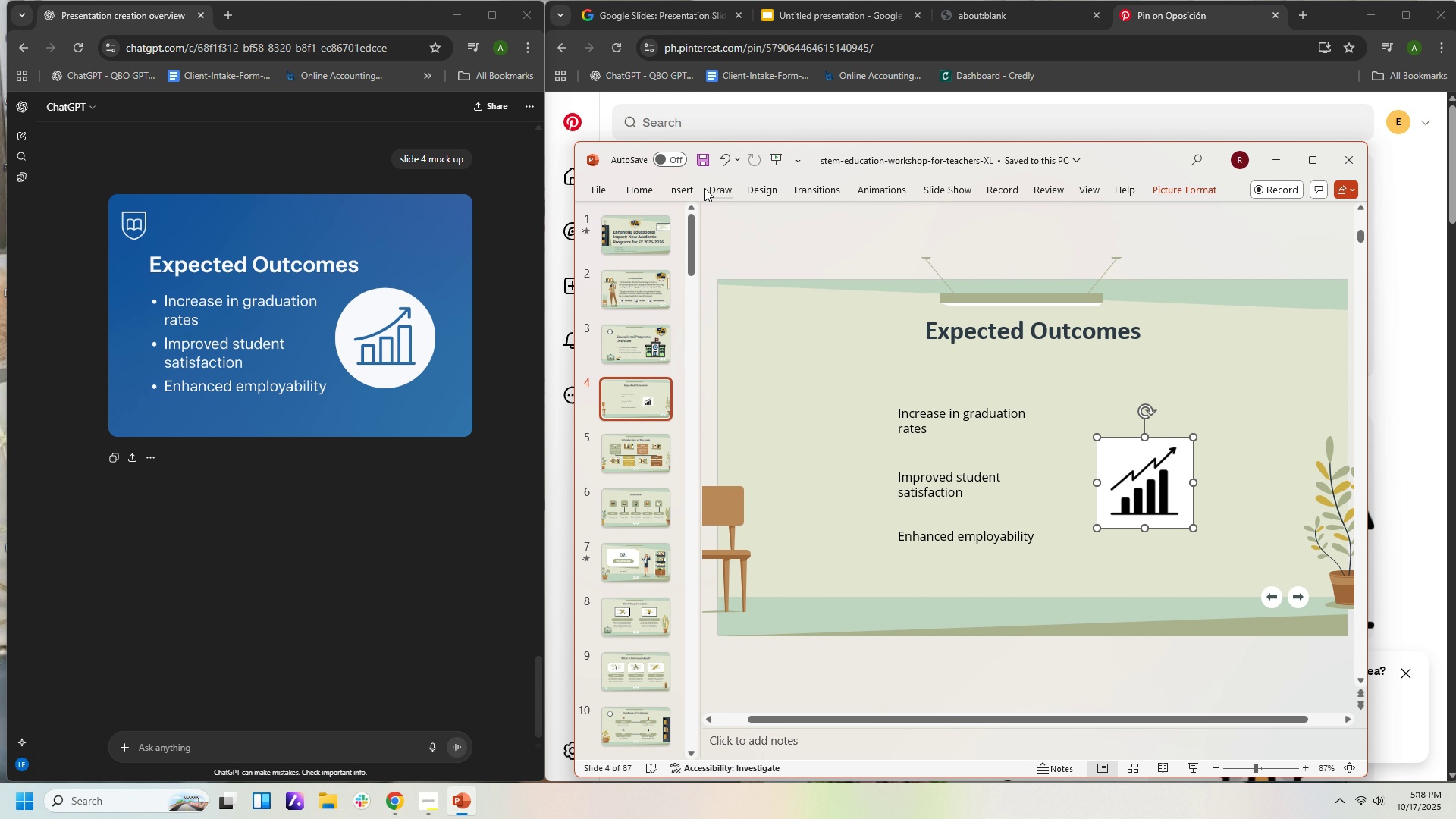 
wait(6.65)
 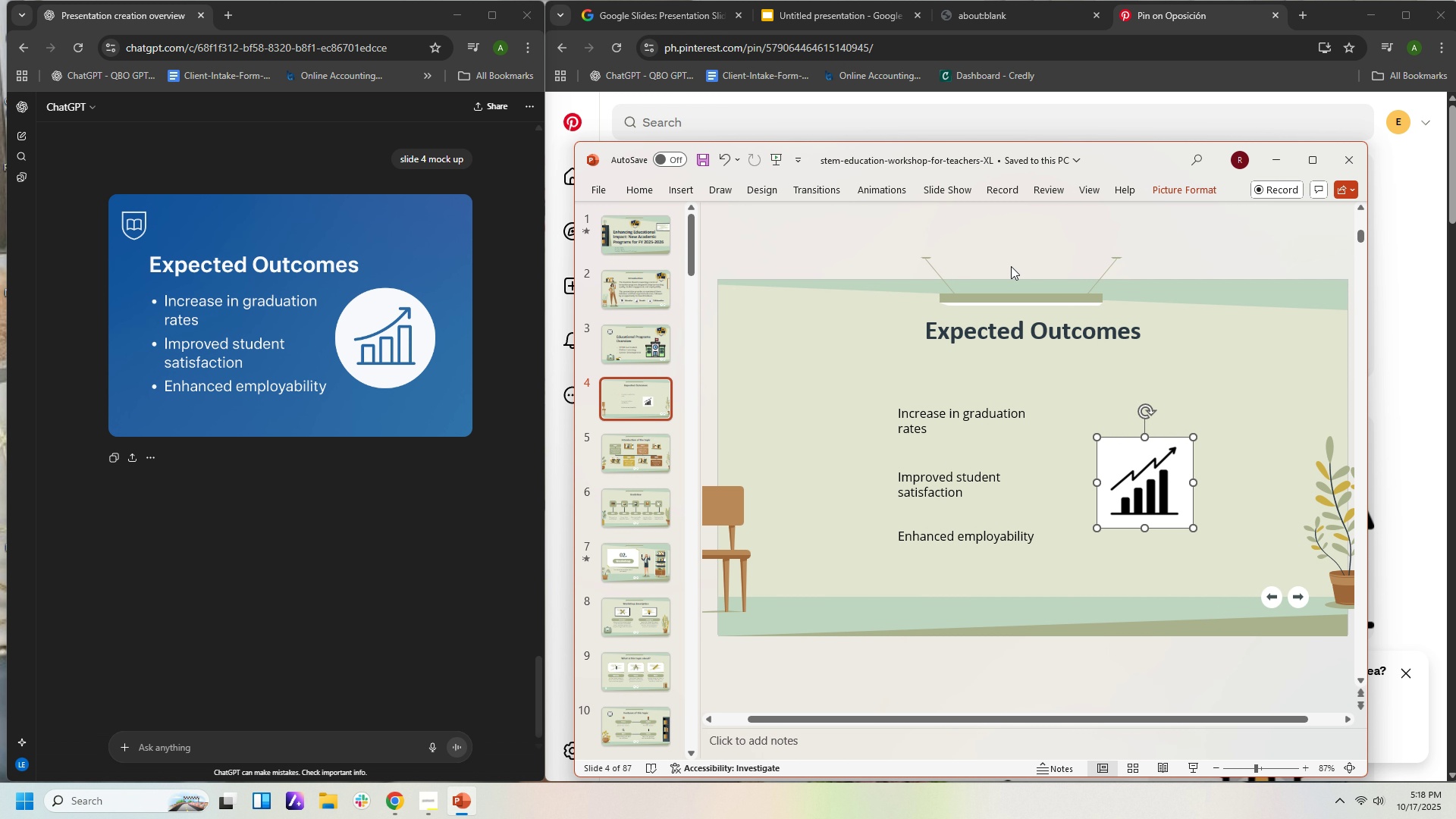 
left_click([1203, 190])
 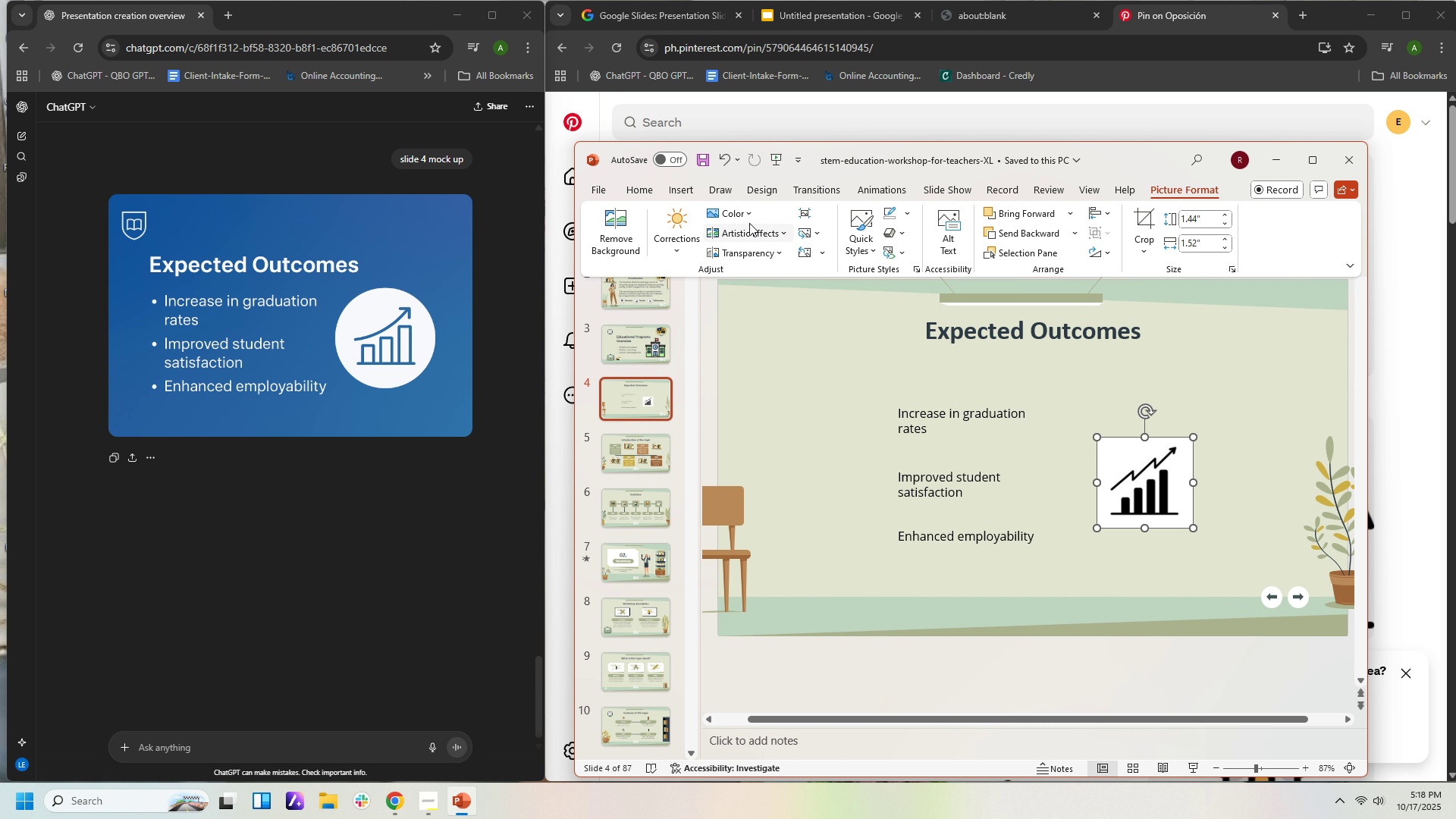 
left_click([748, 211])
 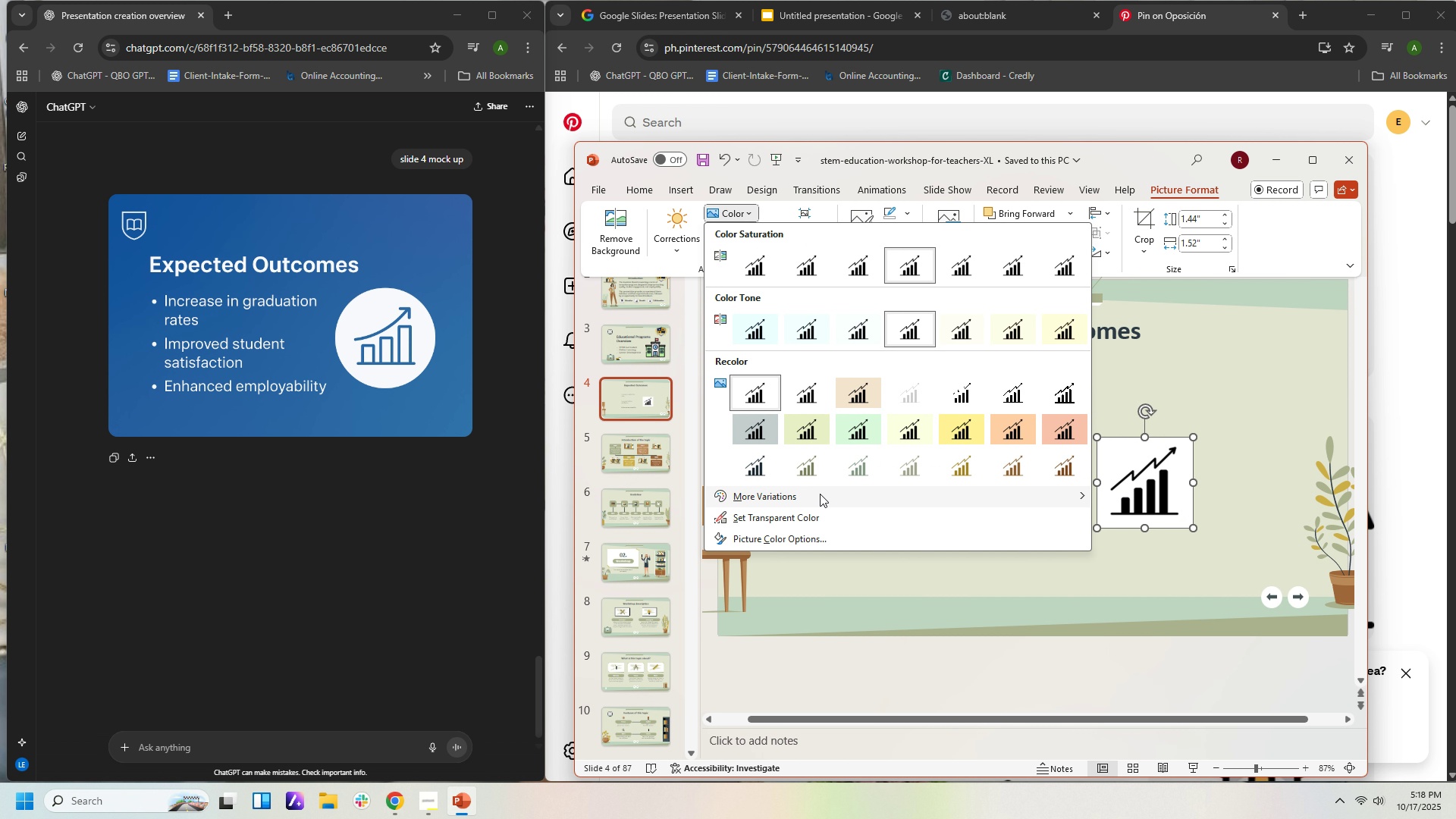 
left_click([820, 494])
 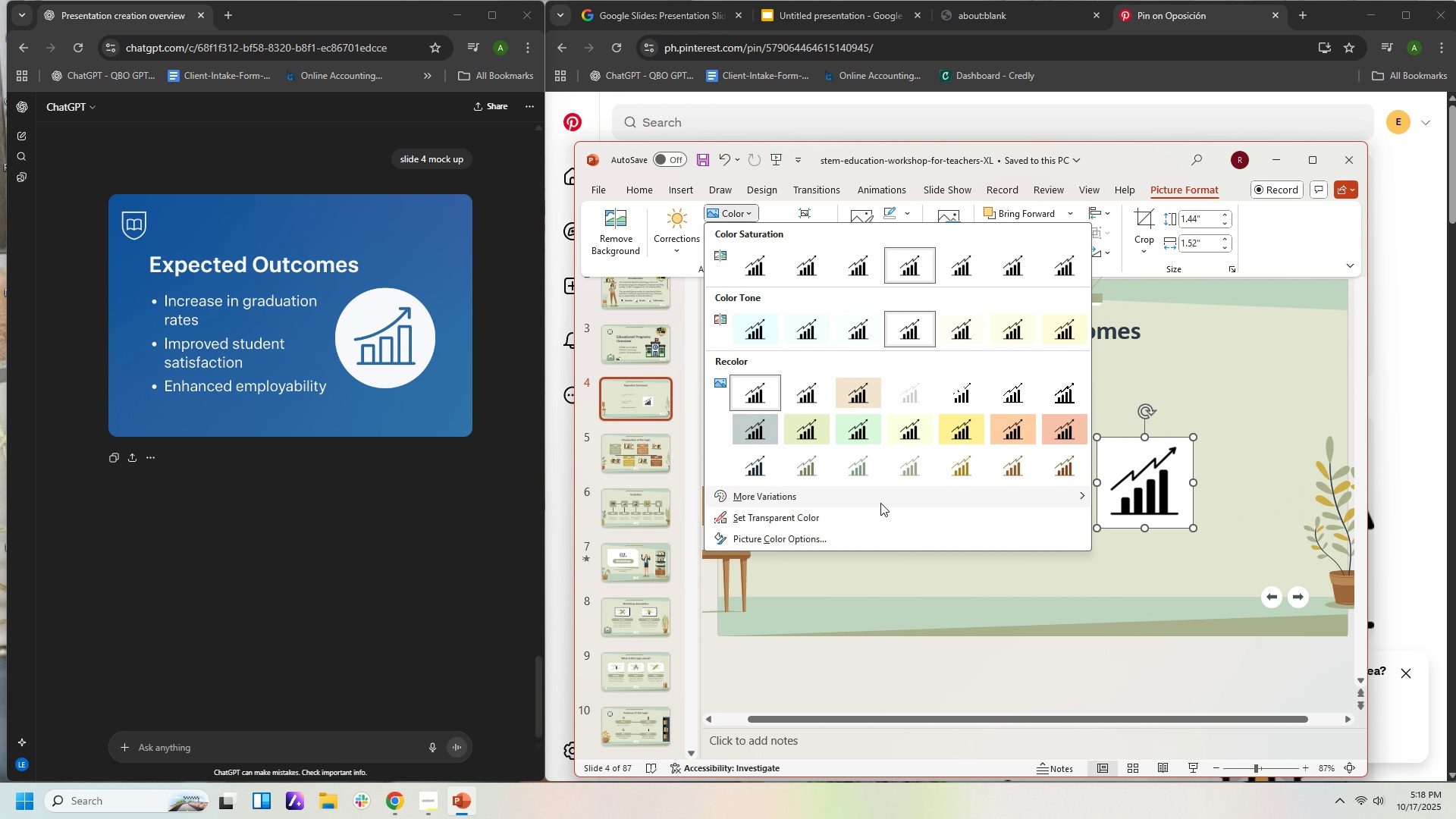 
left_click([854, 432])
 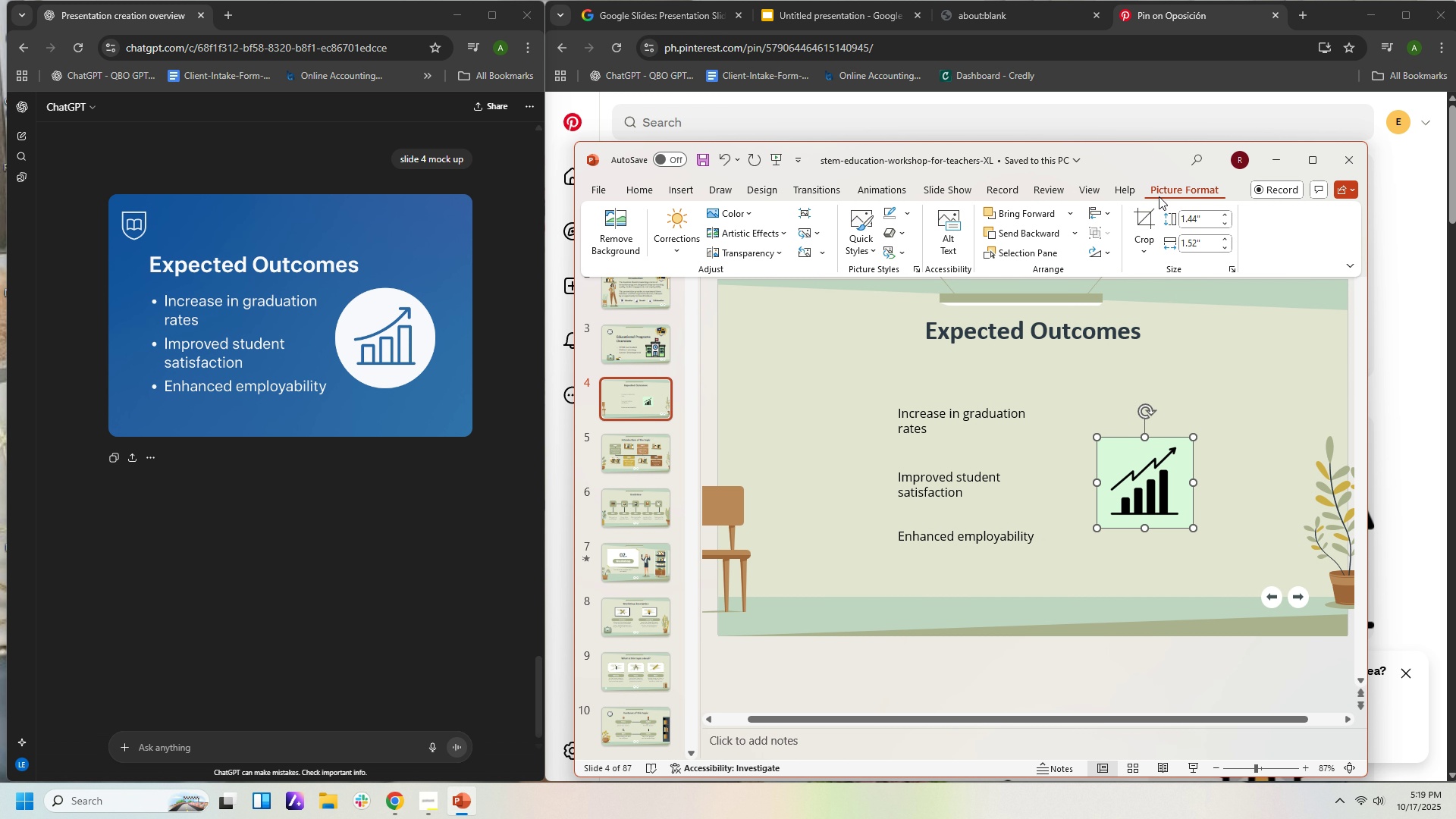 
wait(5.1)
 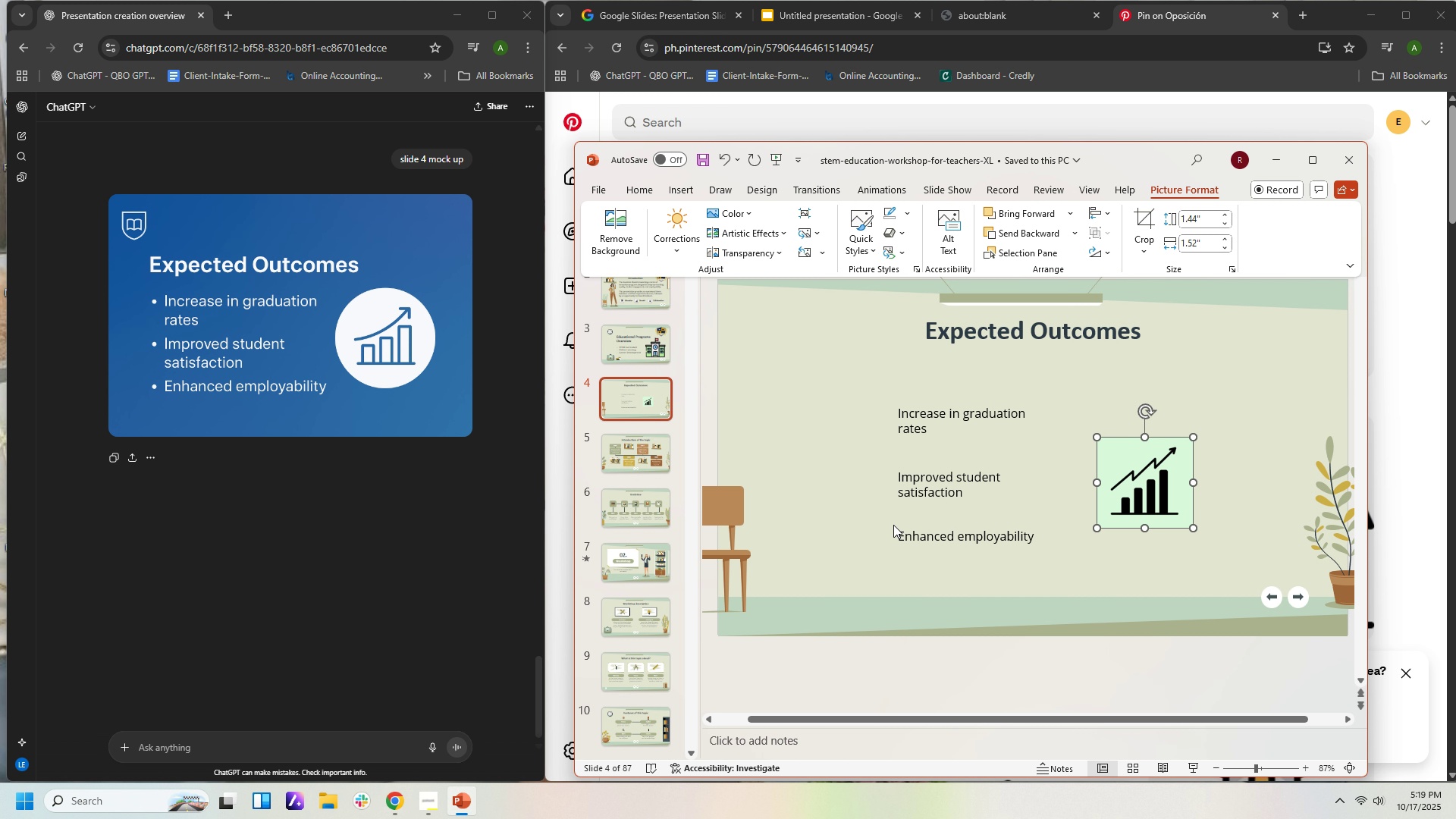 
left_click([764, 237])
 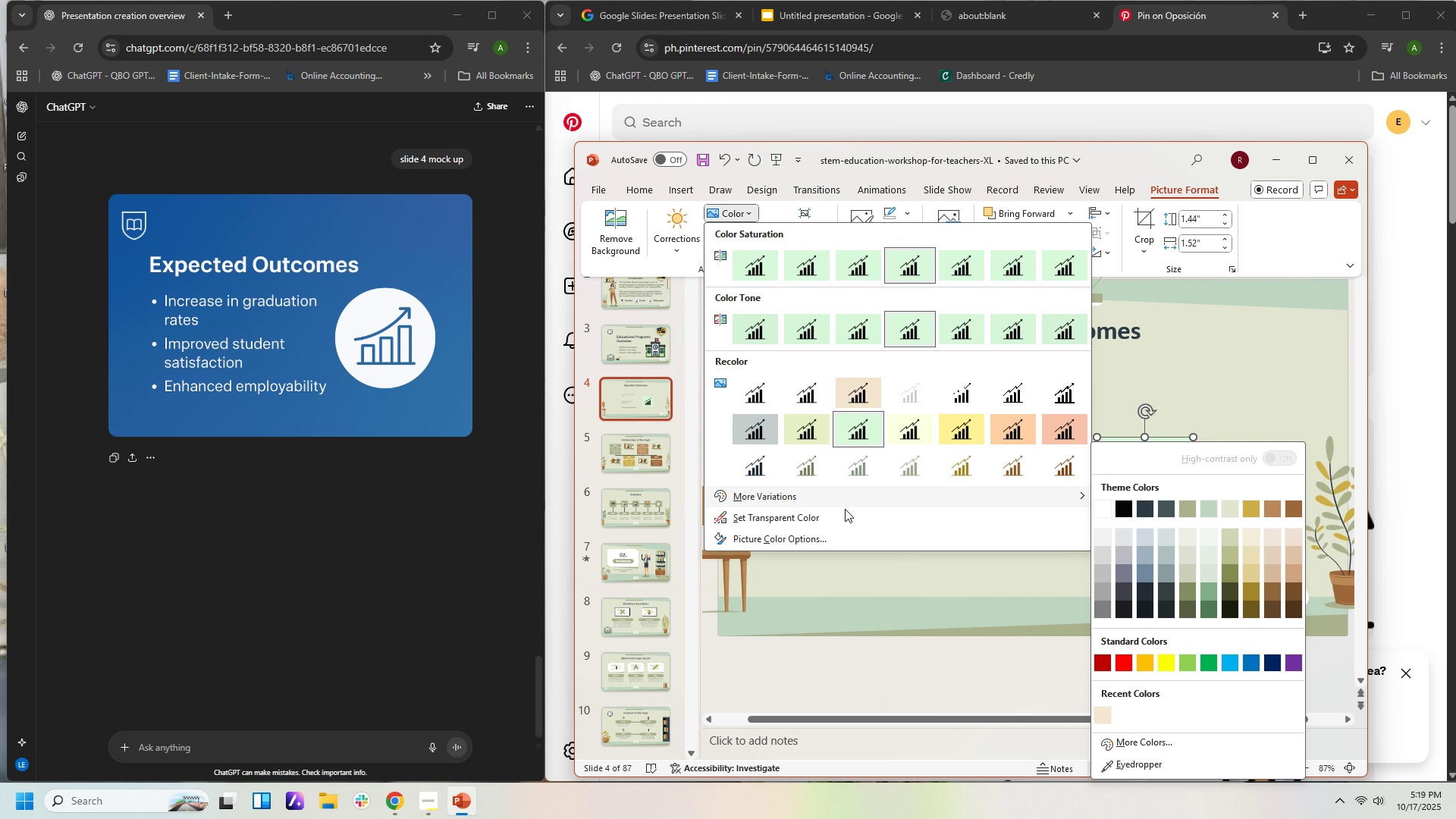 
wait(5.06)
 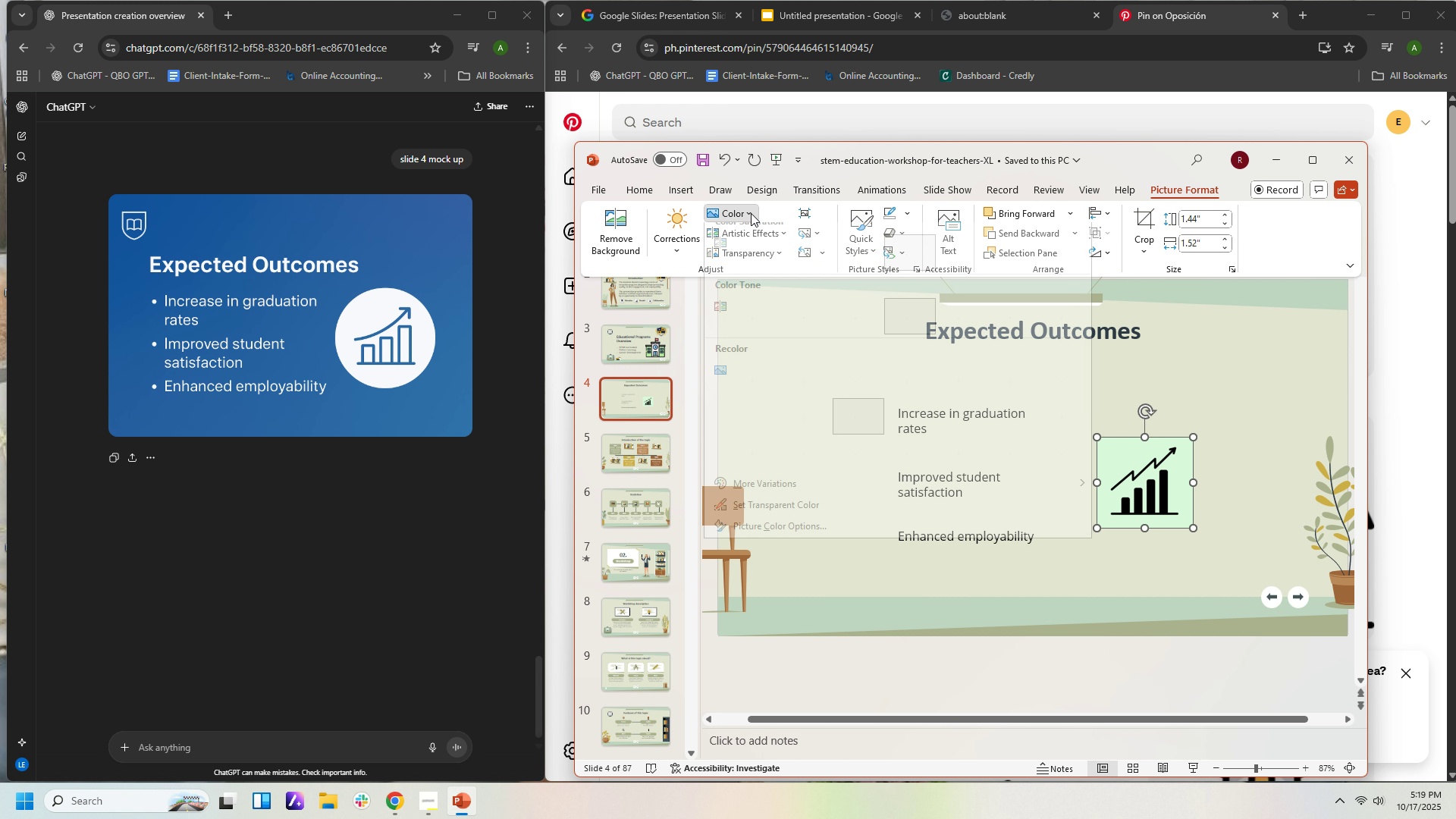 
left_click([841, 497])
 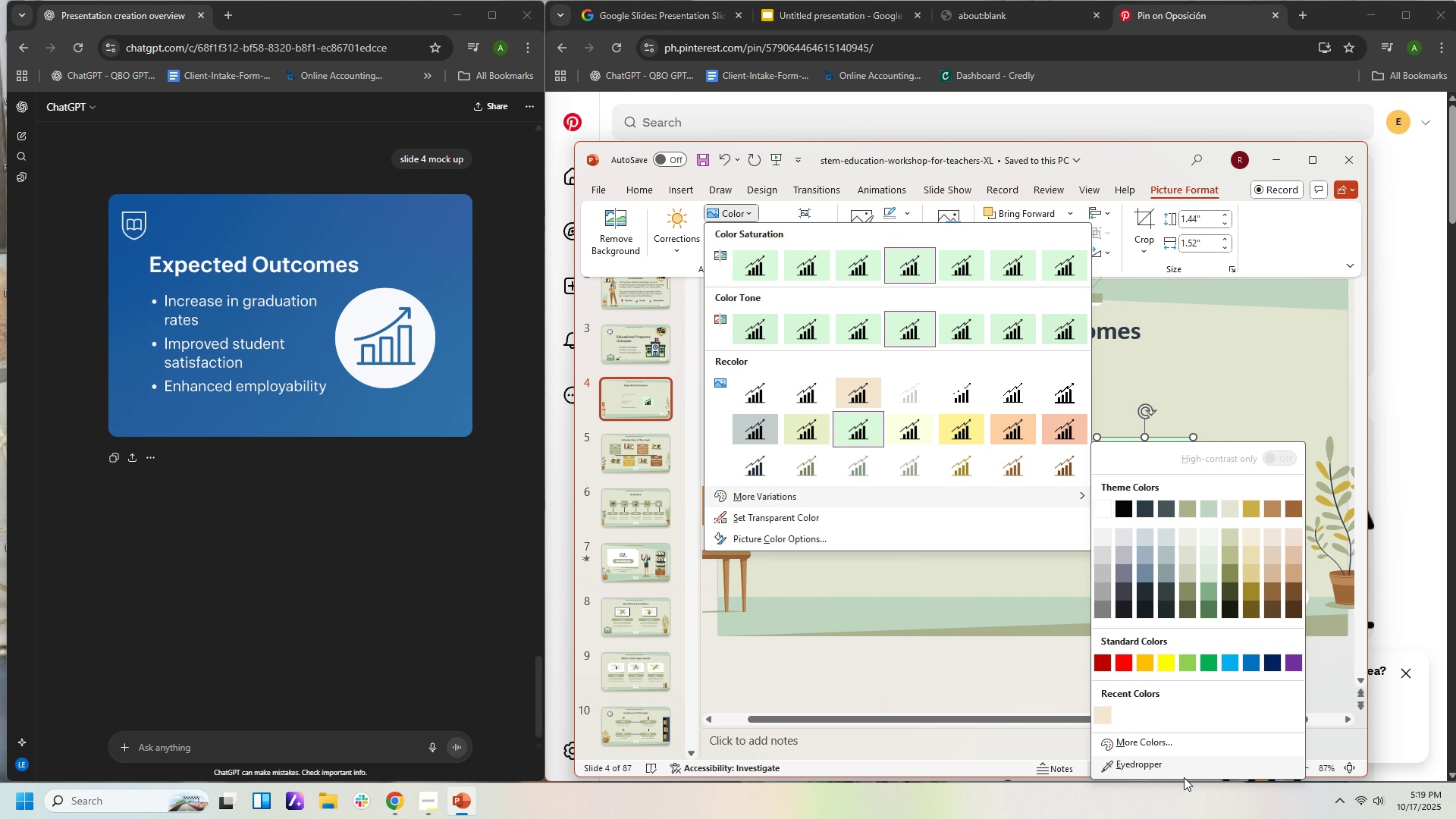 
left_click([1184, 777])
 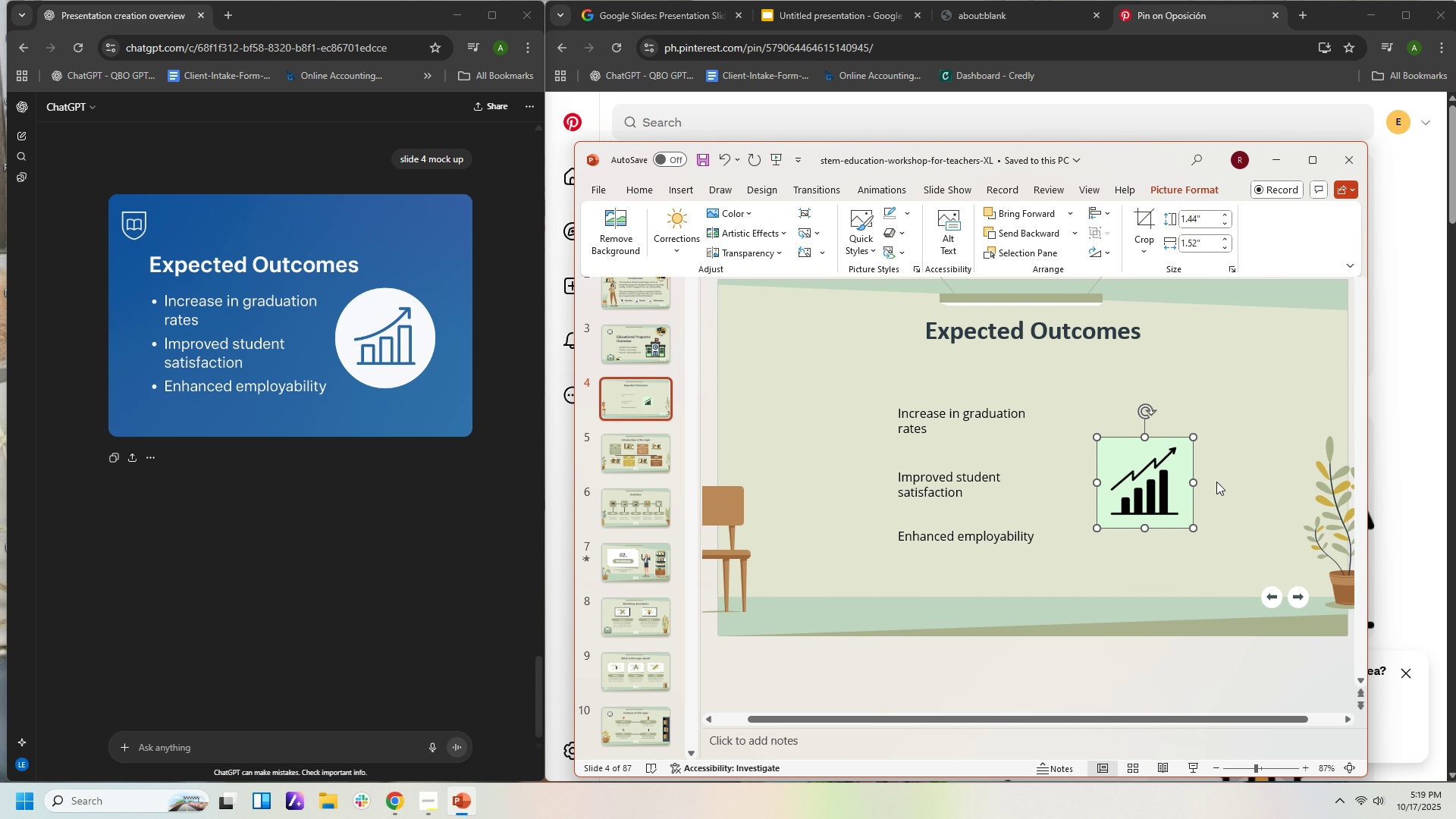 
left_click([1216, 482])
 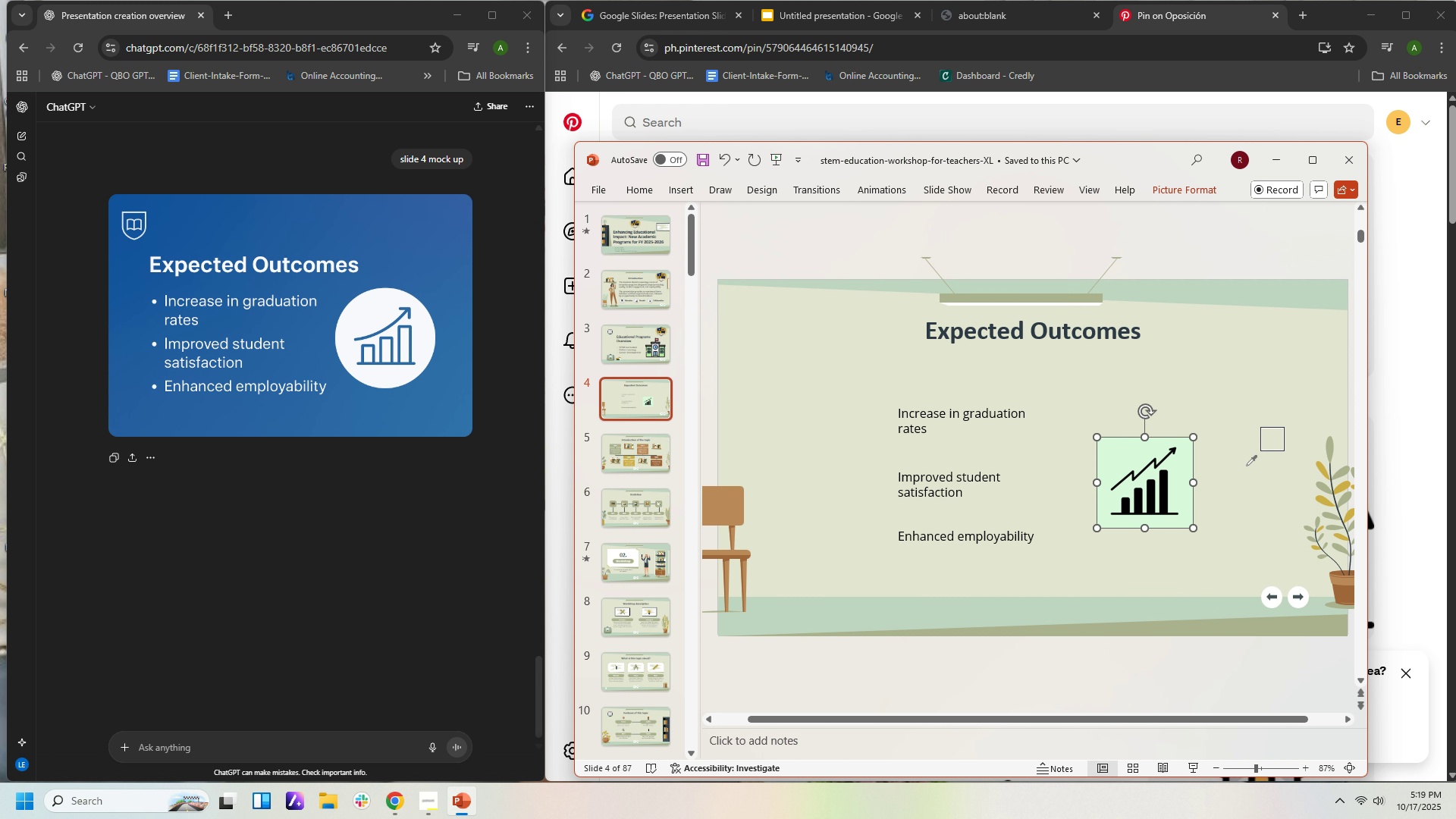 
left_click([1247, 465])
 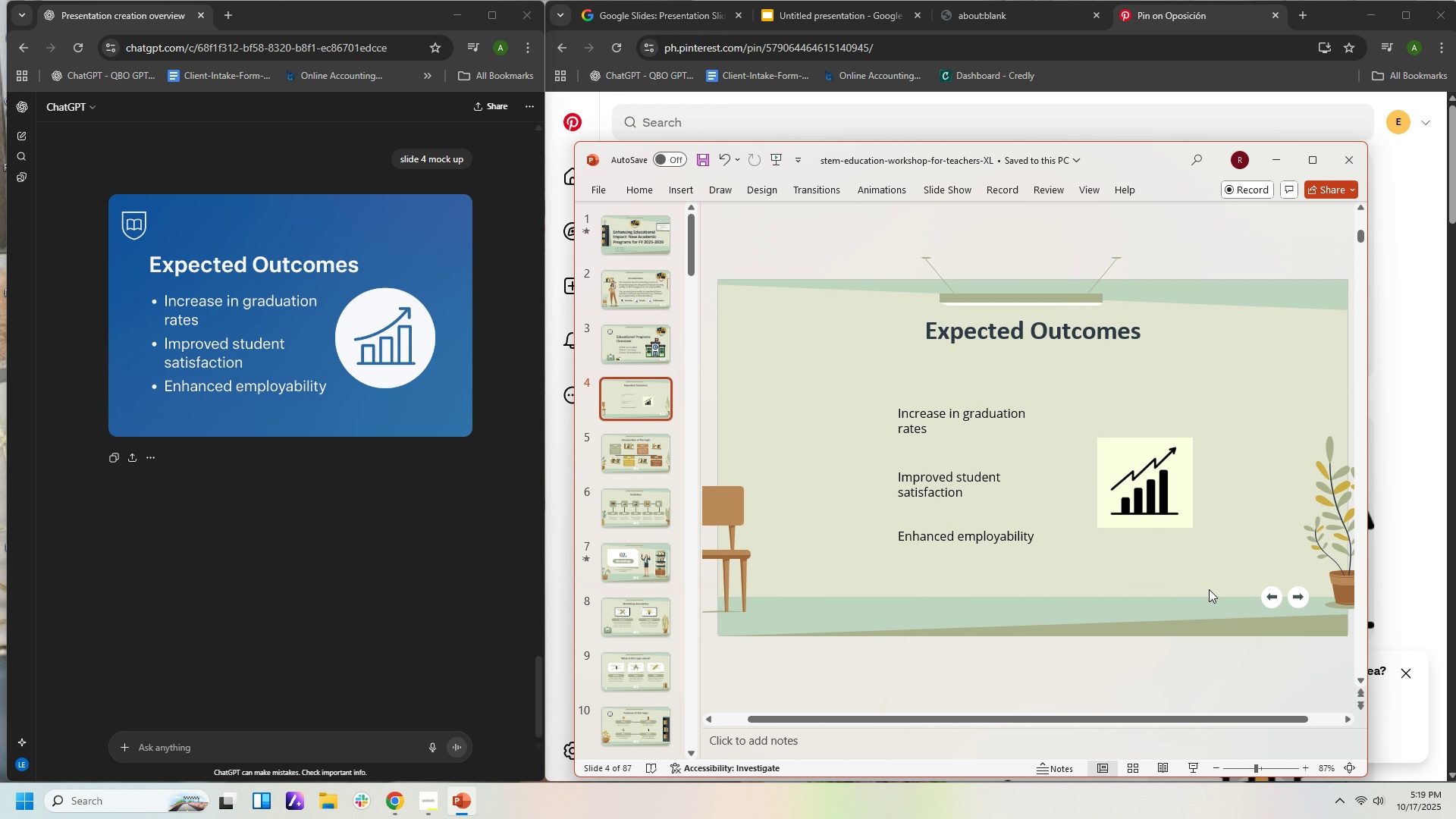 
left_click([1209, 589])
 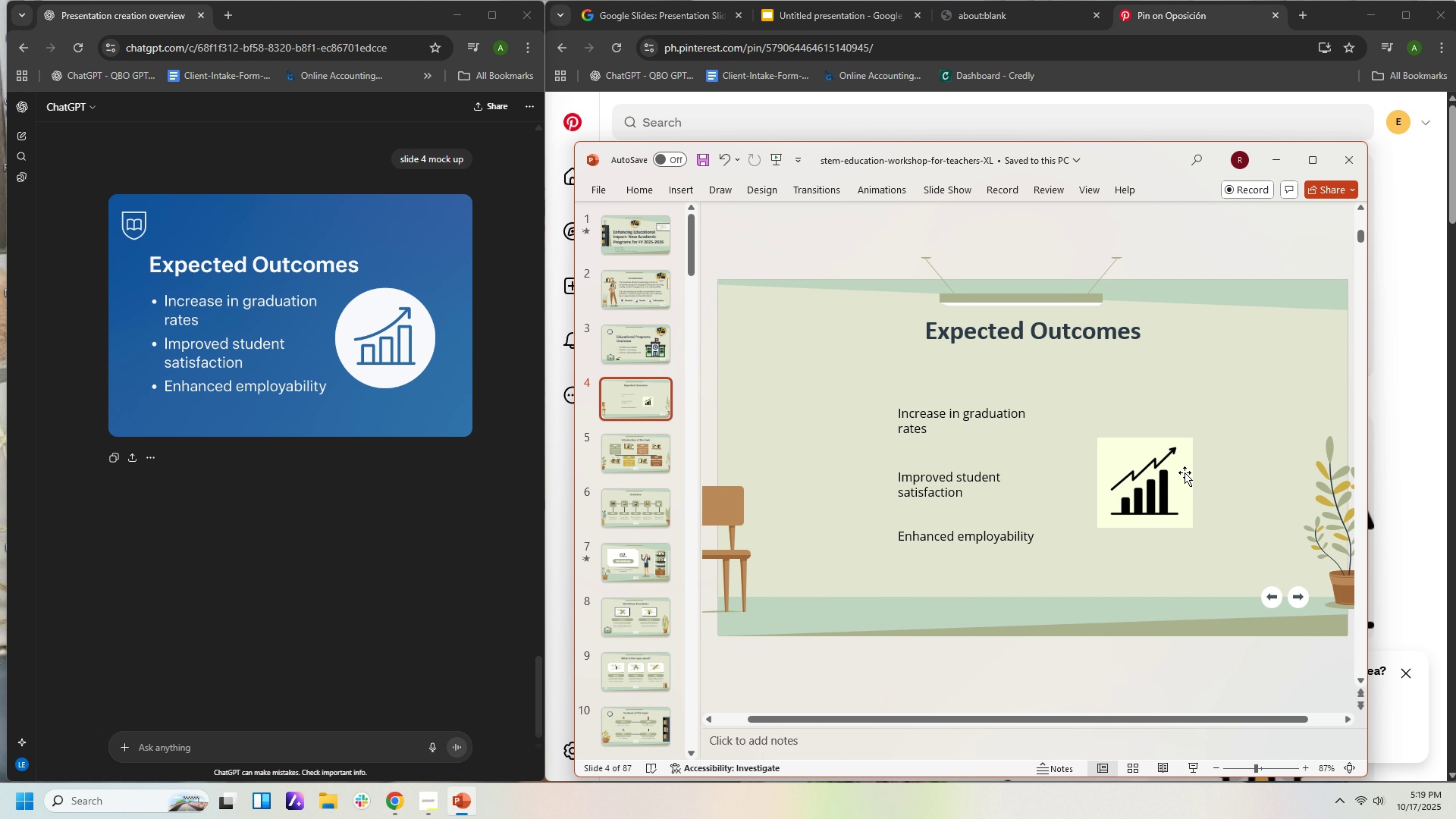 
left_click([1185, 472])
 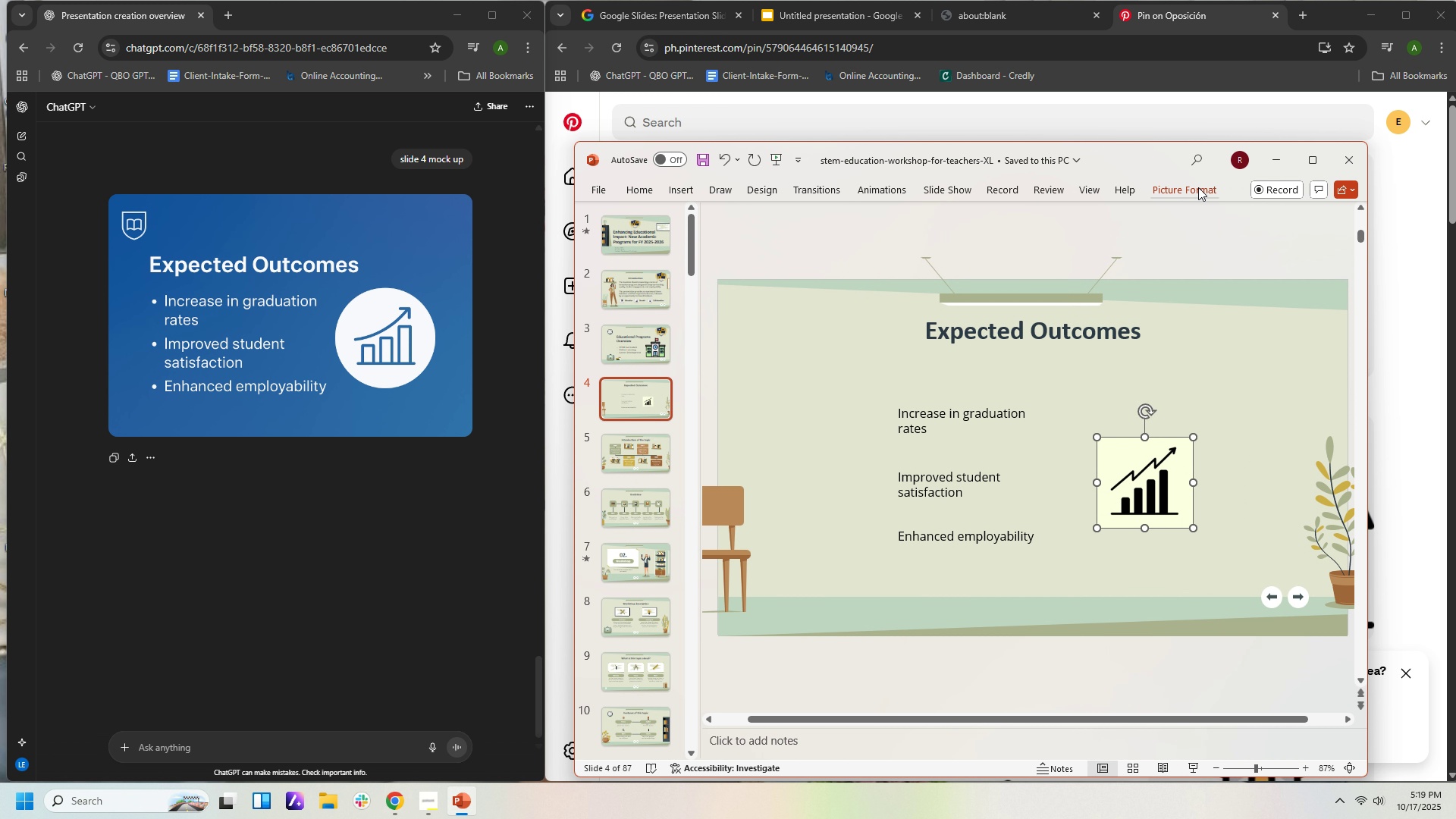 
left_click([1198, 187])
 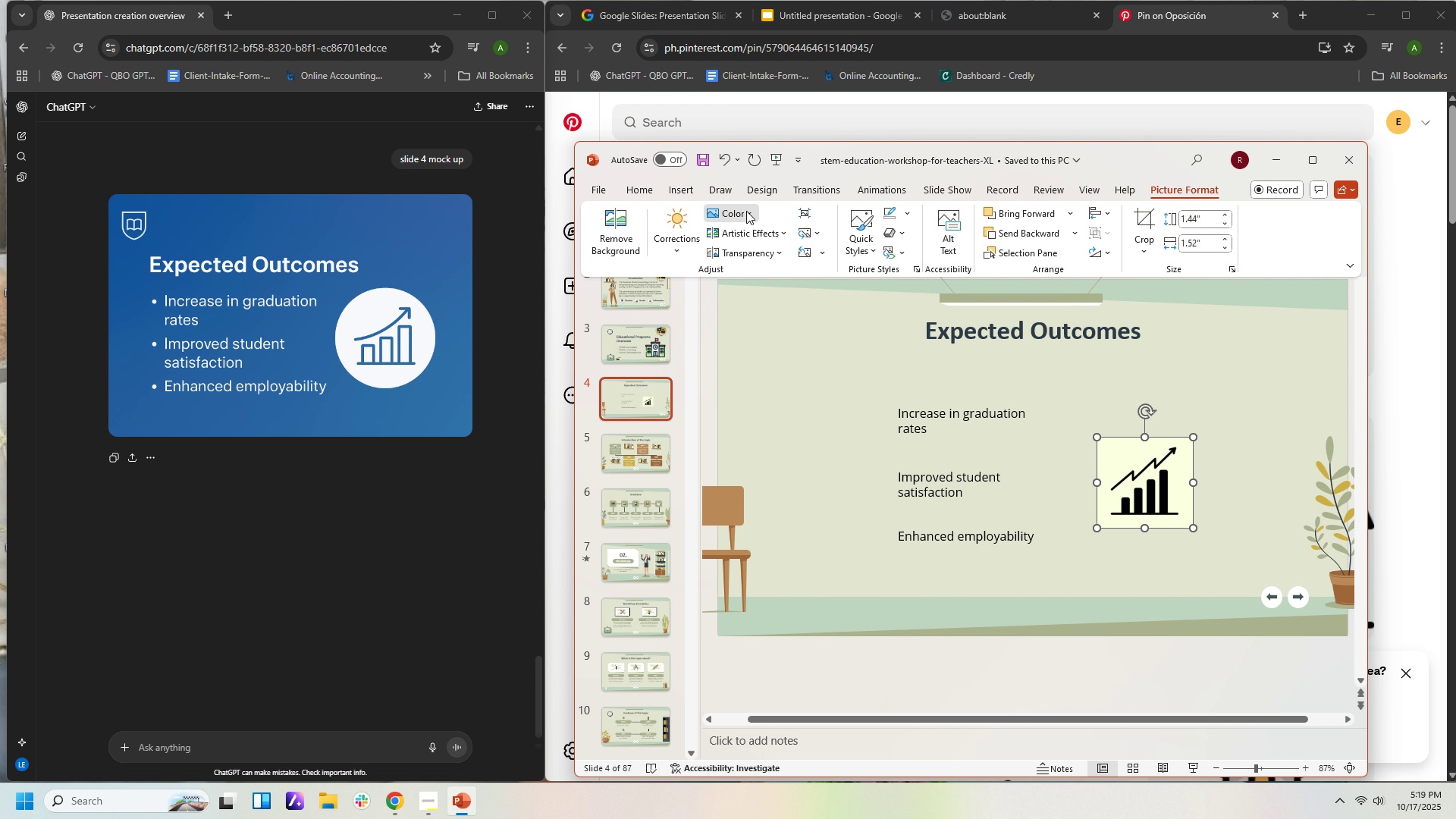 
left_click([746, 211])
 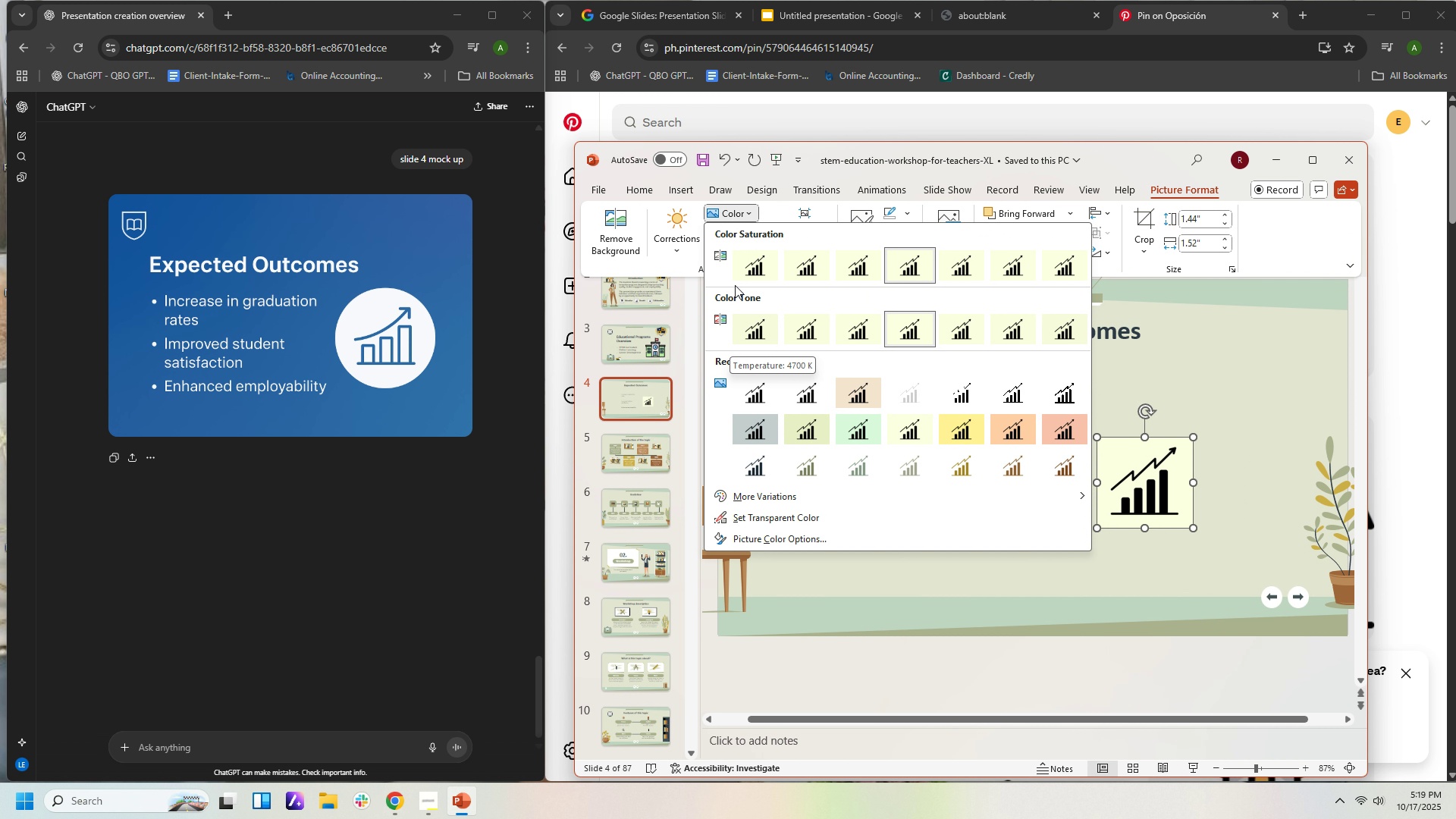 
scroll: coordinate [905, 409], scroll_direction: up, amount: 4.0
 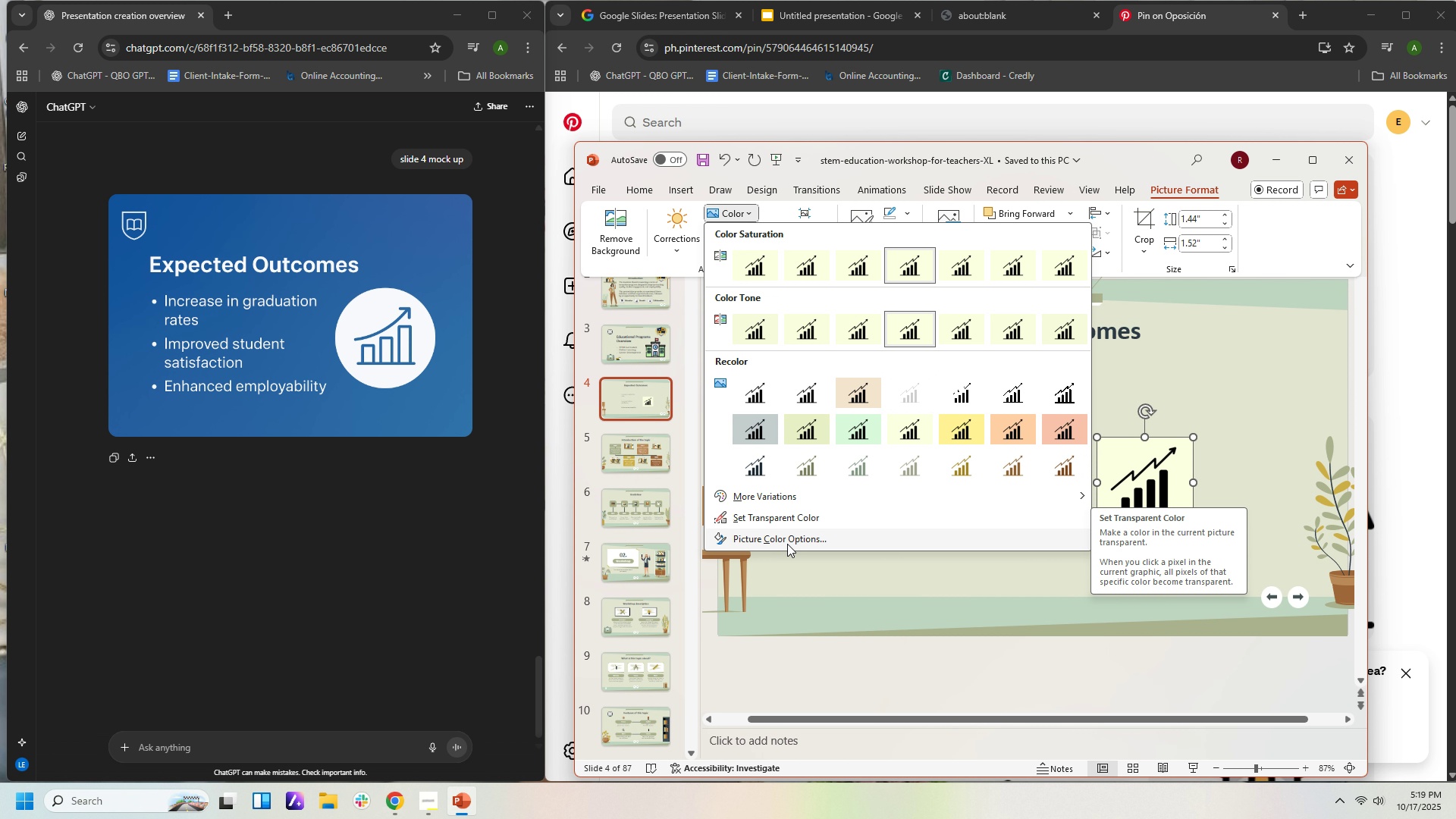 
left_click([787, 544])
 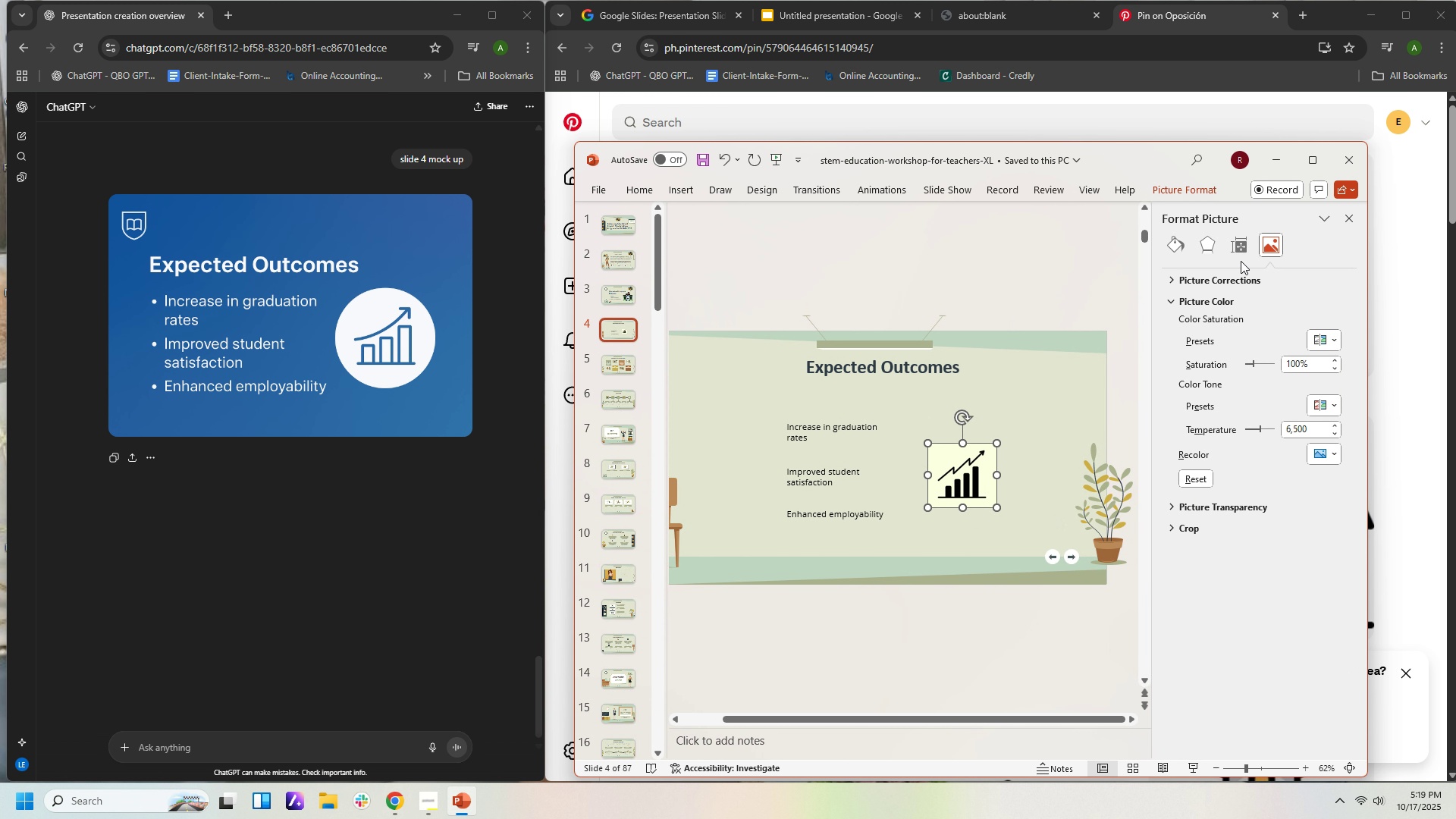 
left_click([1344, 221])
 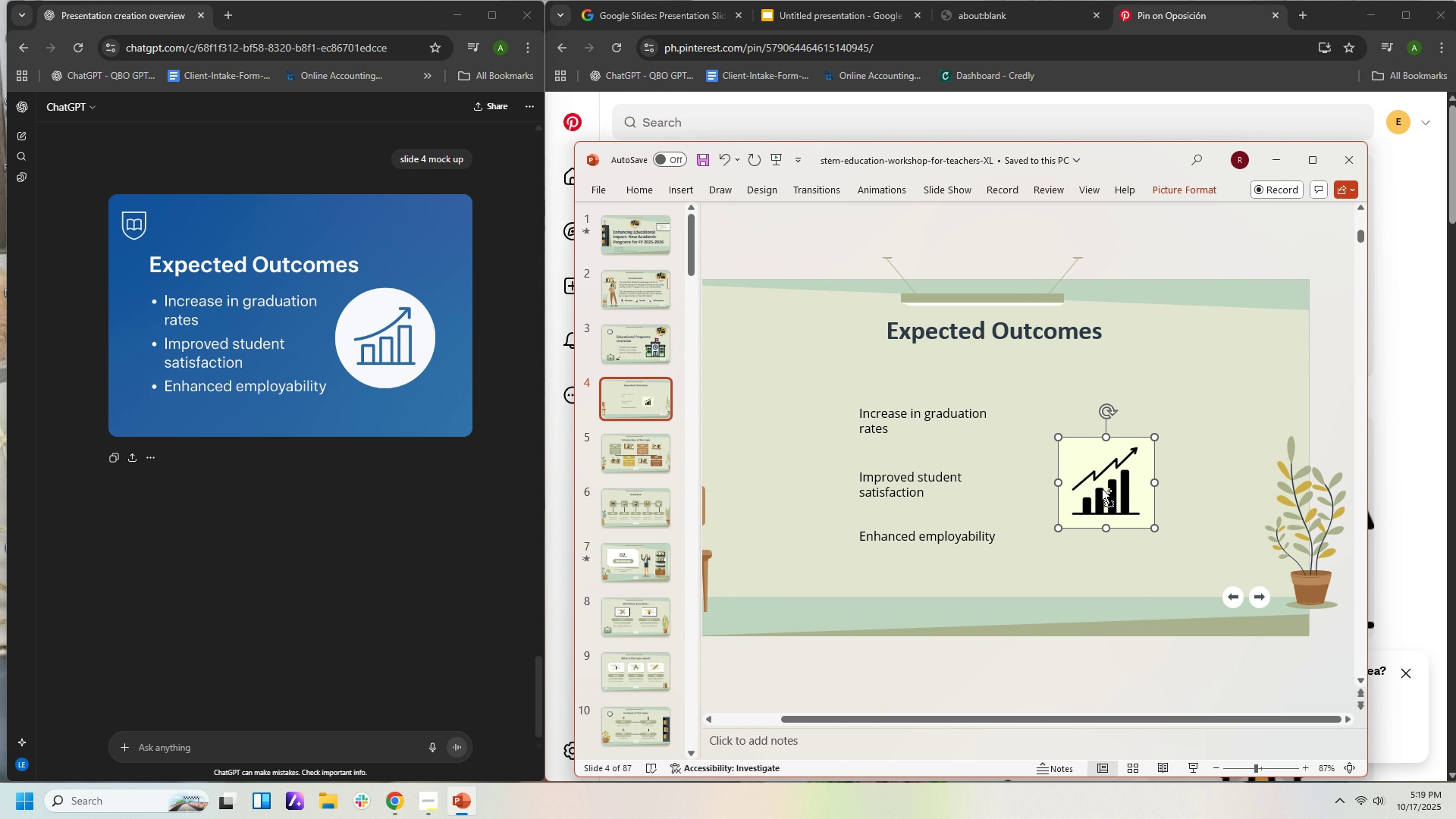 
key(Control+Z)
 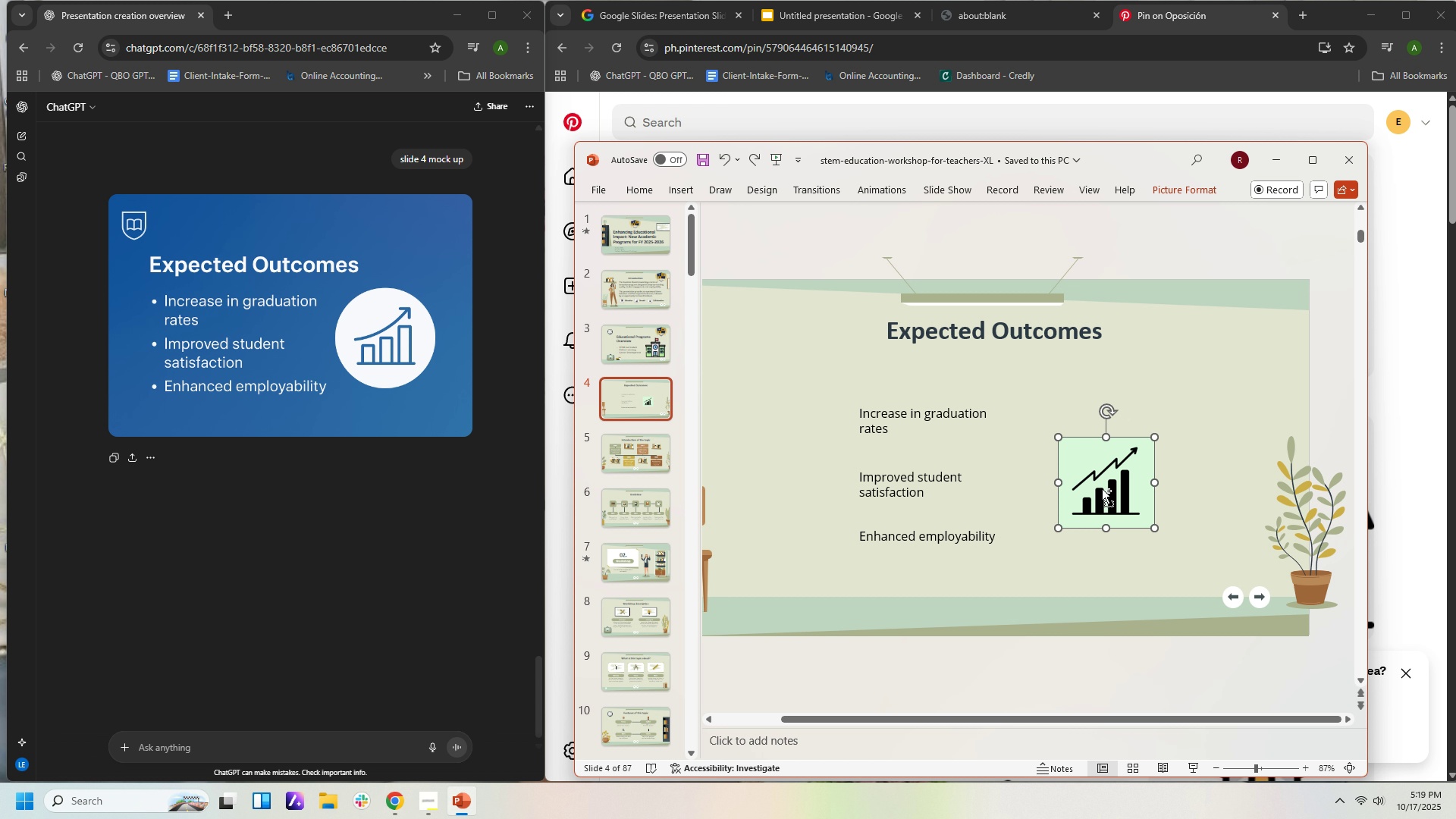 
key(Control+Z)
 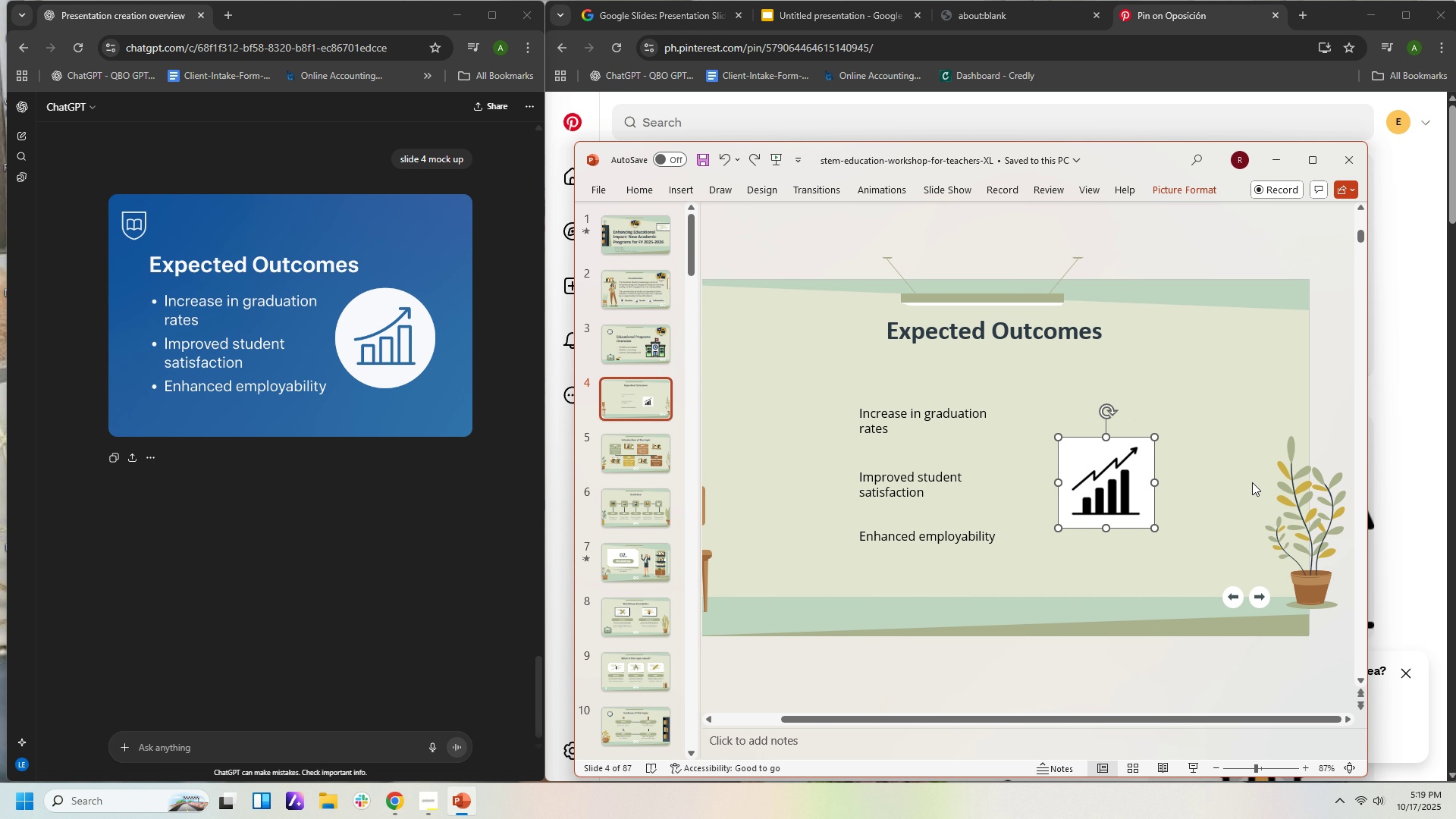 
left_click_drag(start_coordinate=[1247, 475], to_coordinate=[1247, 469])
 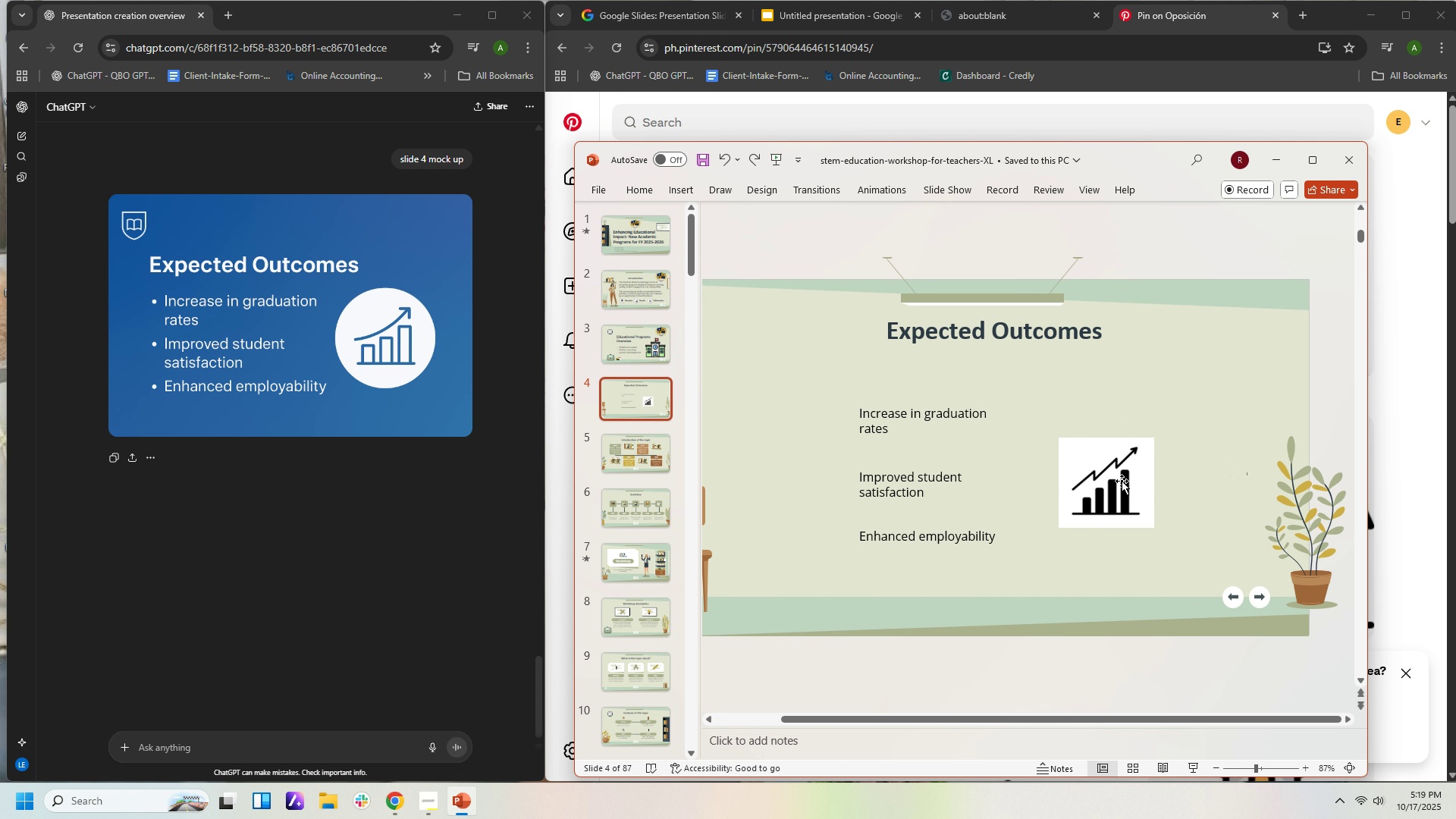 
left_click([1121, 481])
 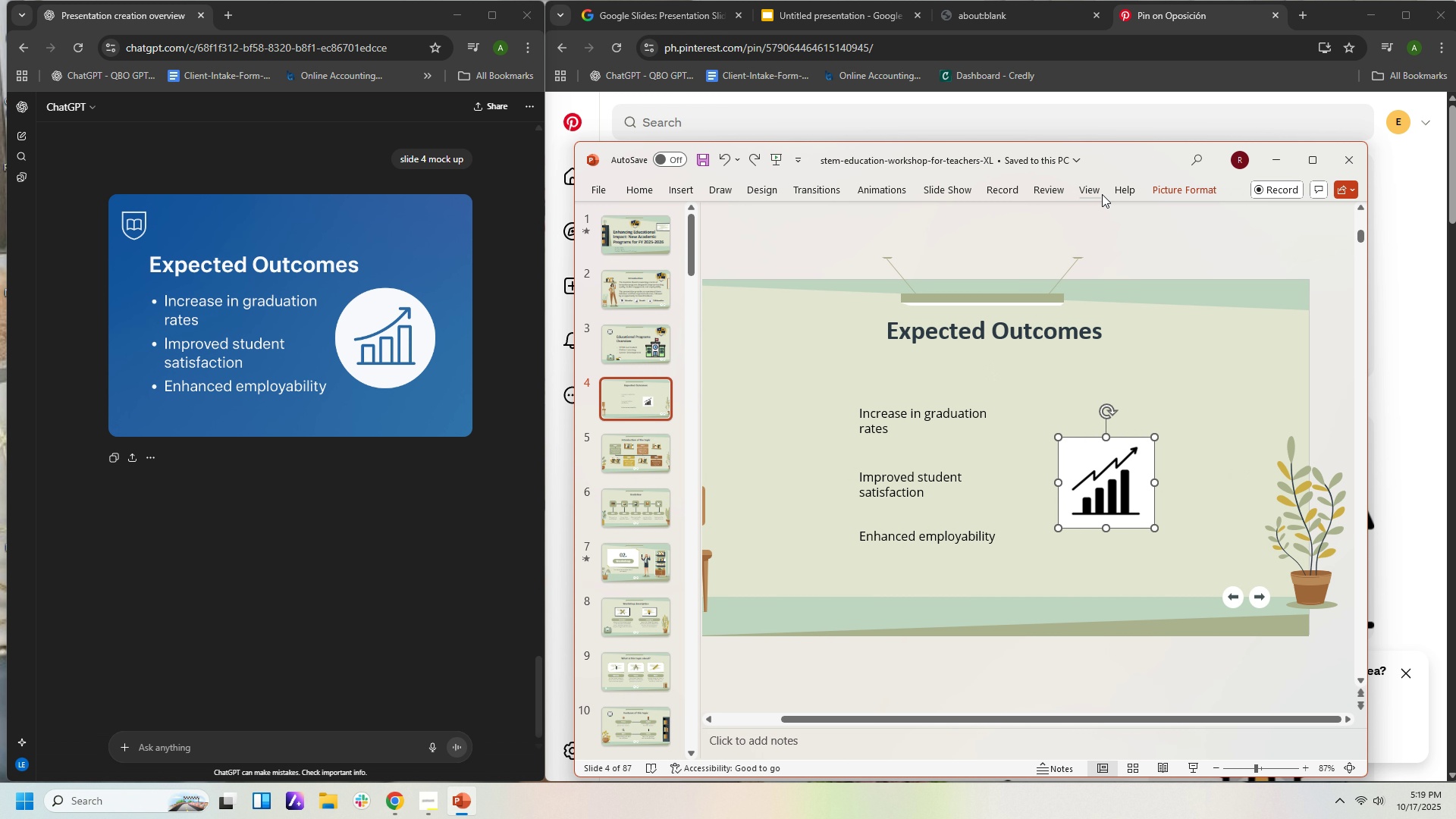 
left_click([1192, 194])
 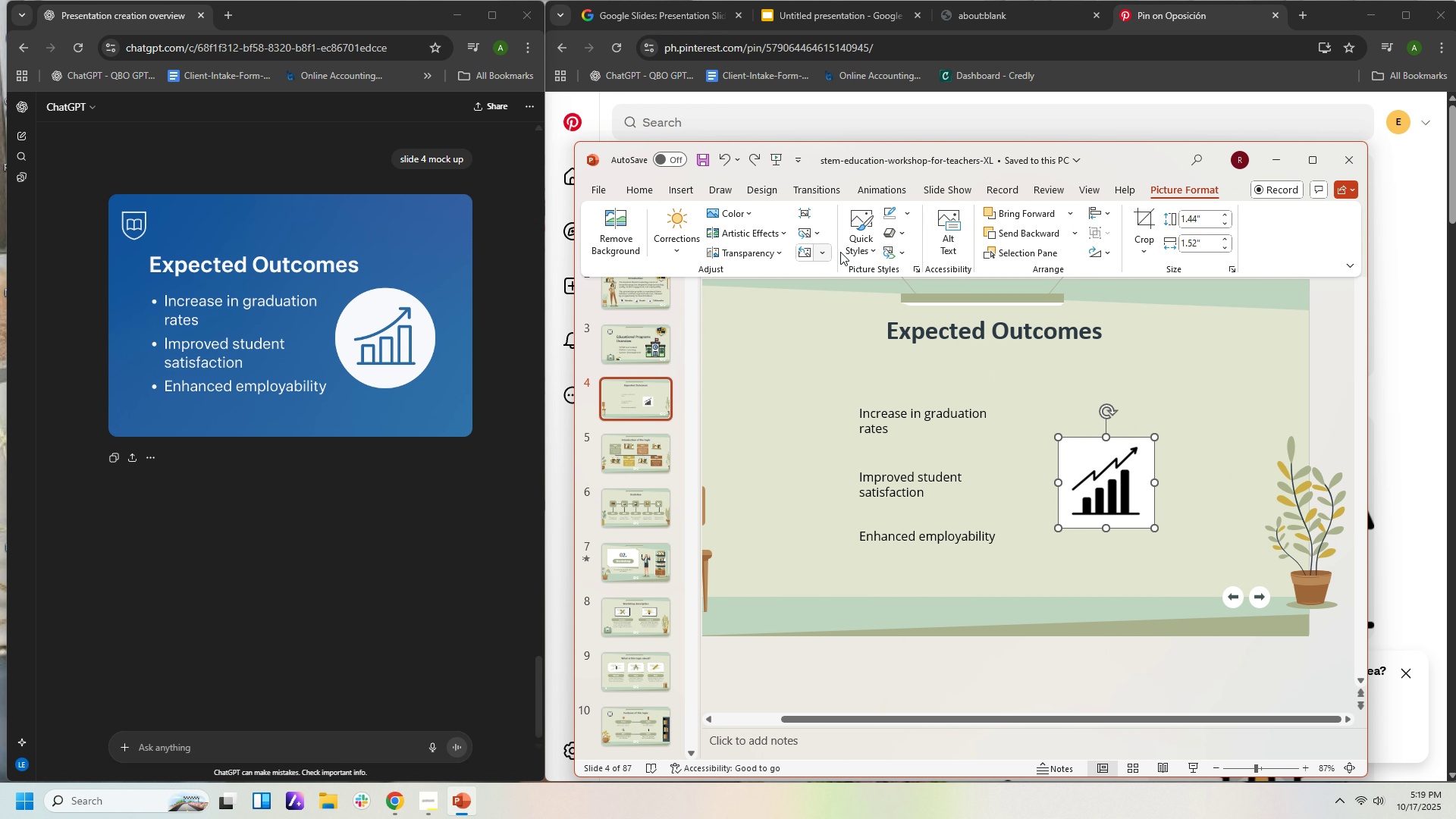 
left_click([852, 250])
 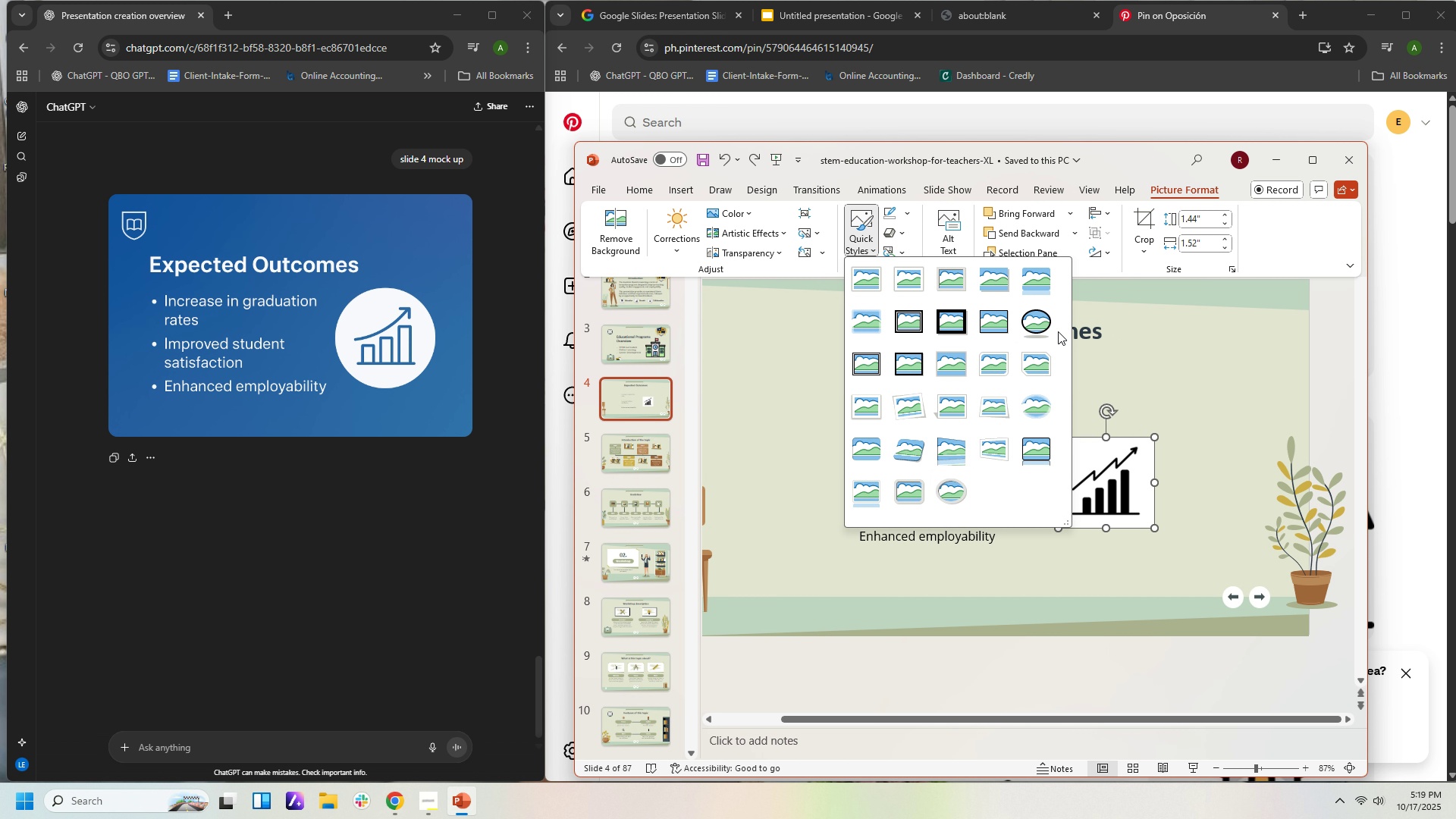 
wait(9.9)
 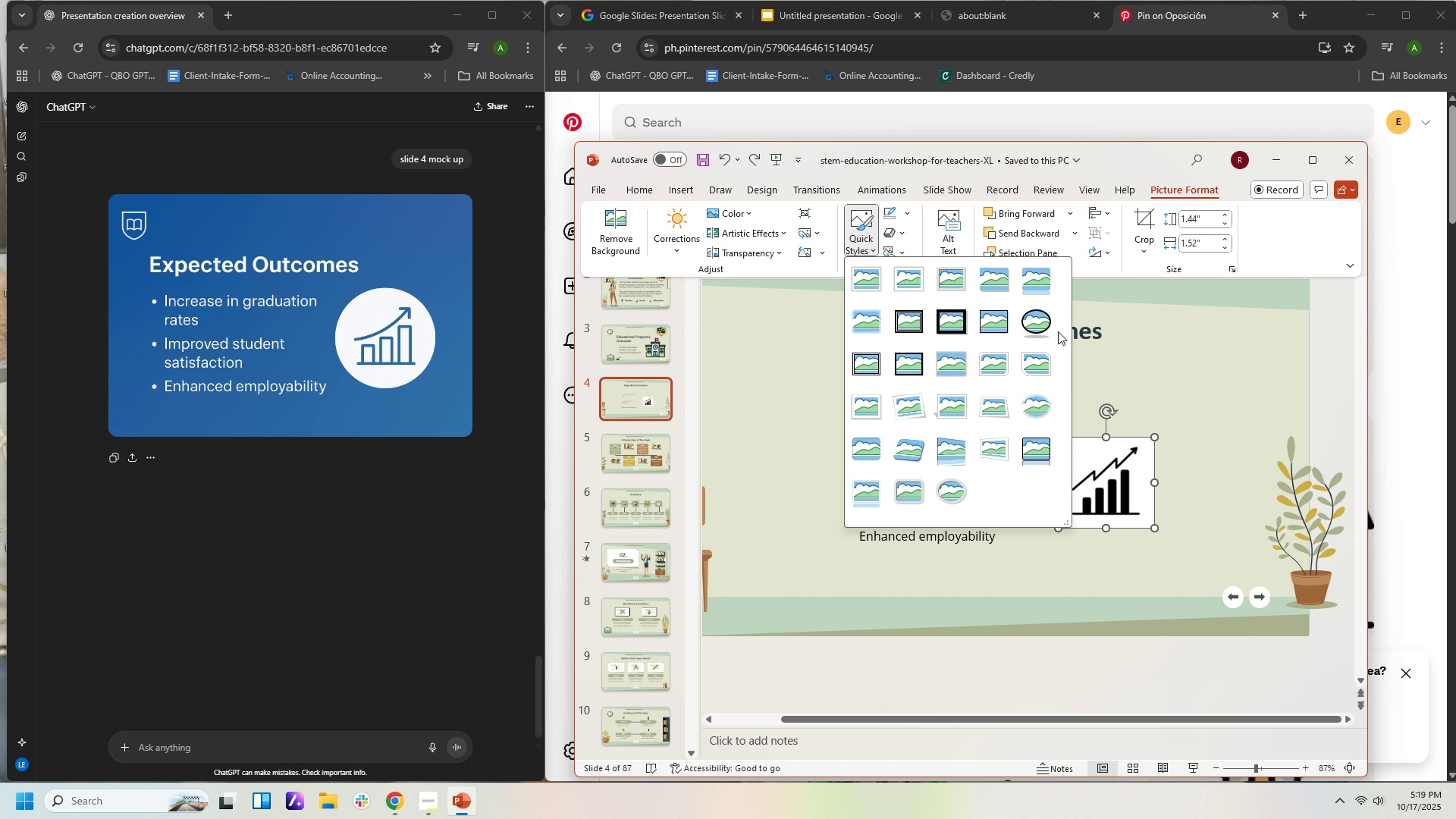 
left_click([904, 278])
 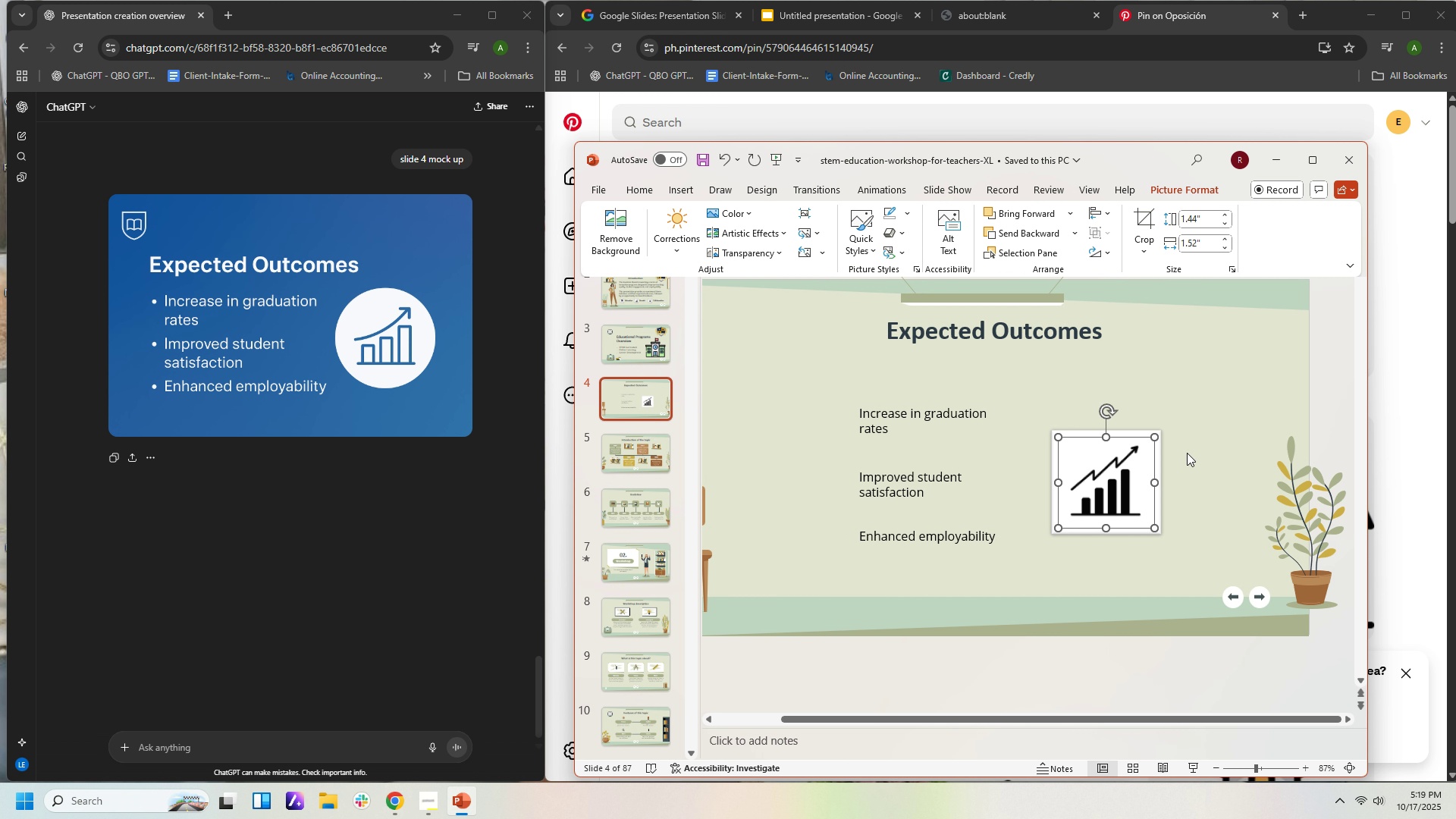 
left_click([1187, 453])
 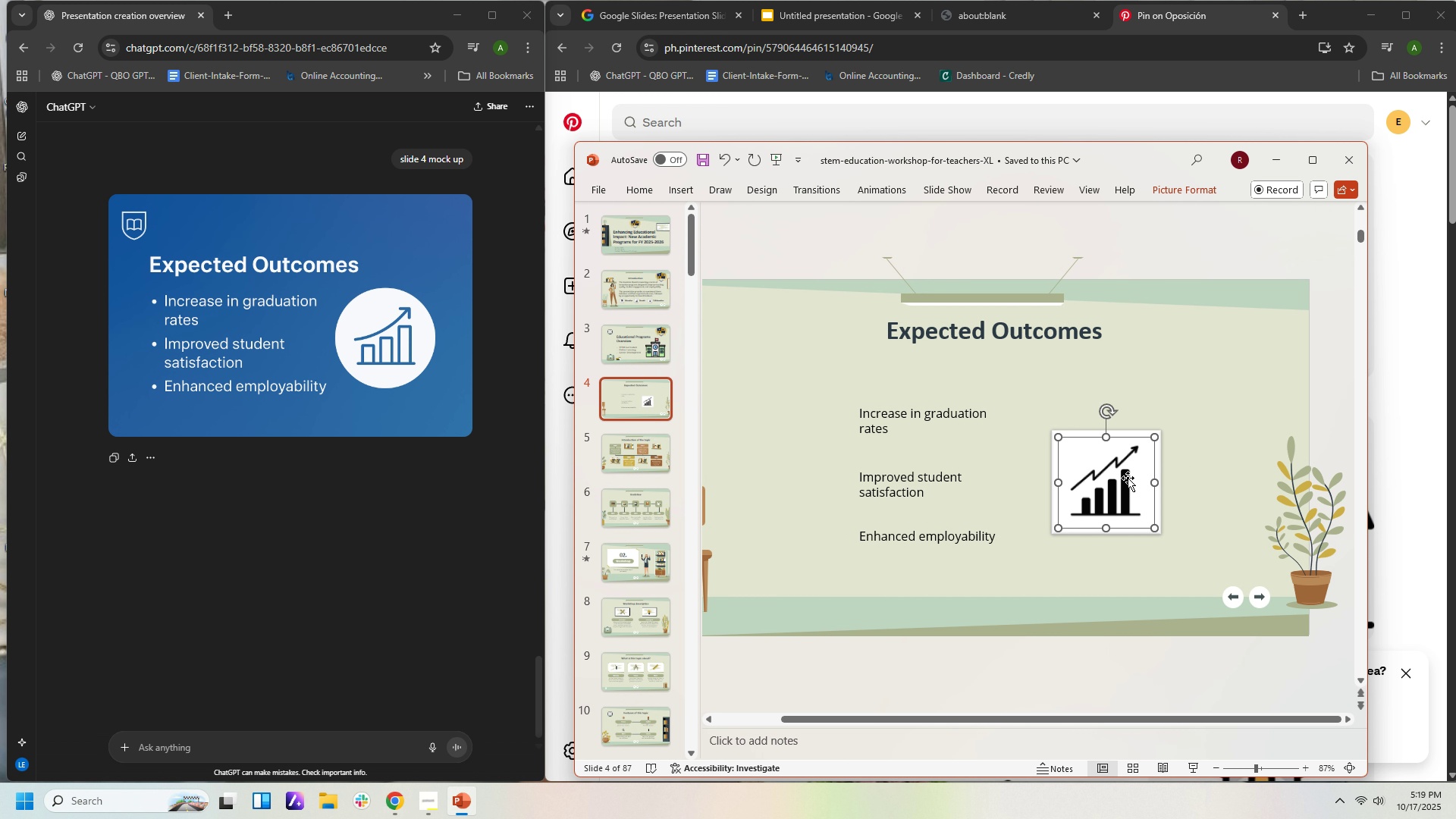 
double_click([1128, 478])
 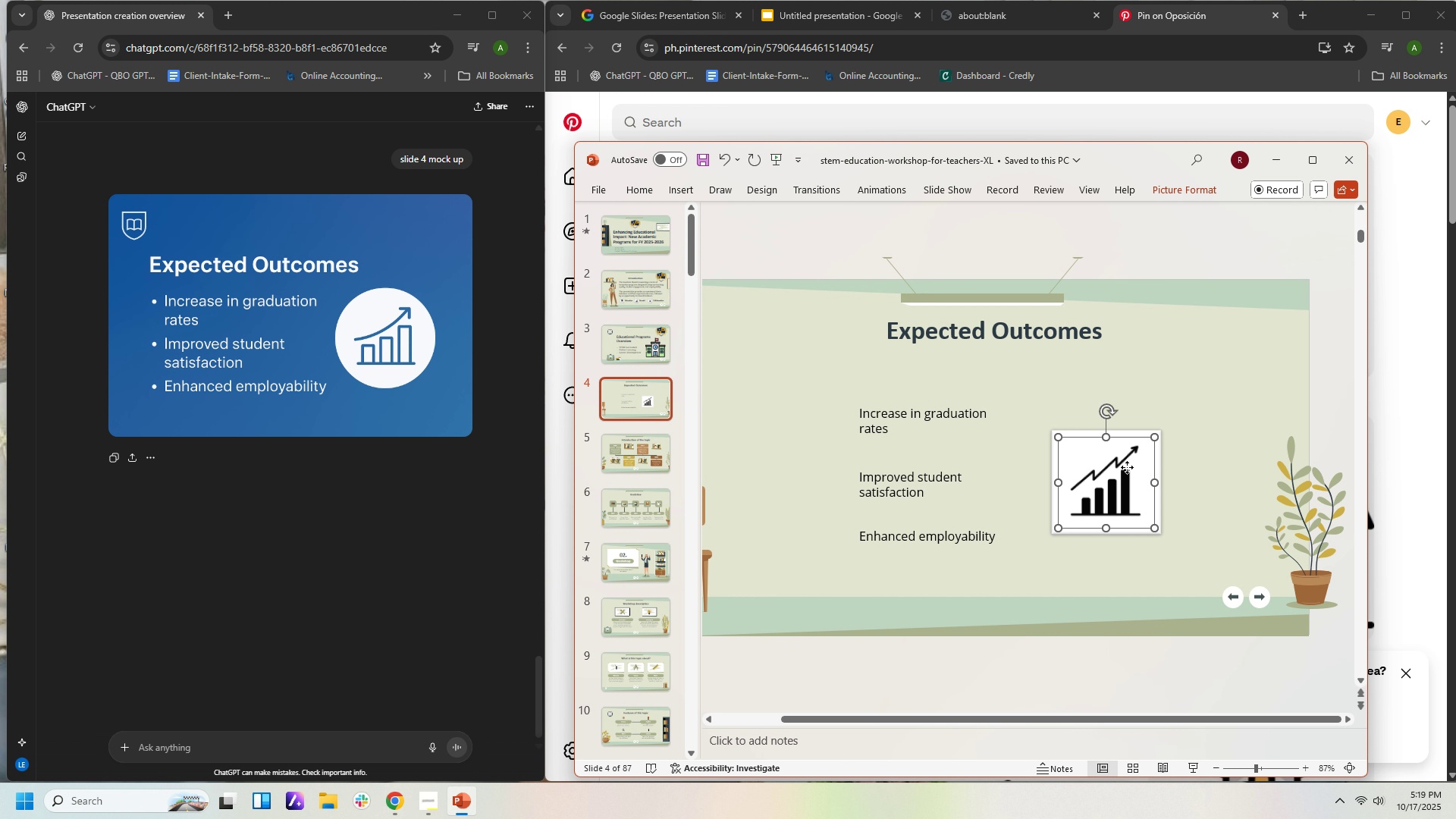 
left_click_drag(start_coordinate=[1127, 478], to_coordinate=[1133, 462])
 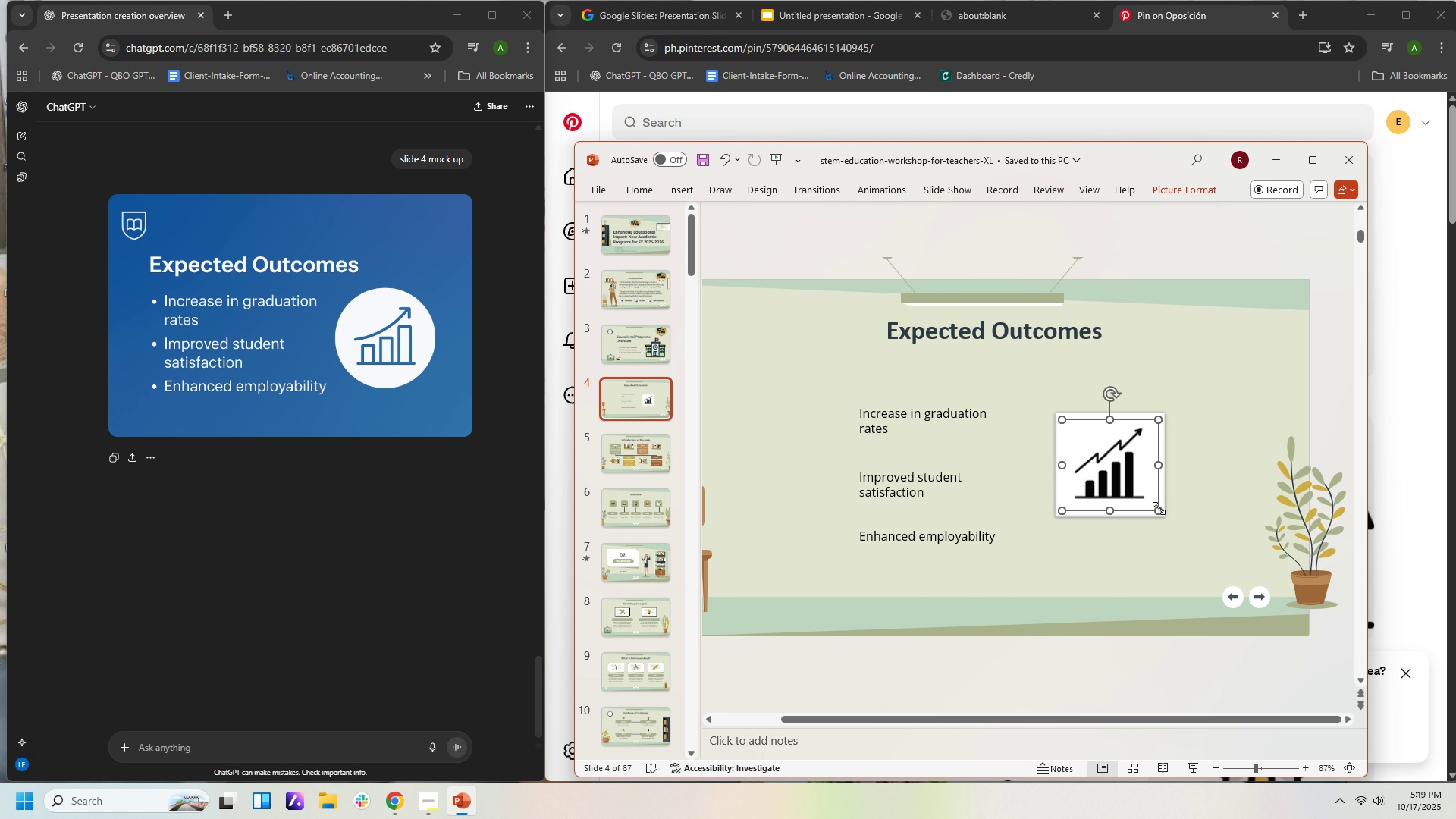 
left_click_drag(start_coordinate=[1159, 508], to_coordinate=[1172, 522])
 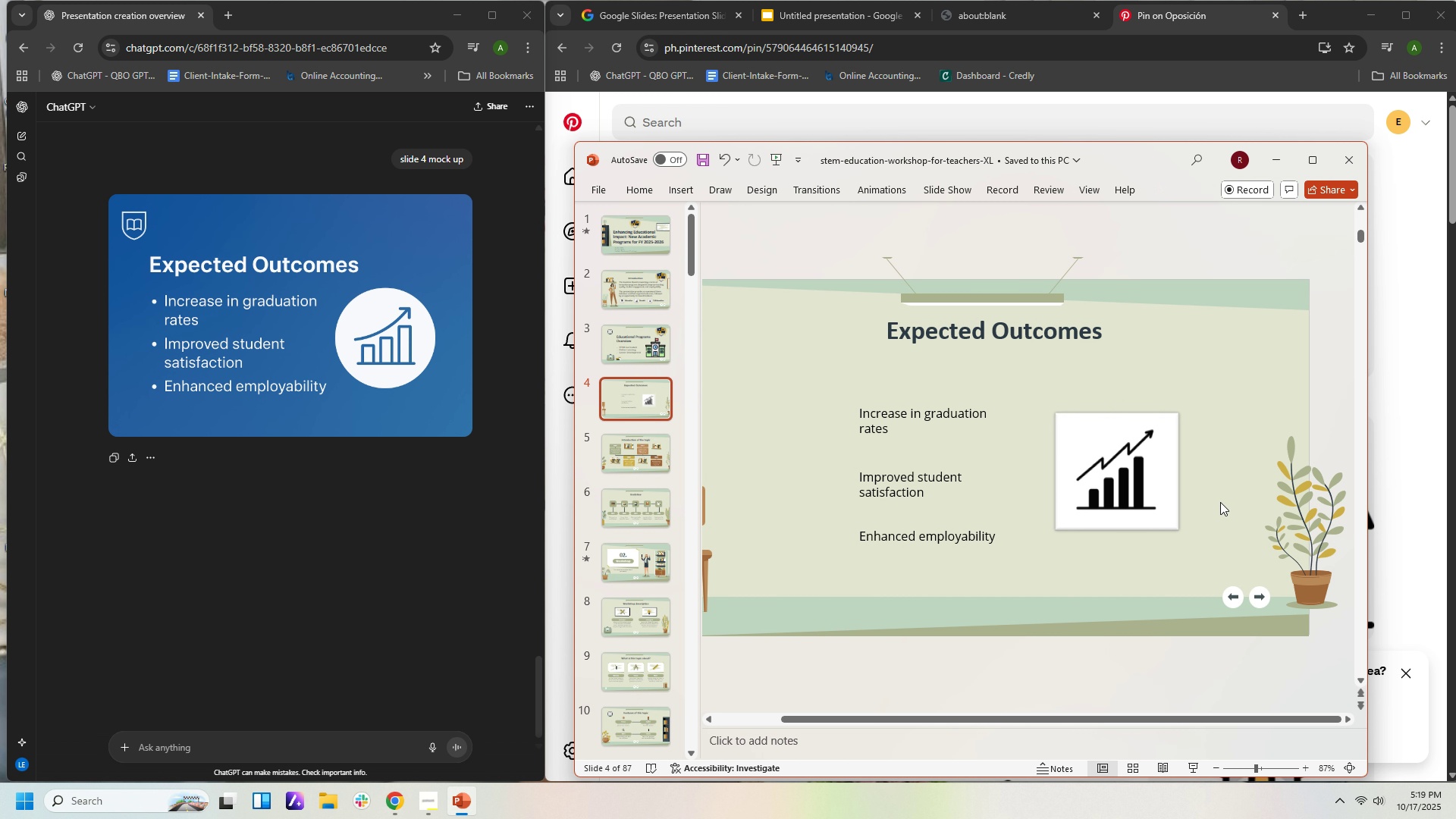 
left_click([1220, 502])
 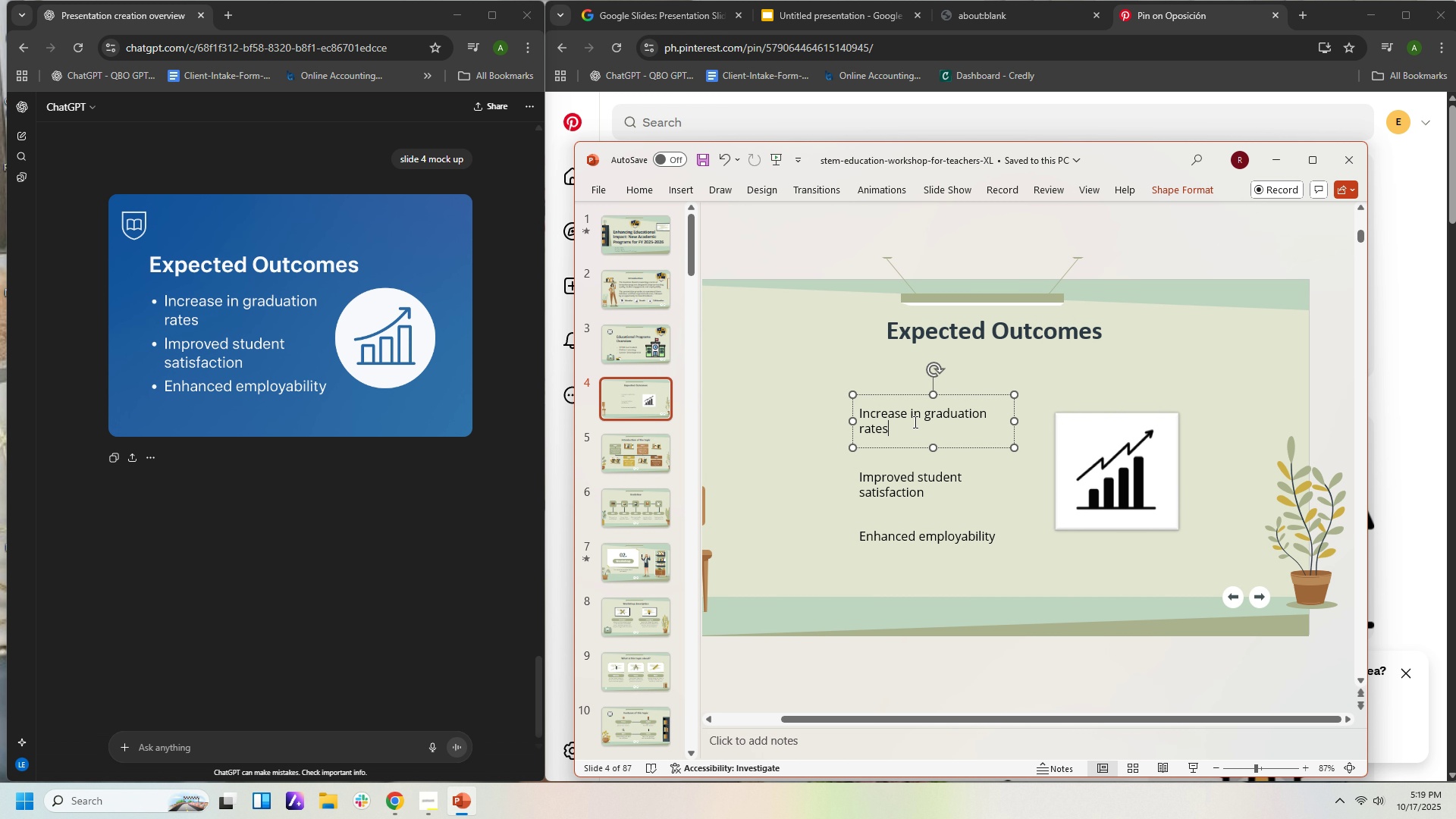 
left_click([914, 422])
 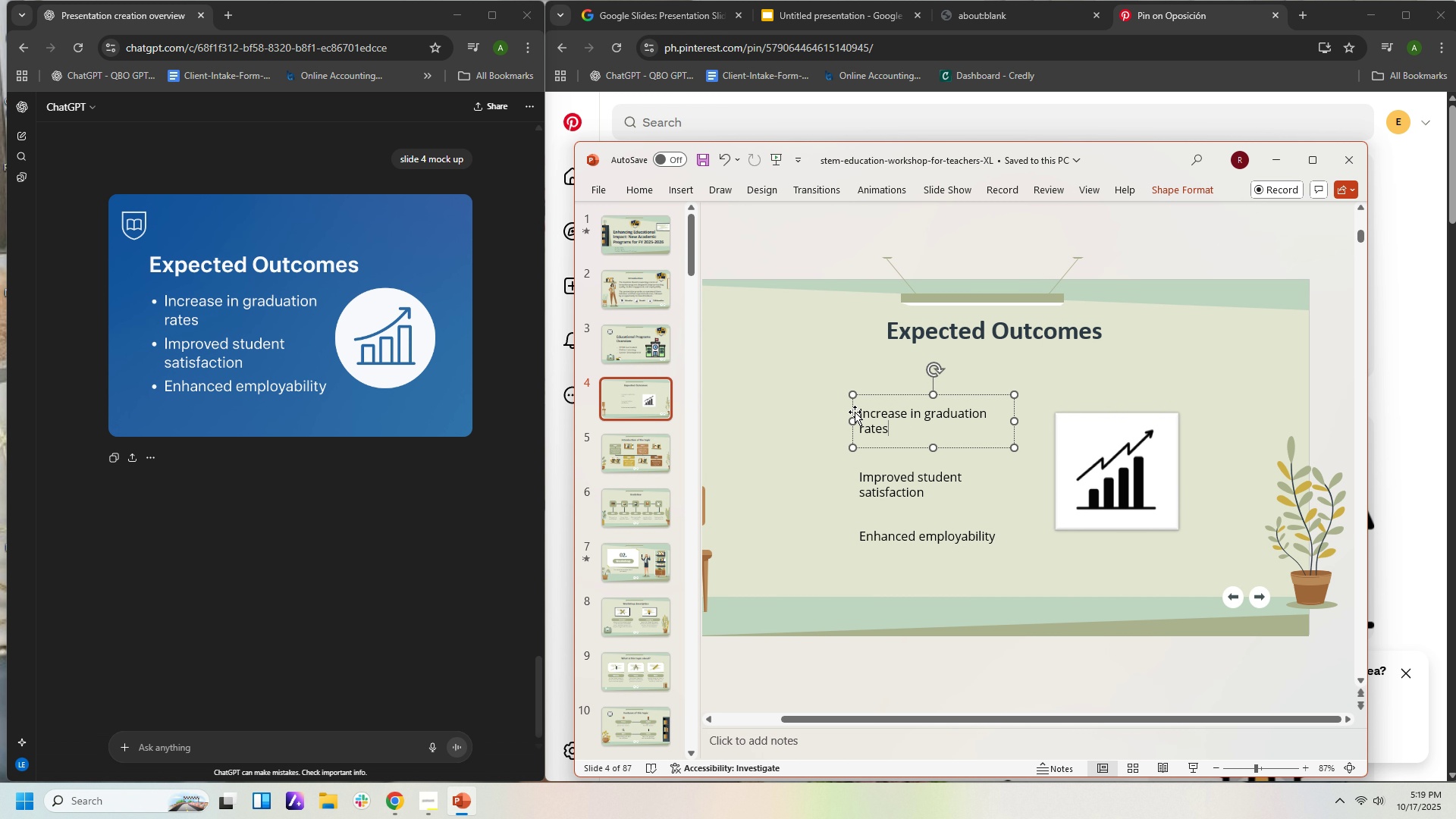 
left_click([855, 412])
 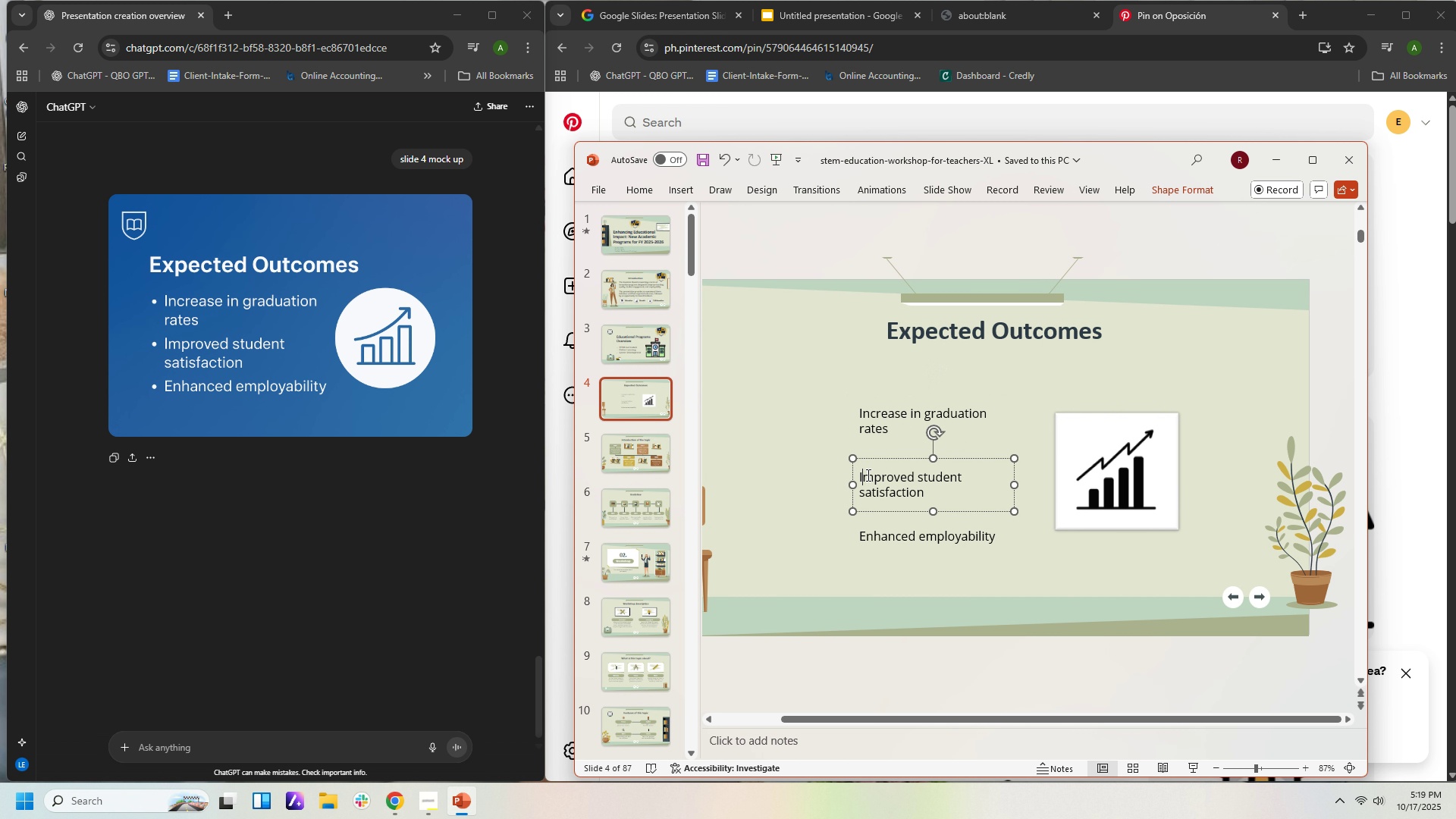 
left_click([867, 475])
 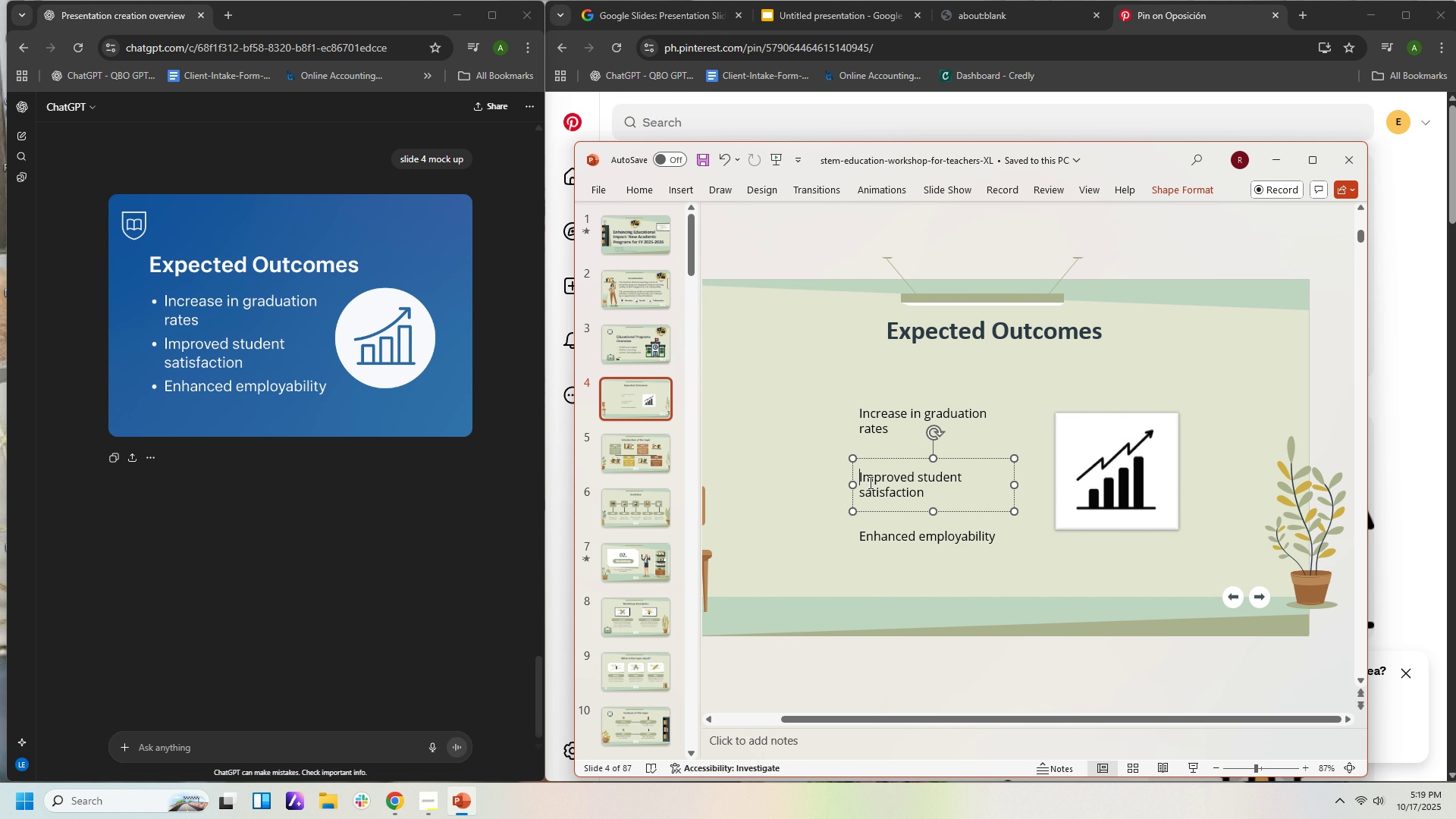 
left_click_drag(start_coordinate=[856, 475], to_coordinate=[949, 504])
 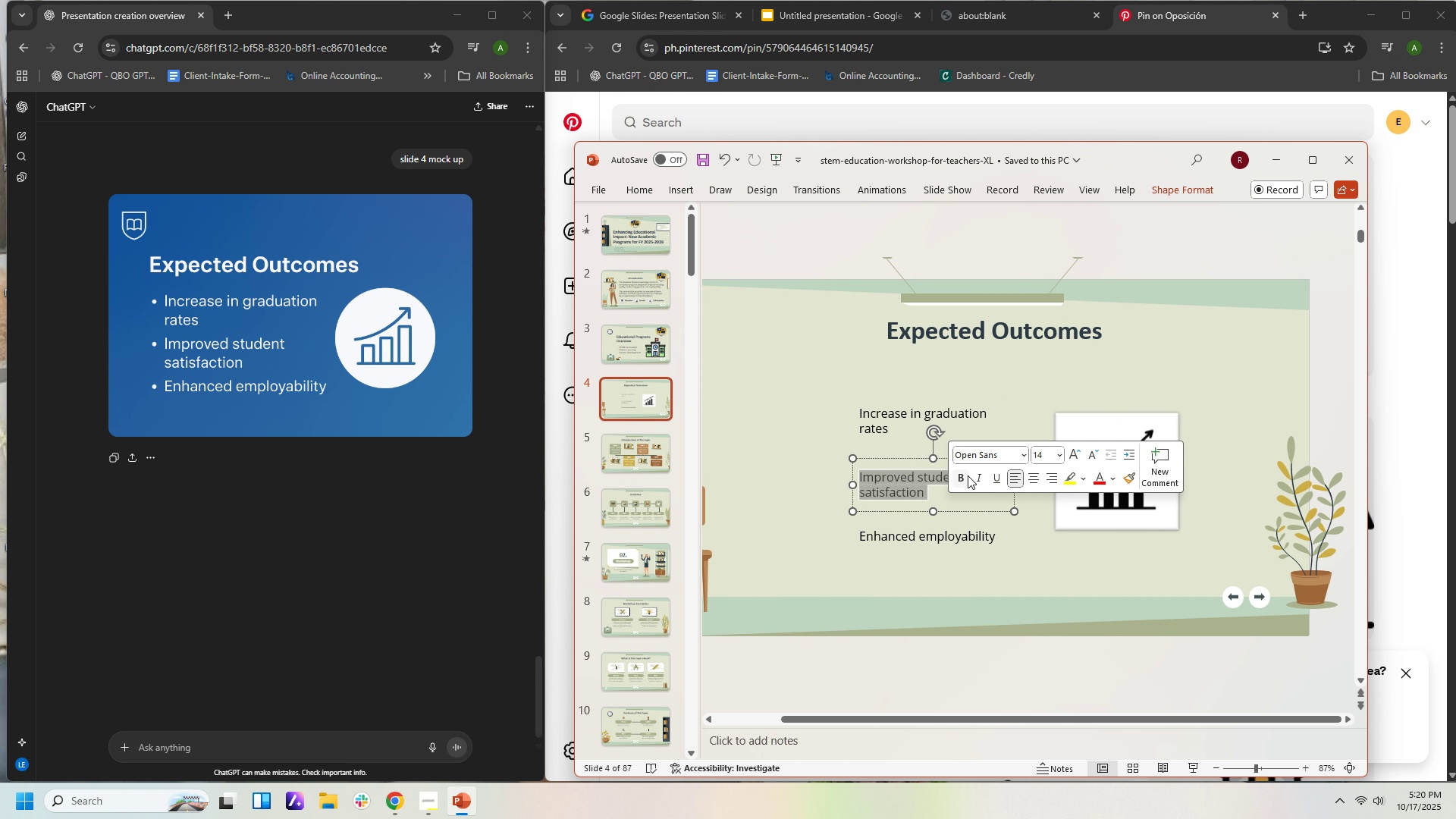 
key(Control+X)
 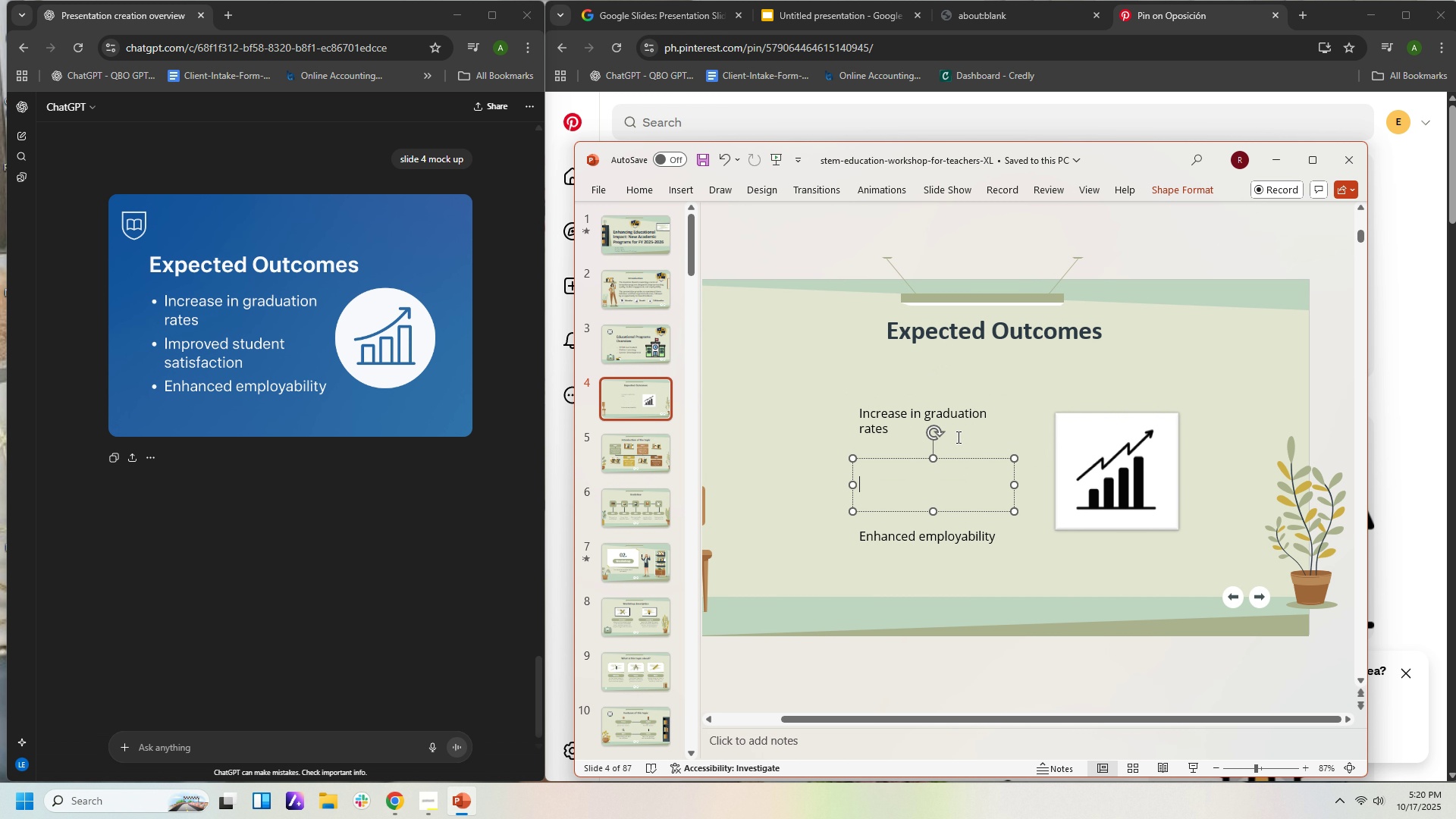 
left_click([957, 437])
 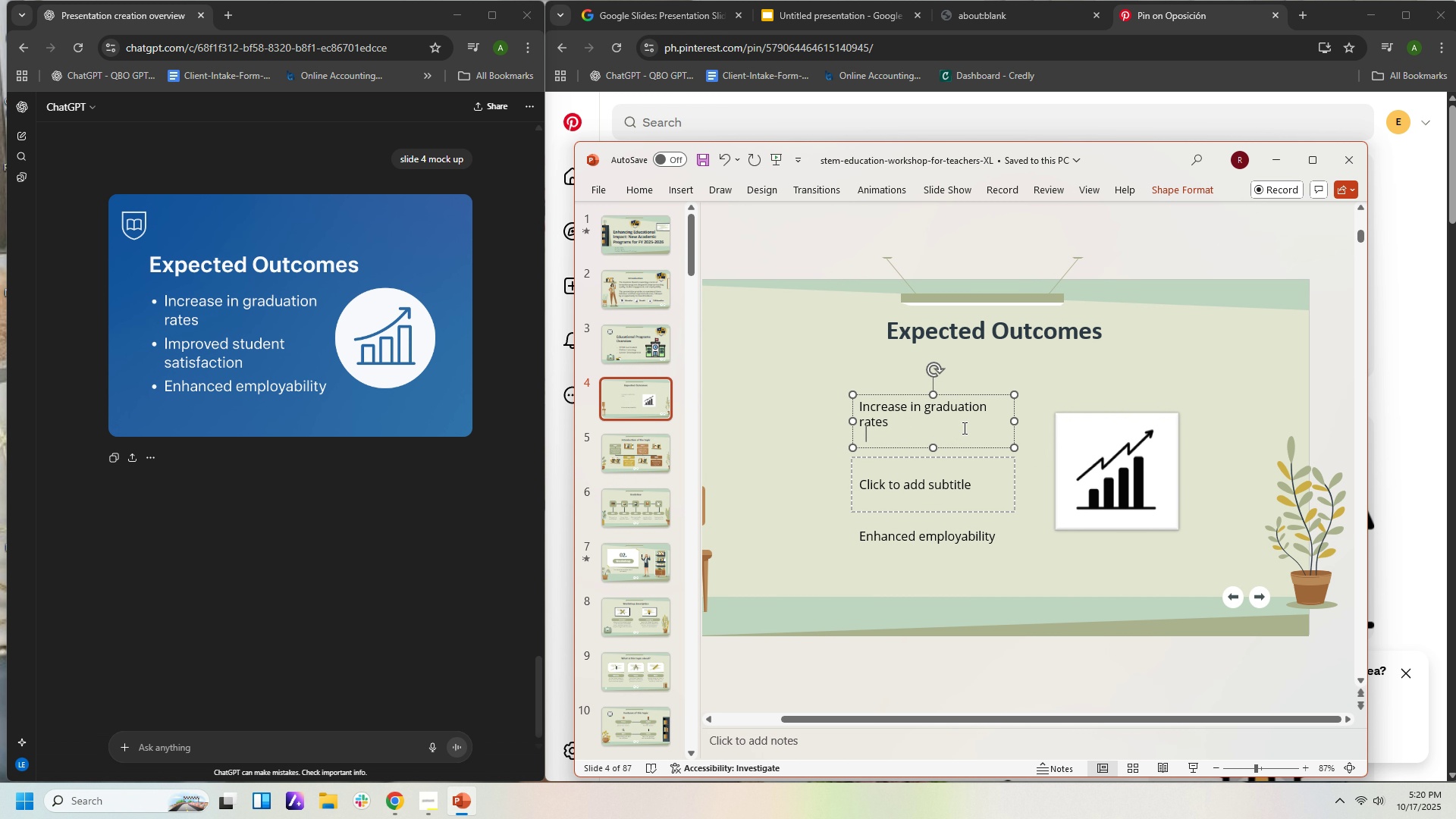 
key(Enter)
 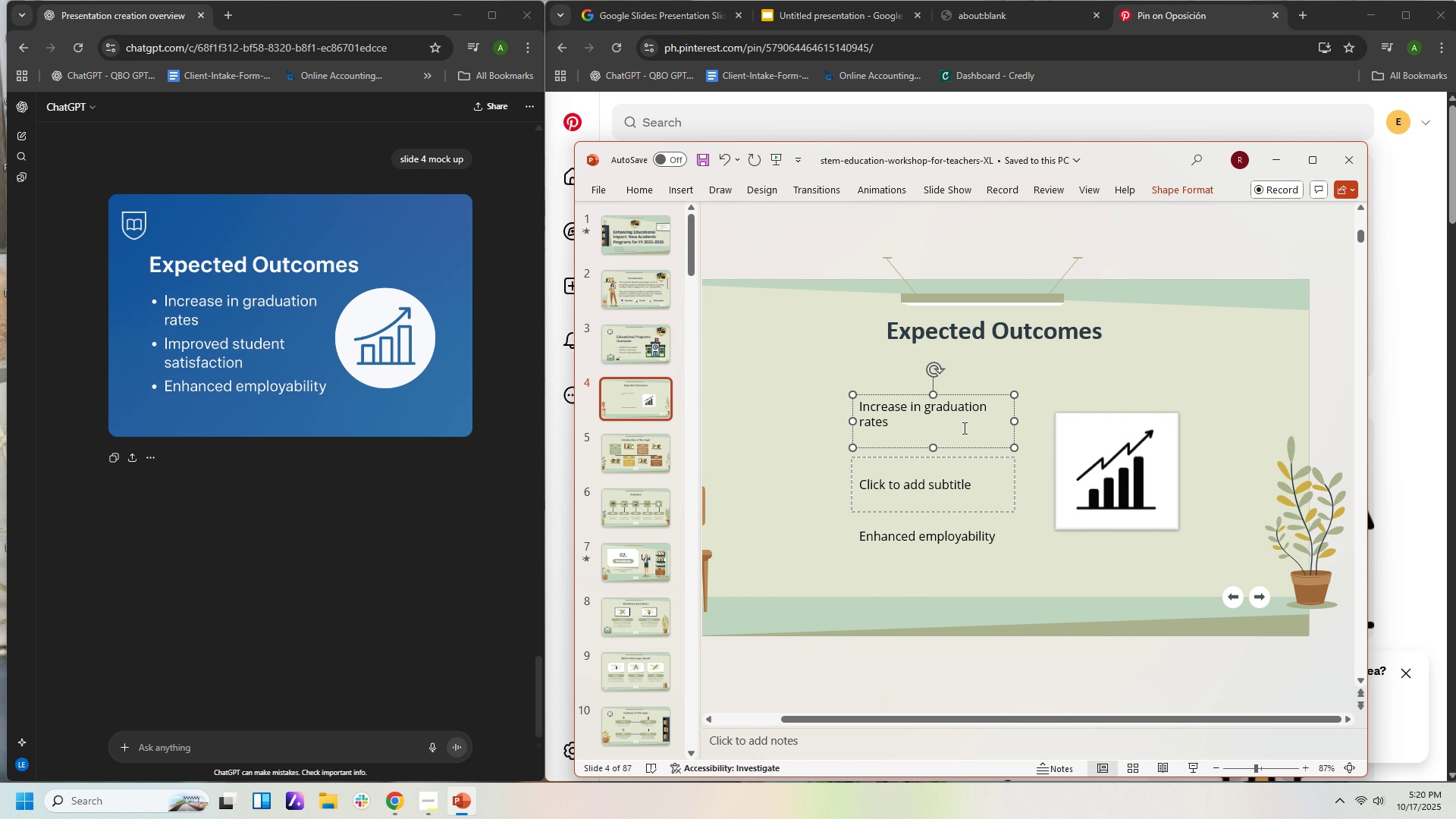 
key(Enter)
 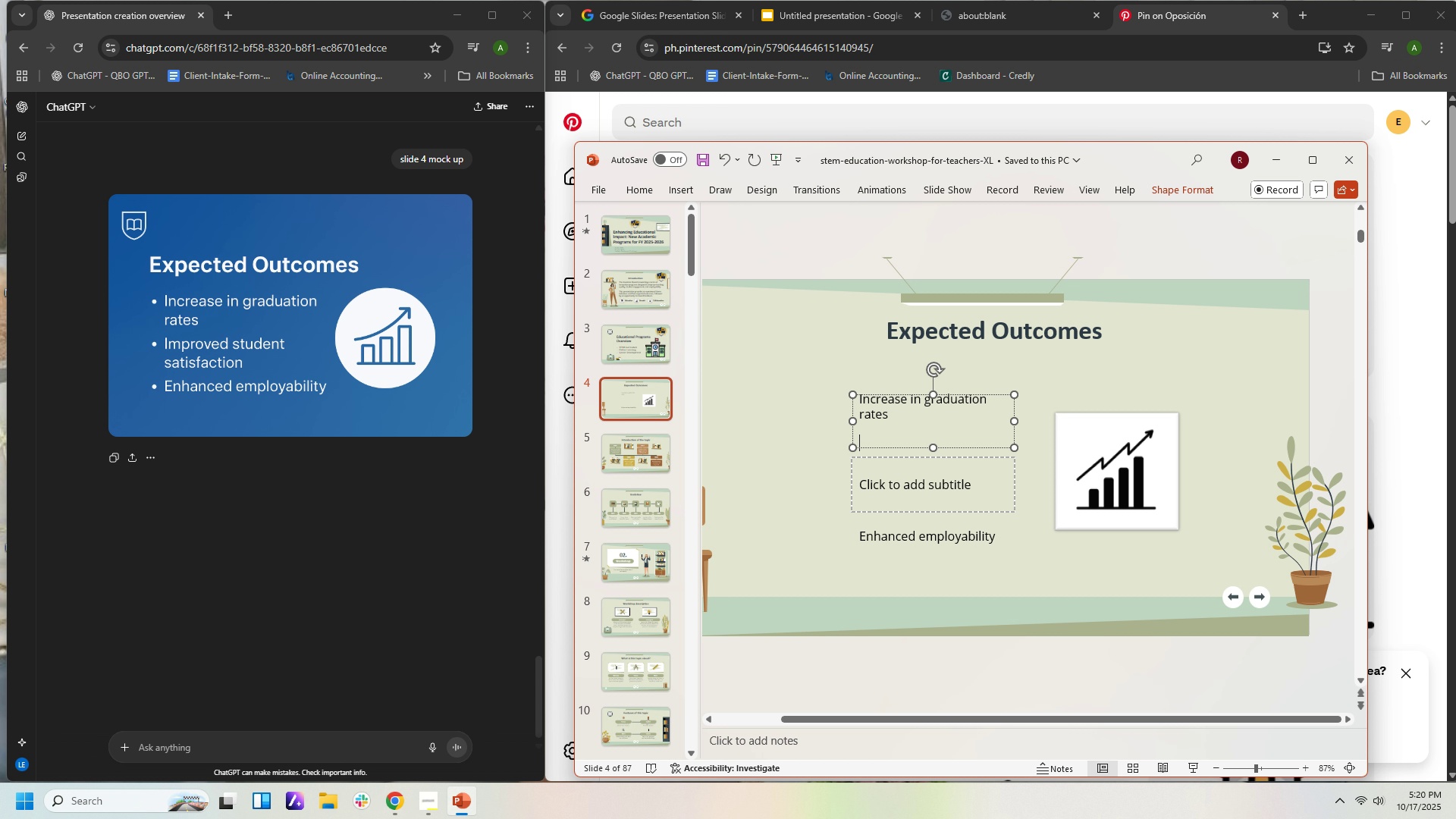 
key(Control+V)
 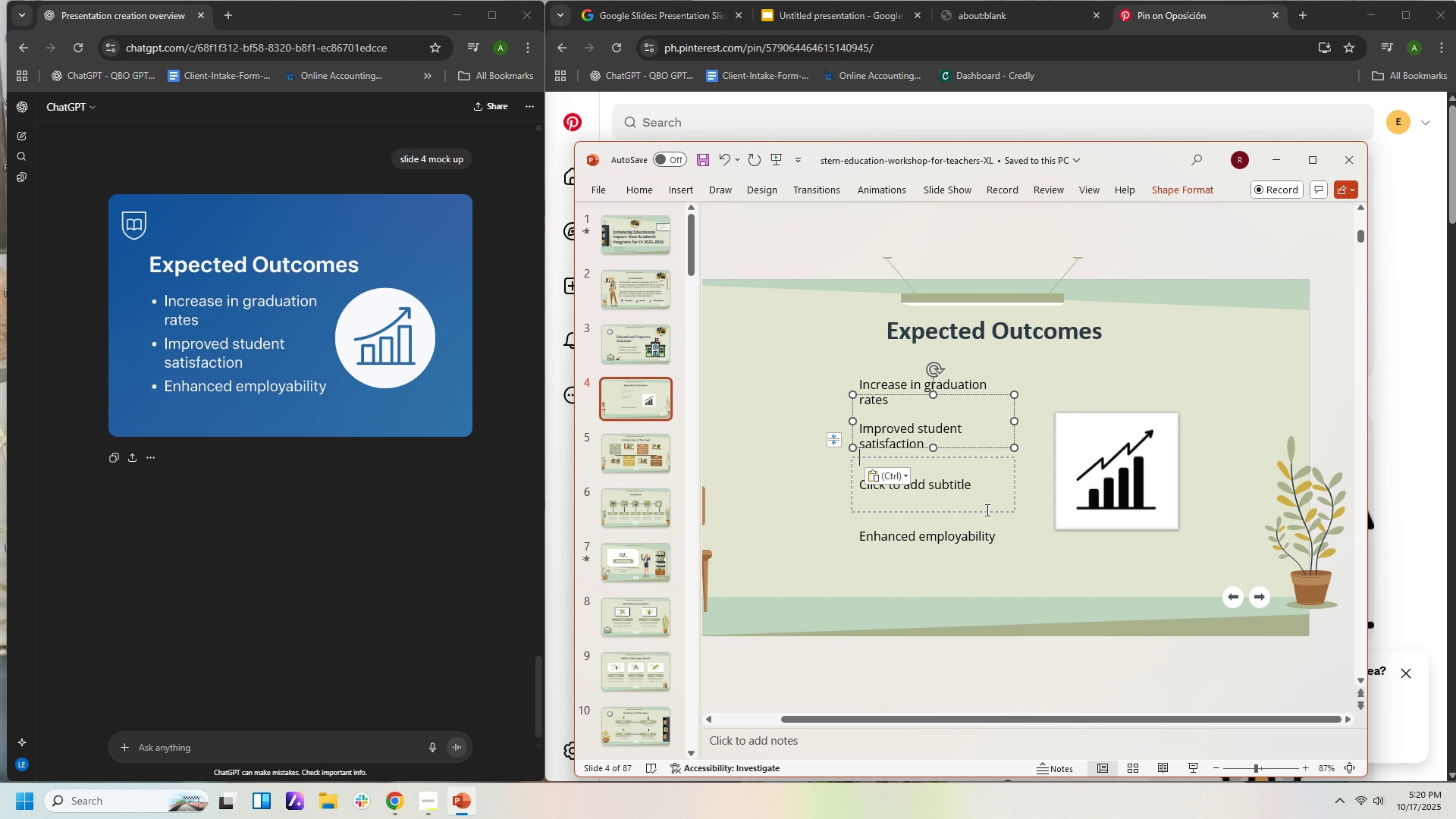 
left_click([977, 537])
 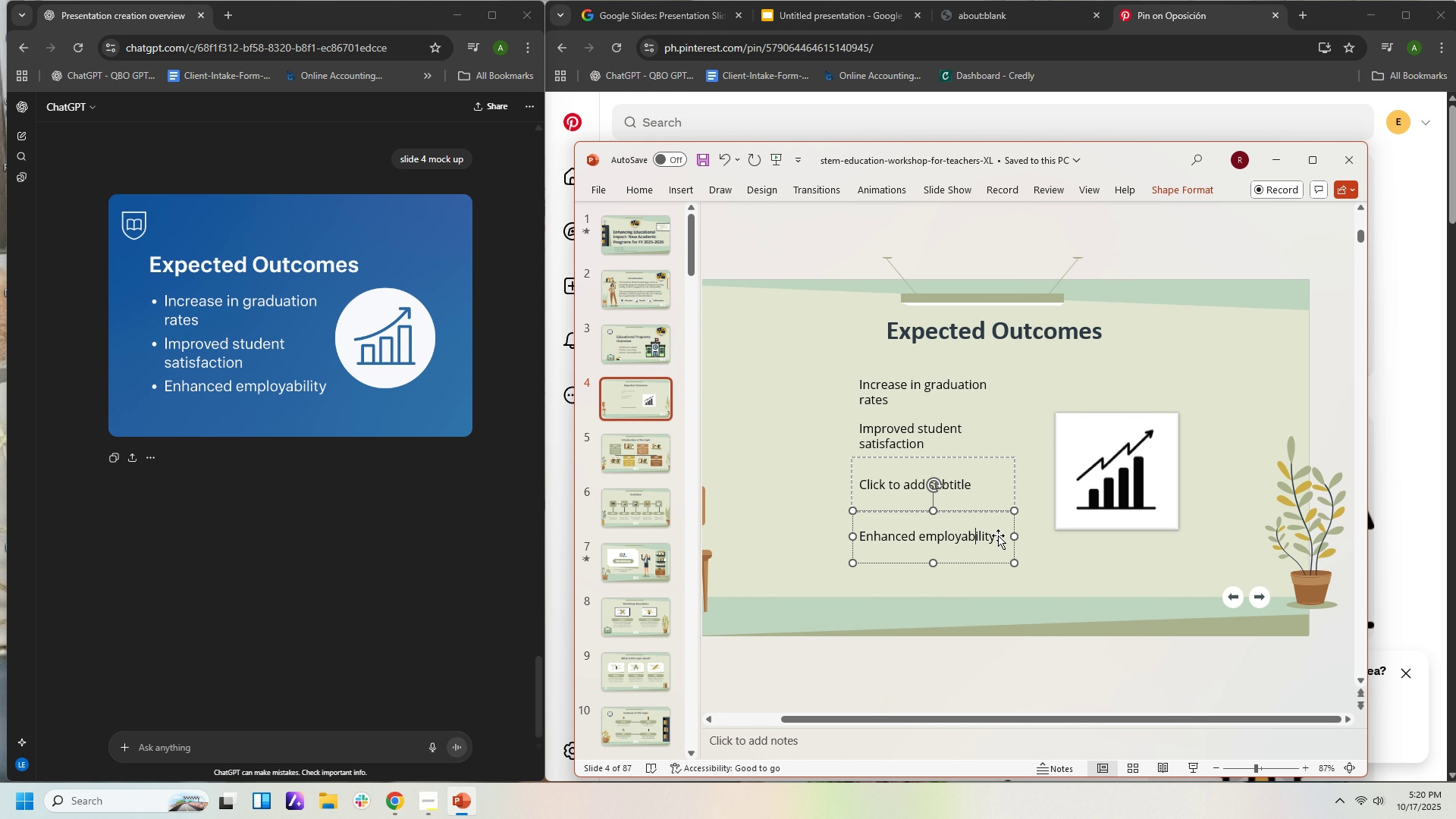 
left_click_drag(start_coordinate=[998, 535], to_coordinate=[1044, 555])
 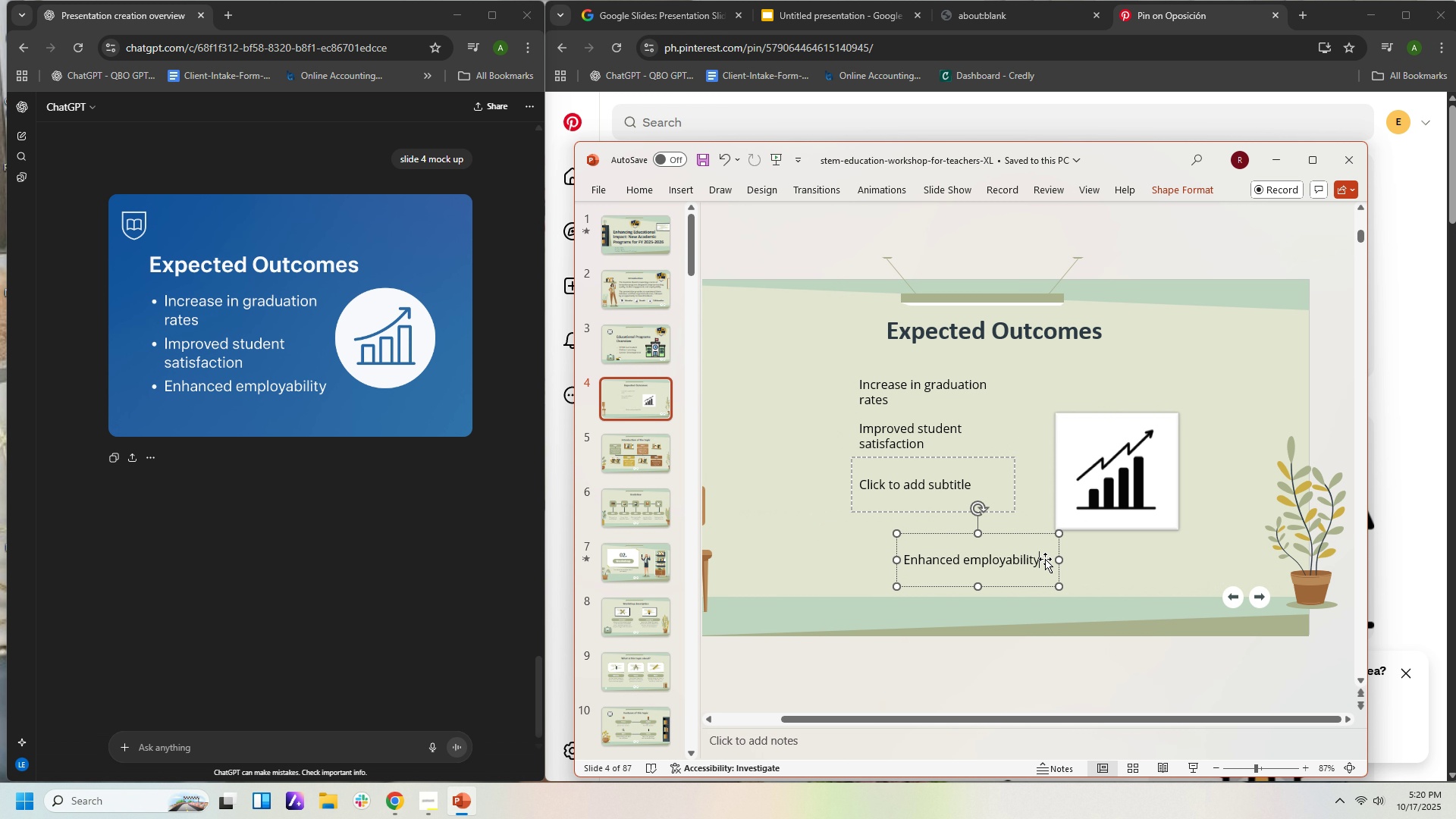 
double_click([1045, 559])
 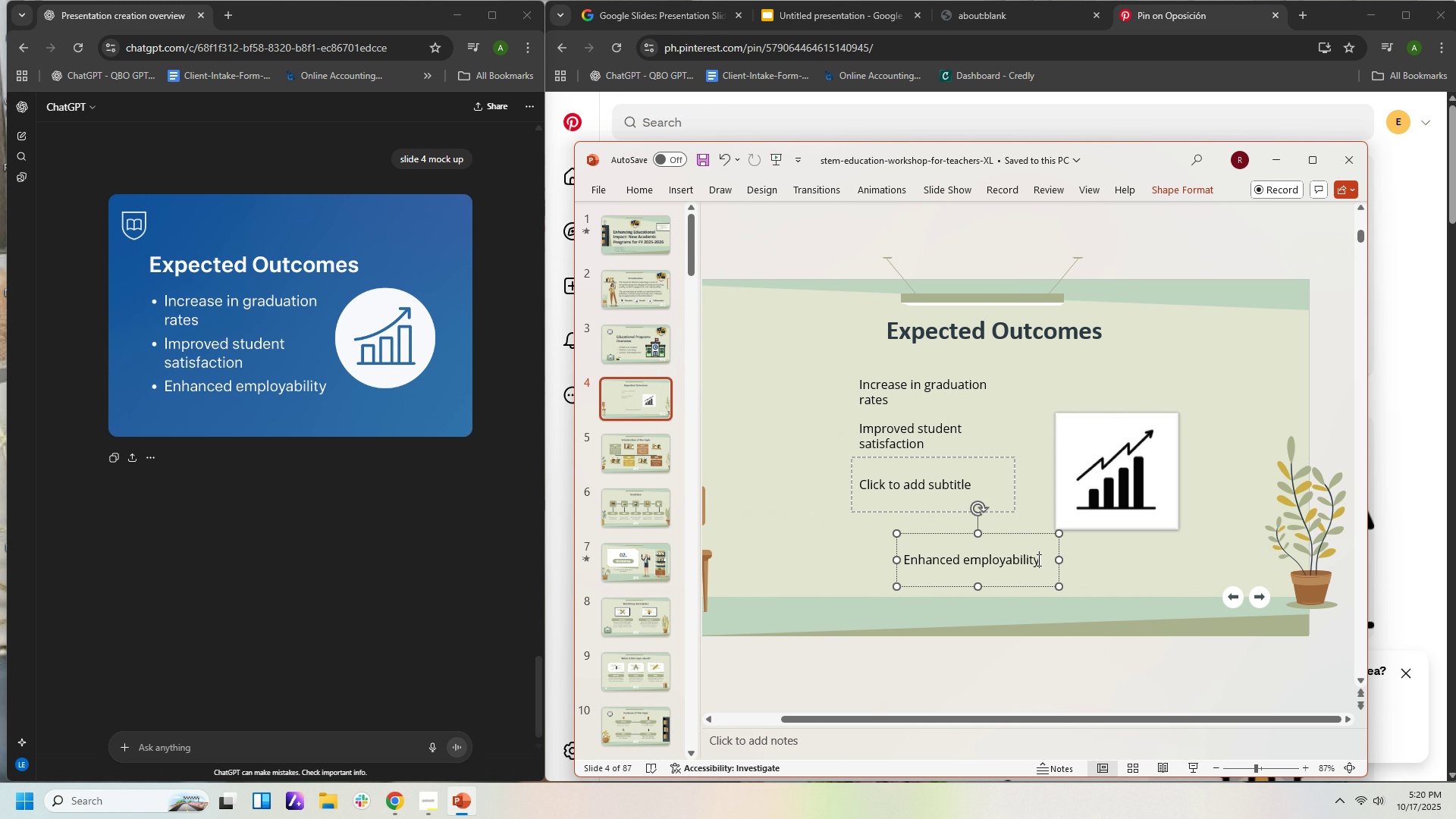 
left_click_drag(start_coordinate=[1037, 560], to_coordinate=[900, 550])
 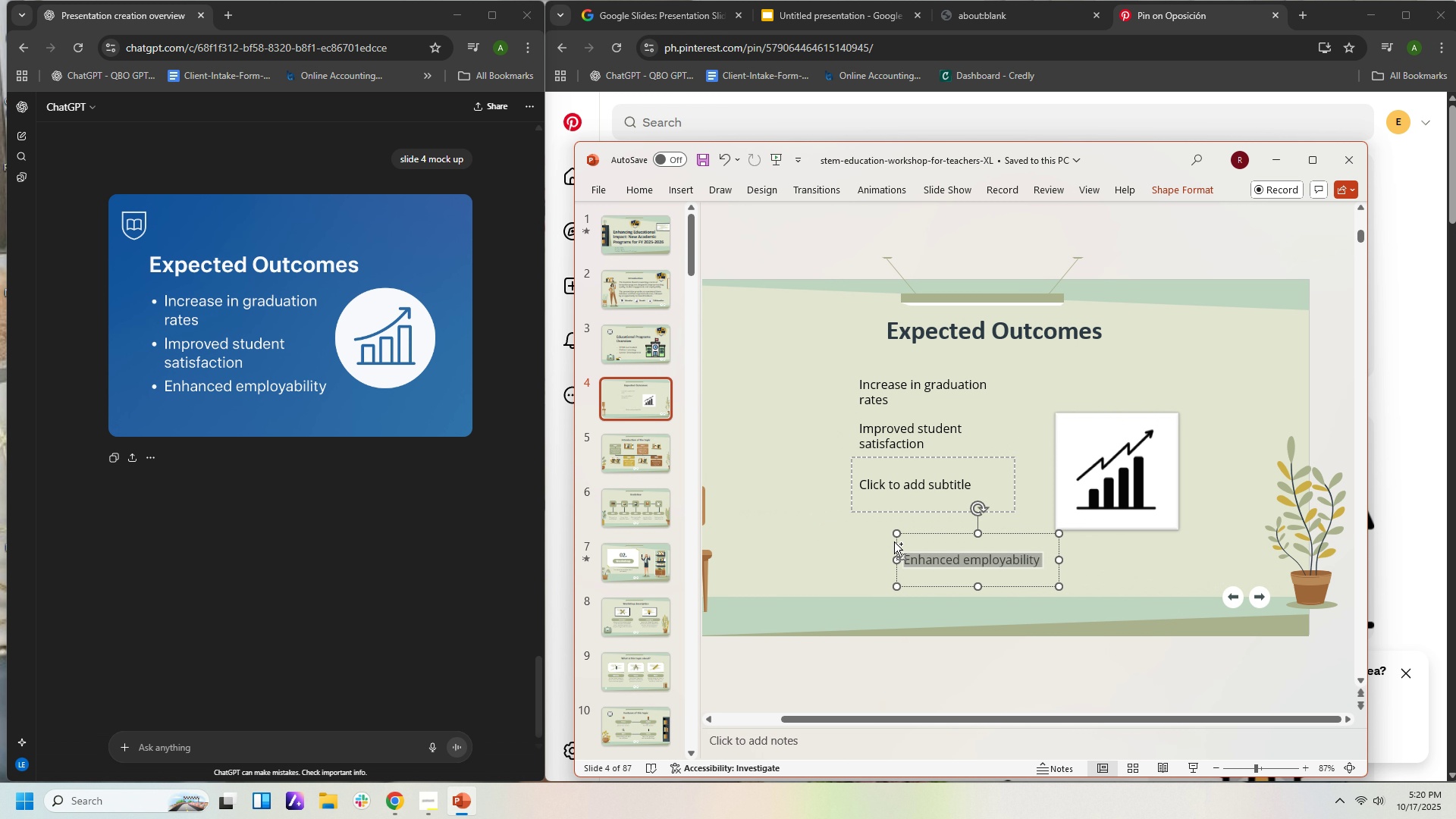 
key(Control+X)
 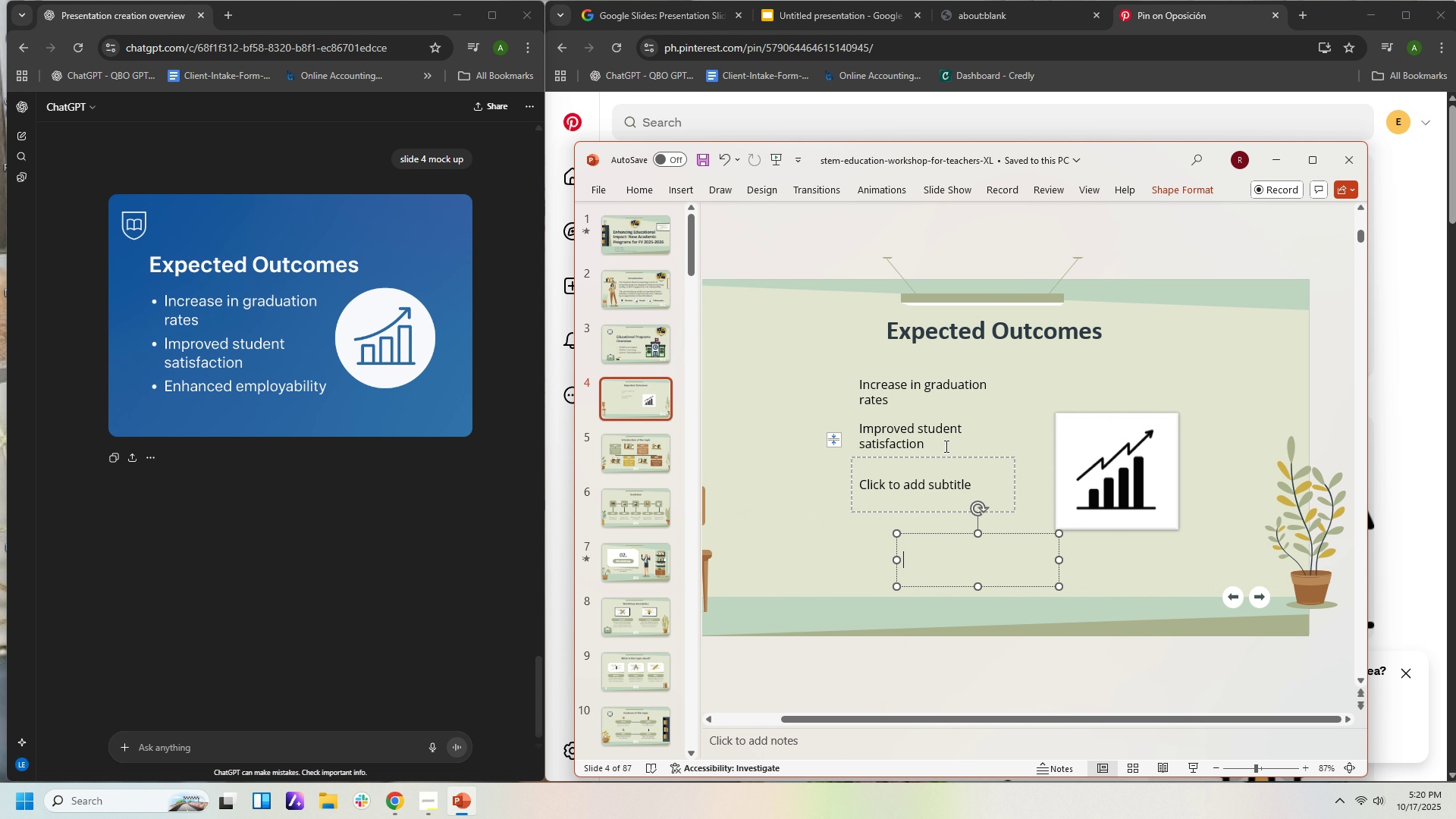 
left_click([945, 446])
 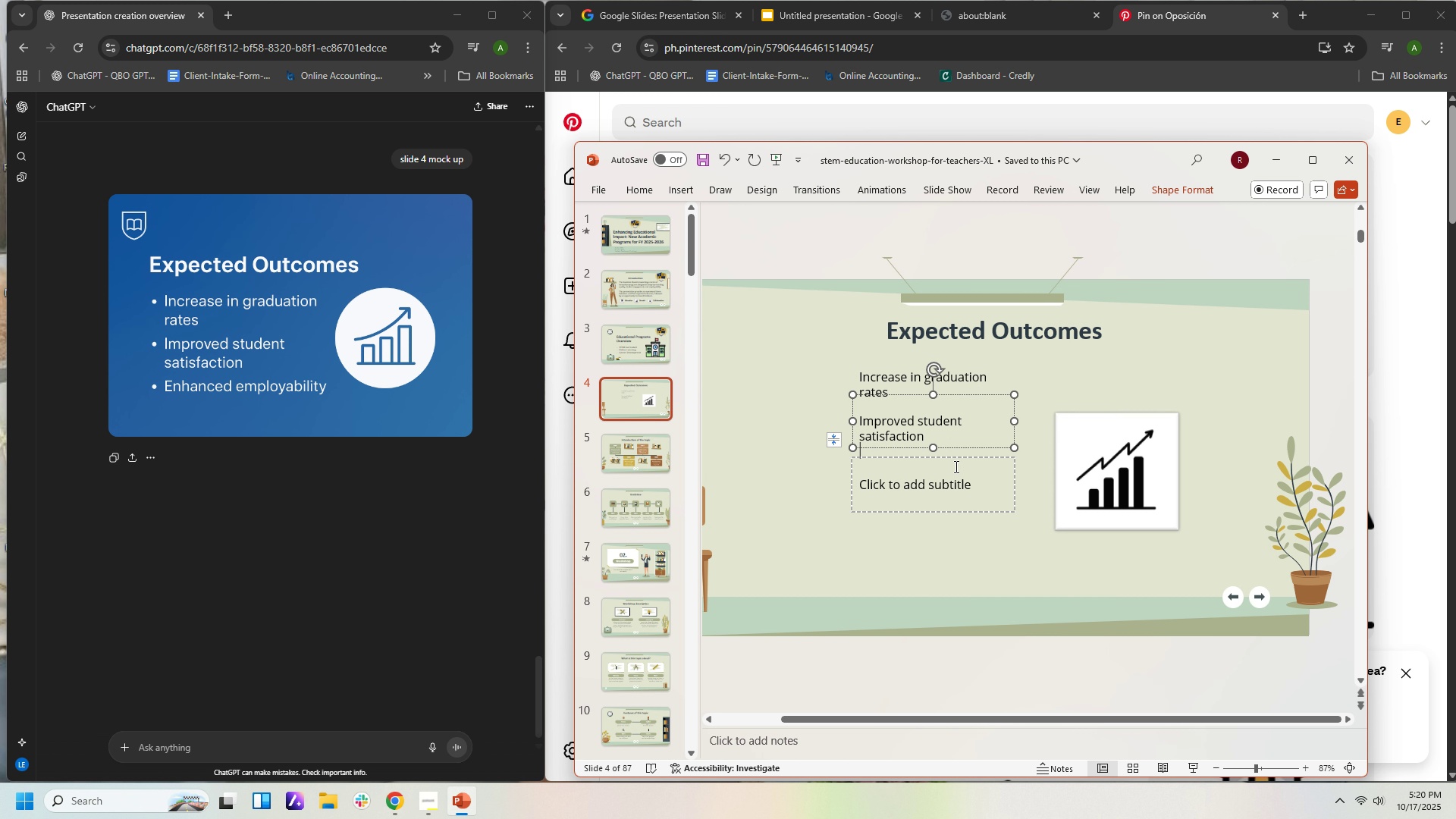 
key(Enter)
 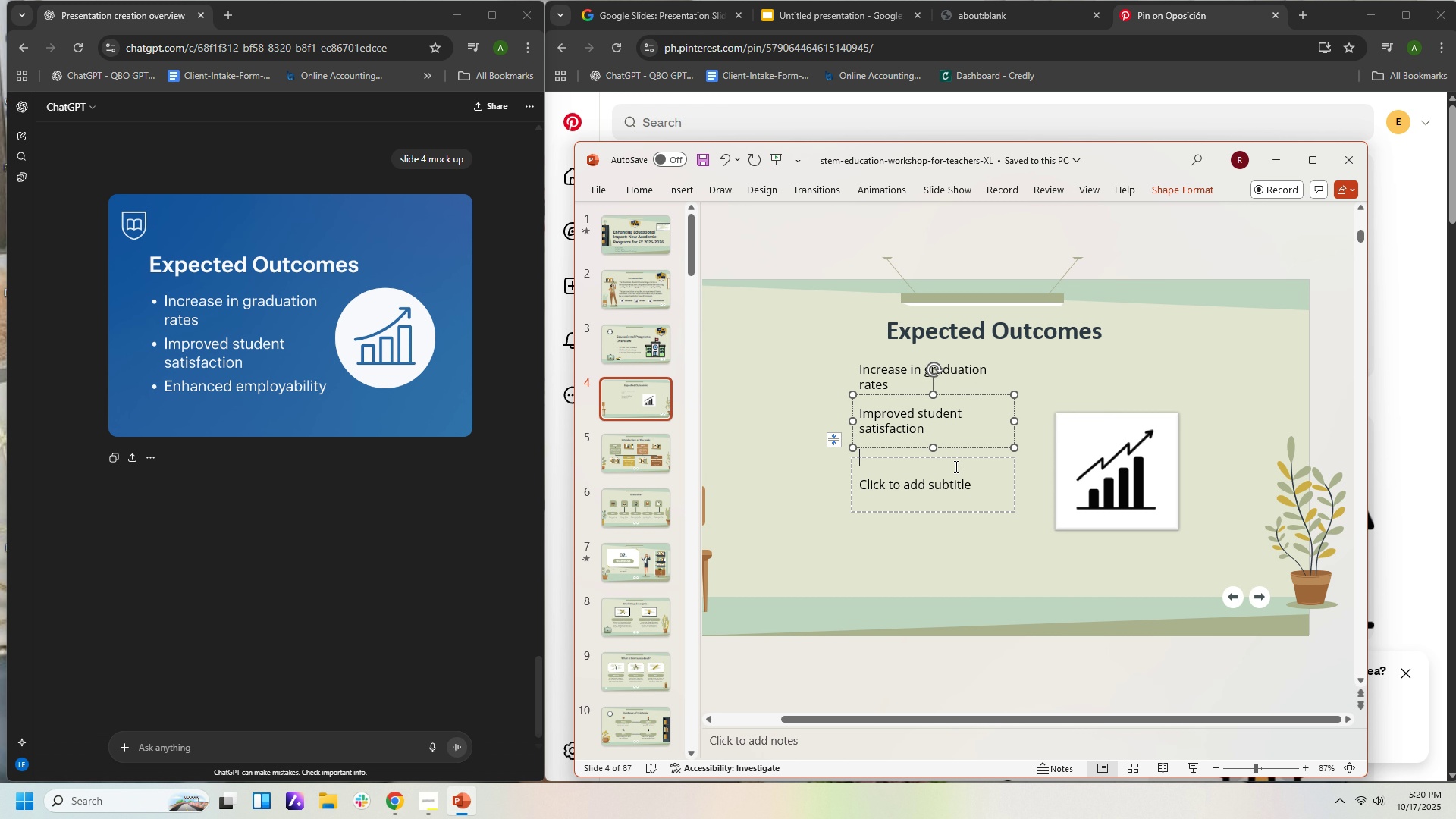 
key(Enter)
 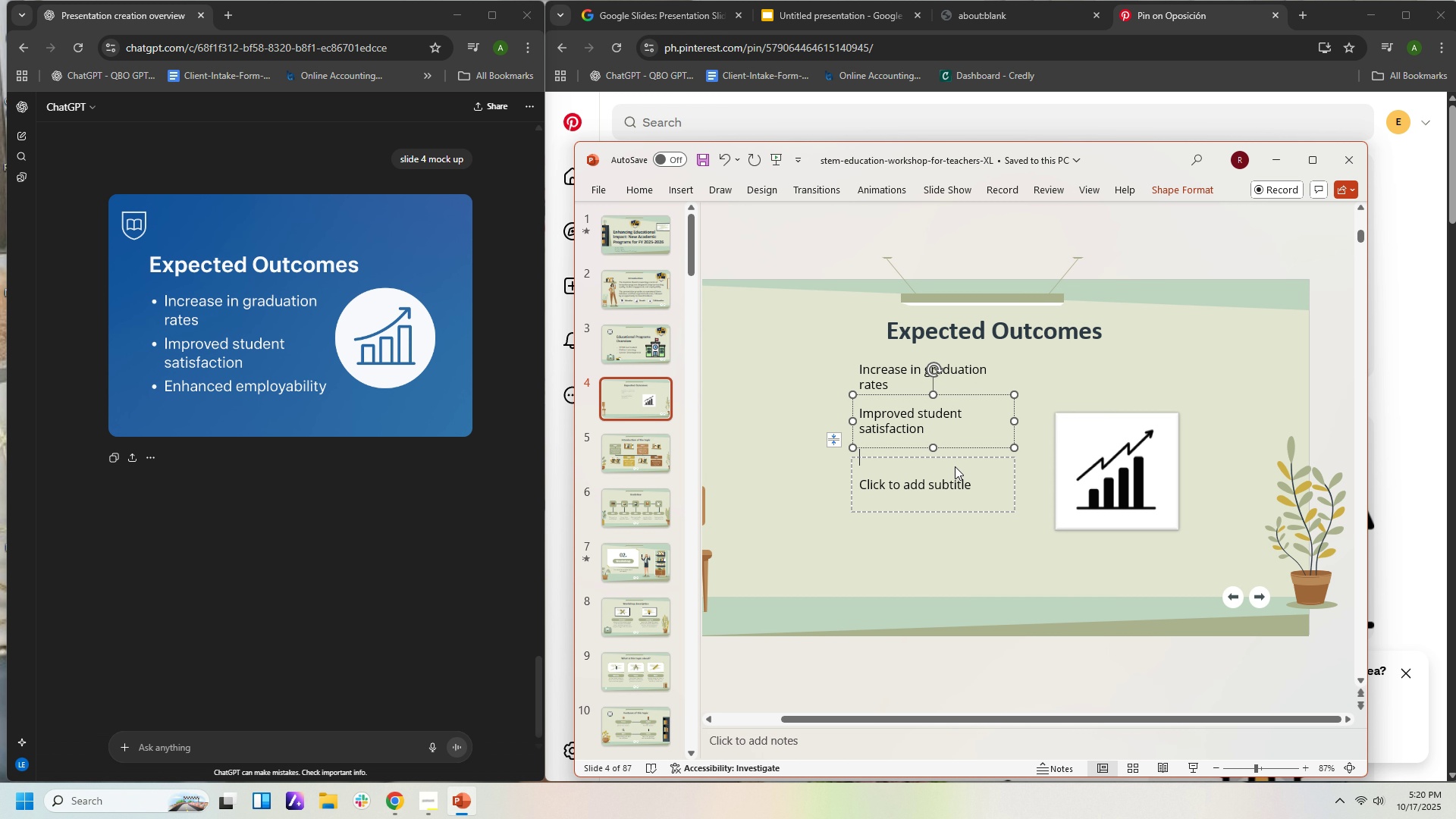 
key(Control+V)
 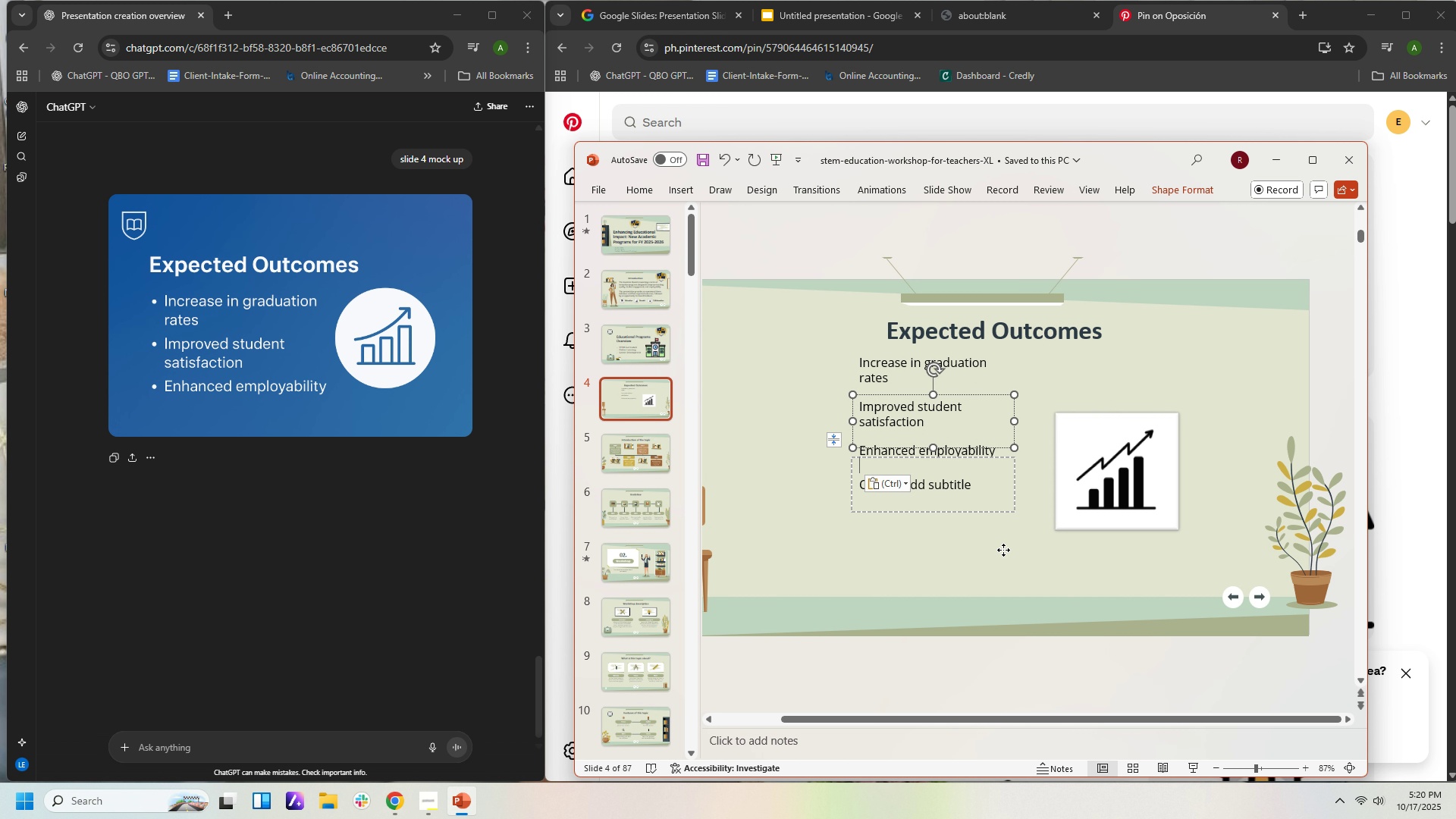 
left_click([1003, 550])
 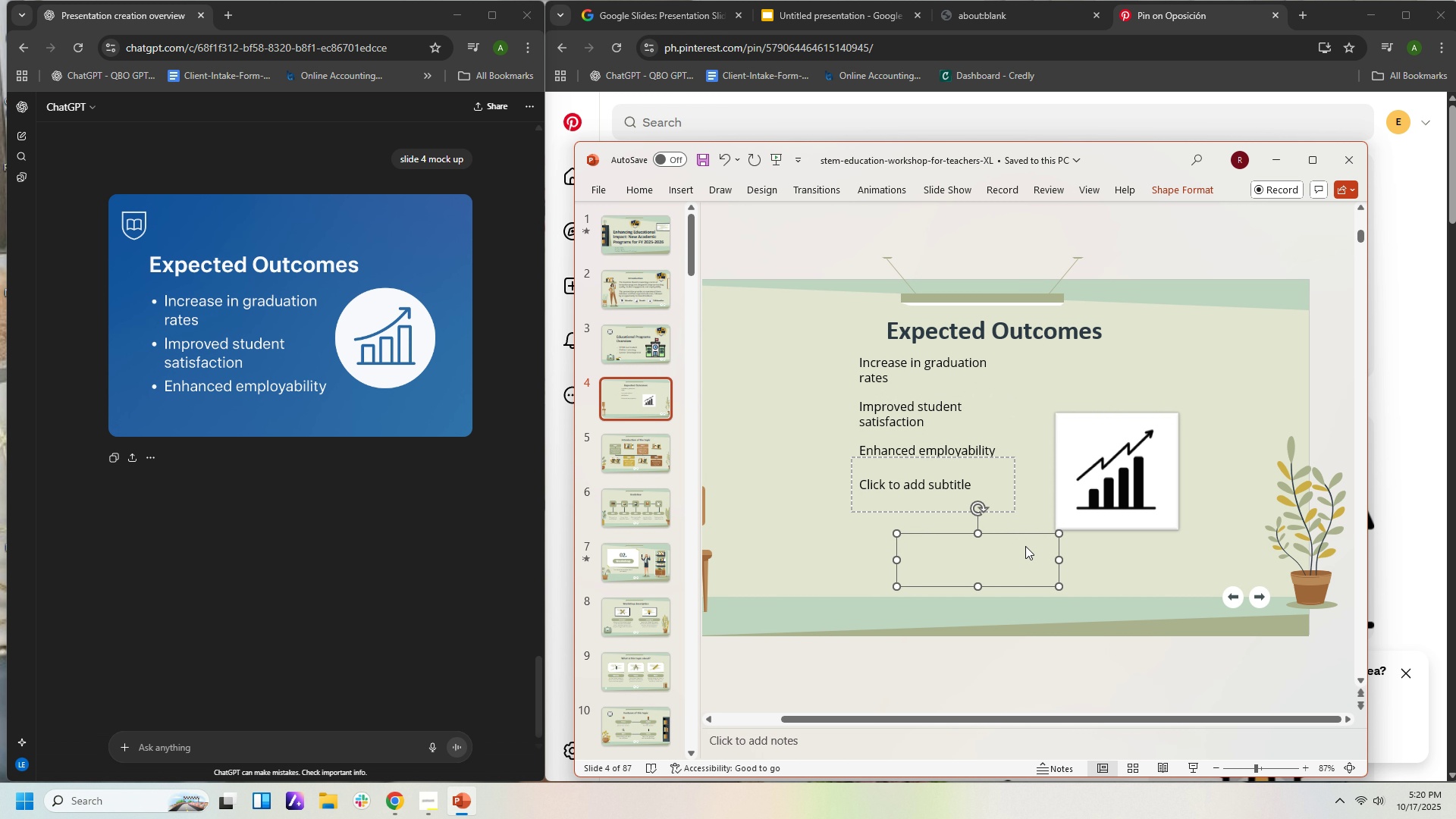 
key(Delete)
 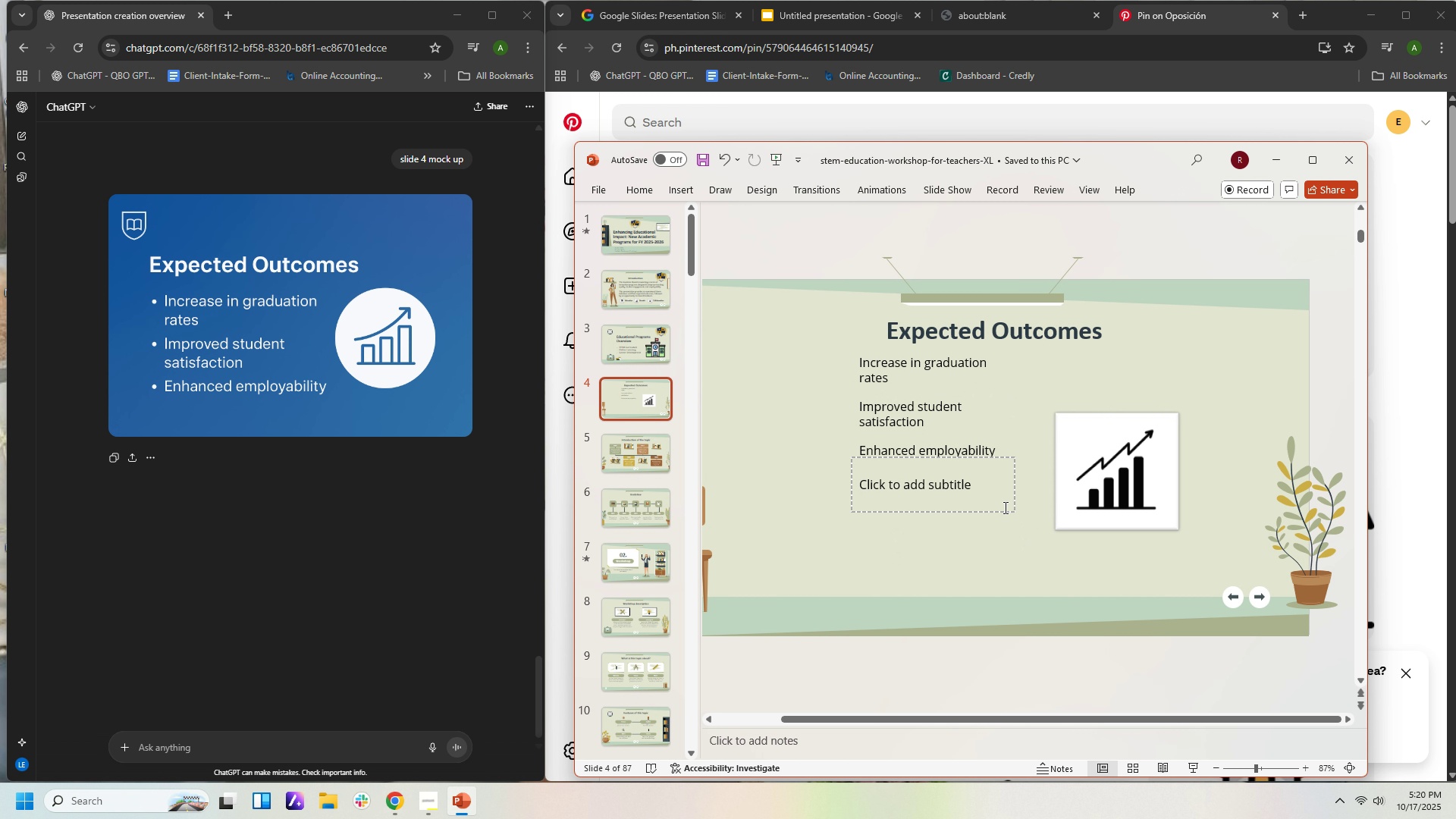 
left_click([1004, 507])
 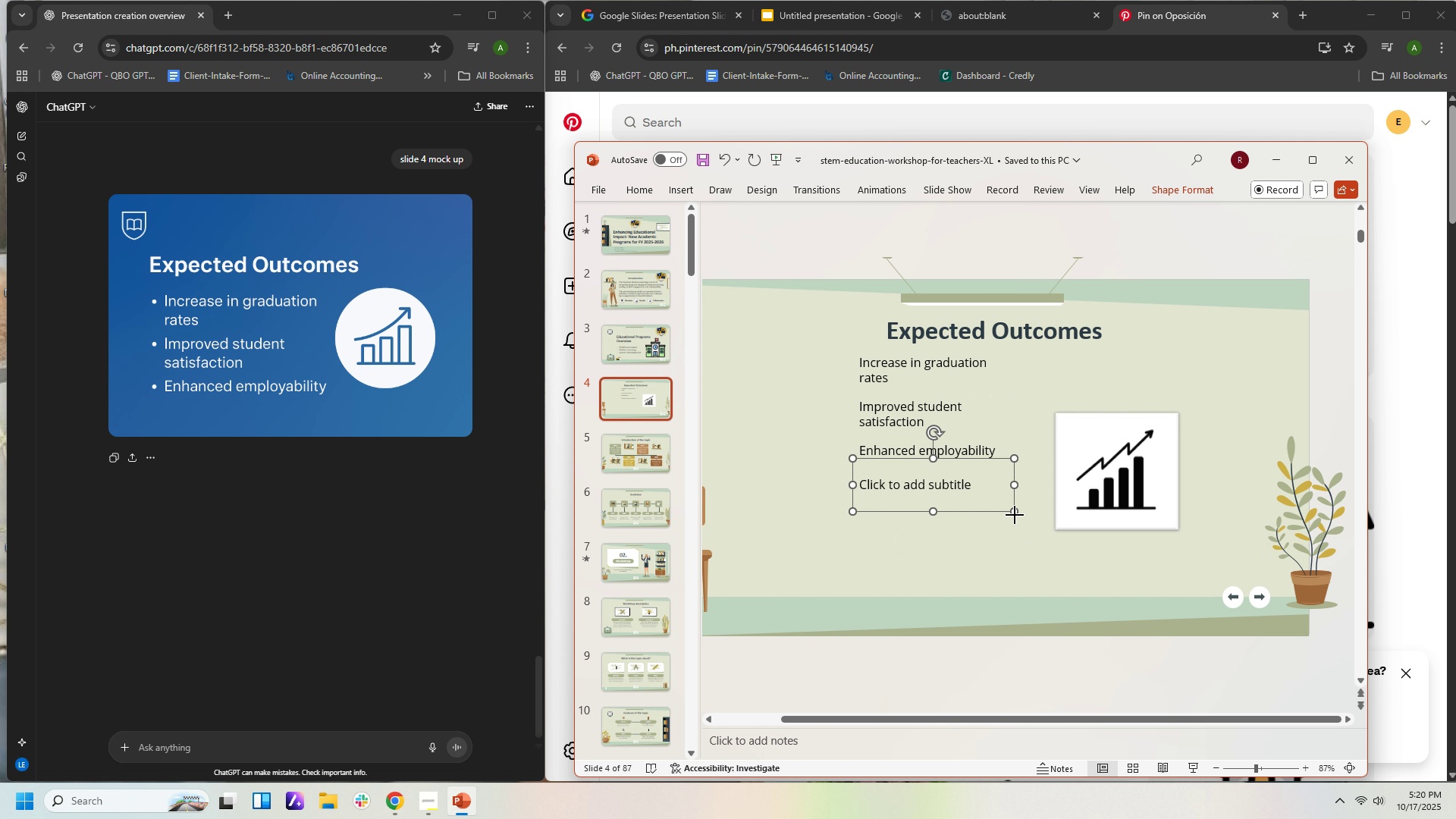 
left_click([1015, 515])
 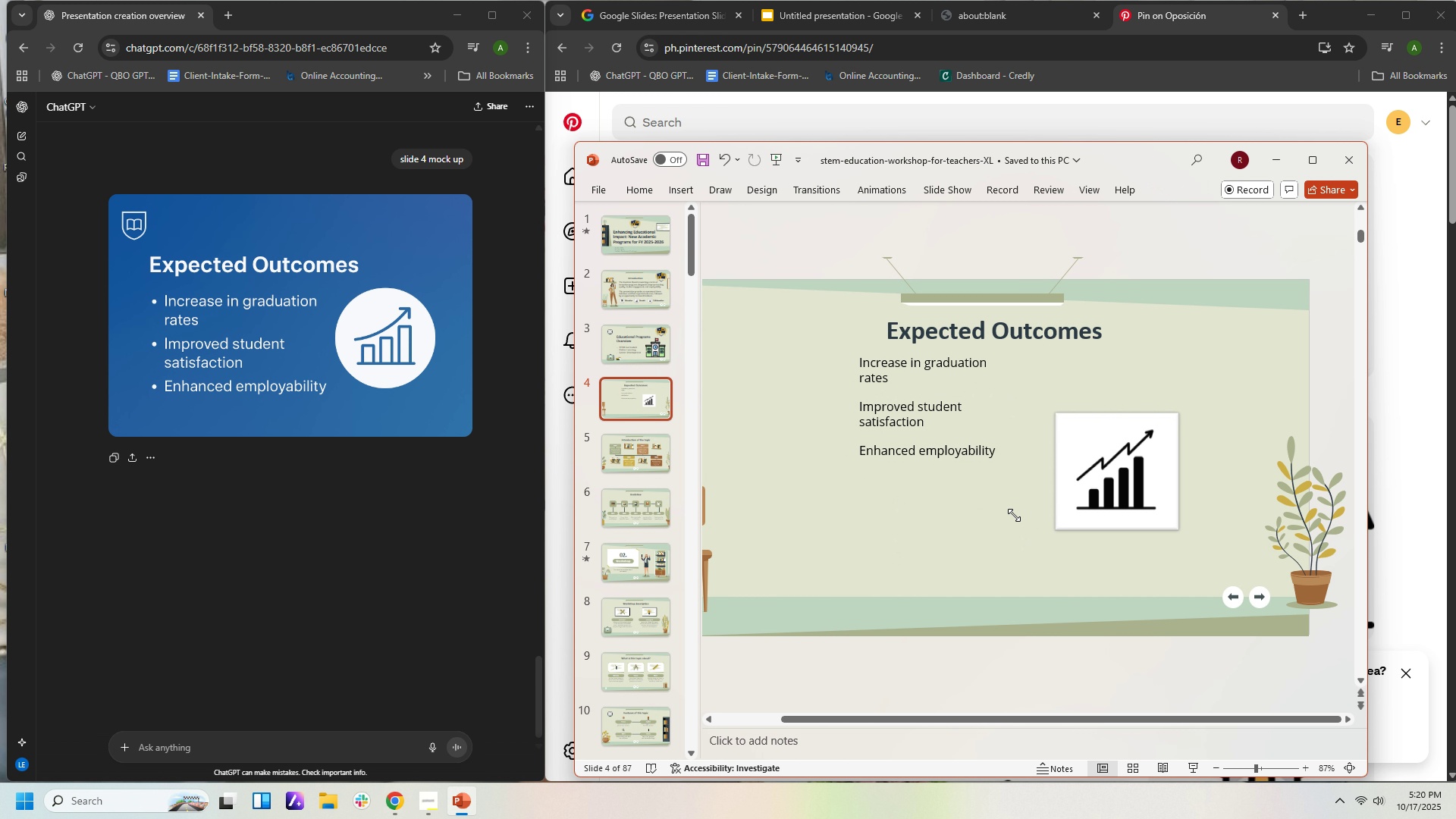 
key(Delete)
 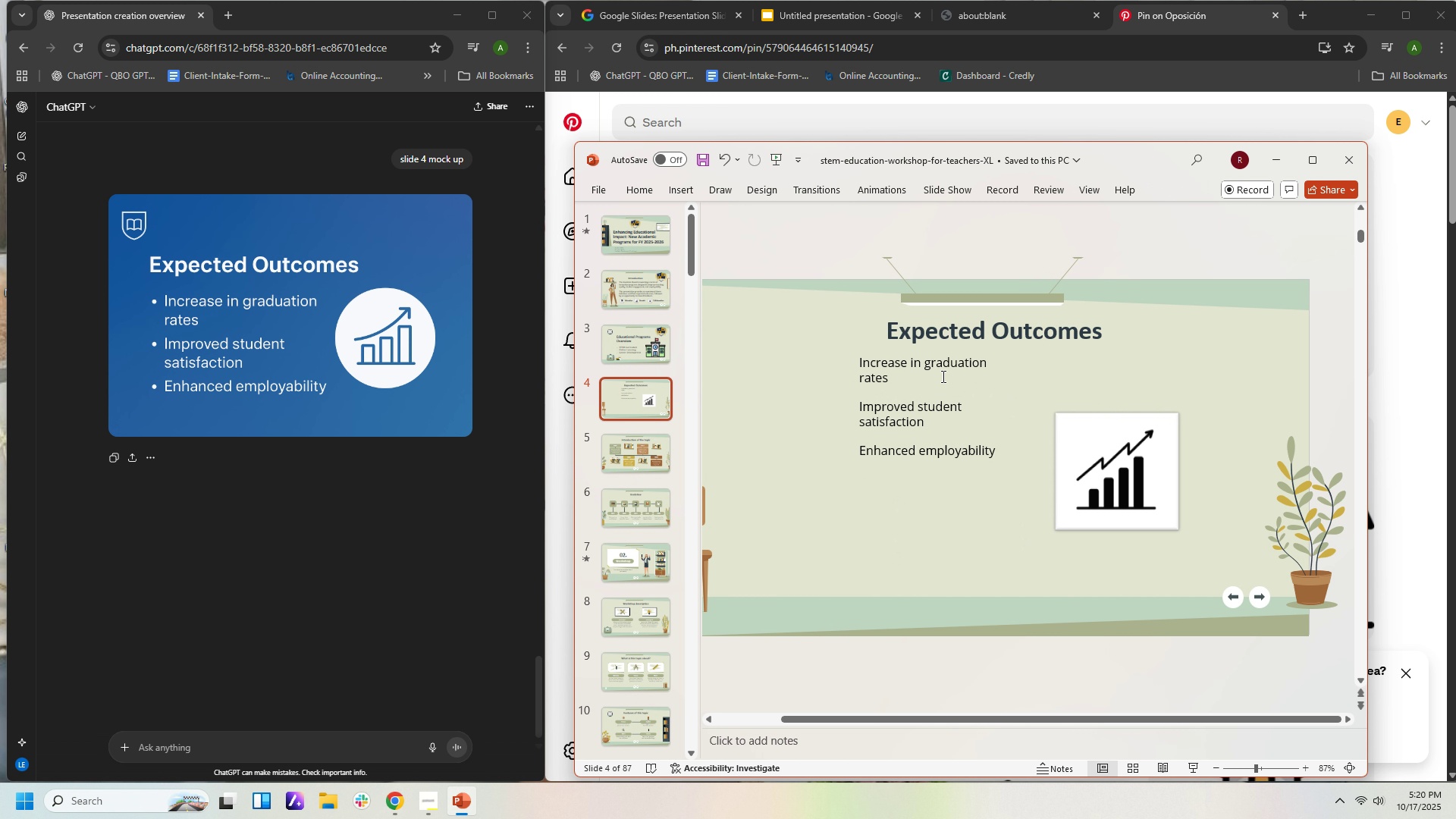 
left_click([942, 376])
 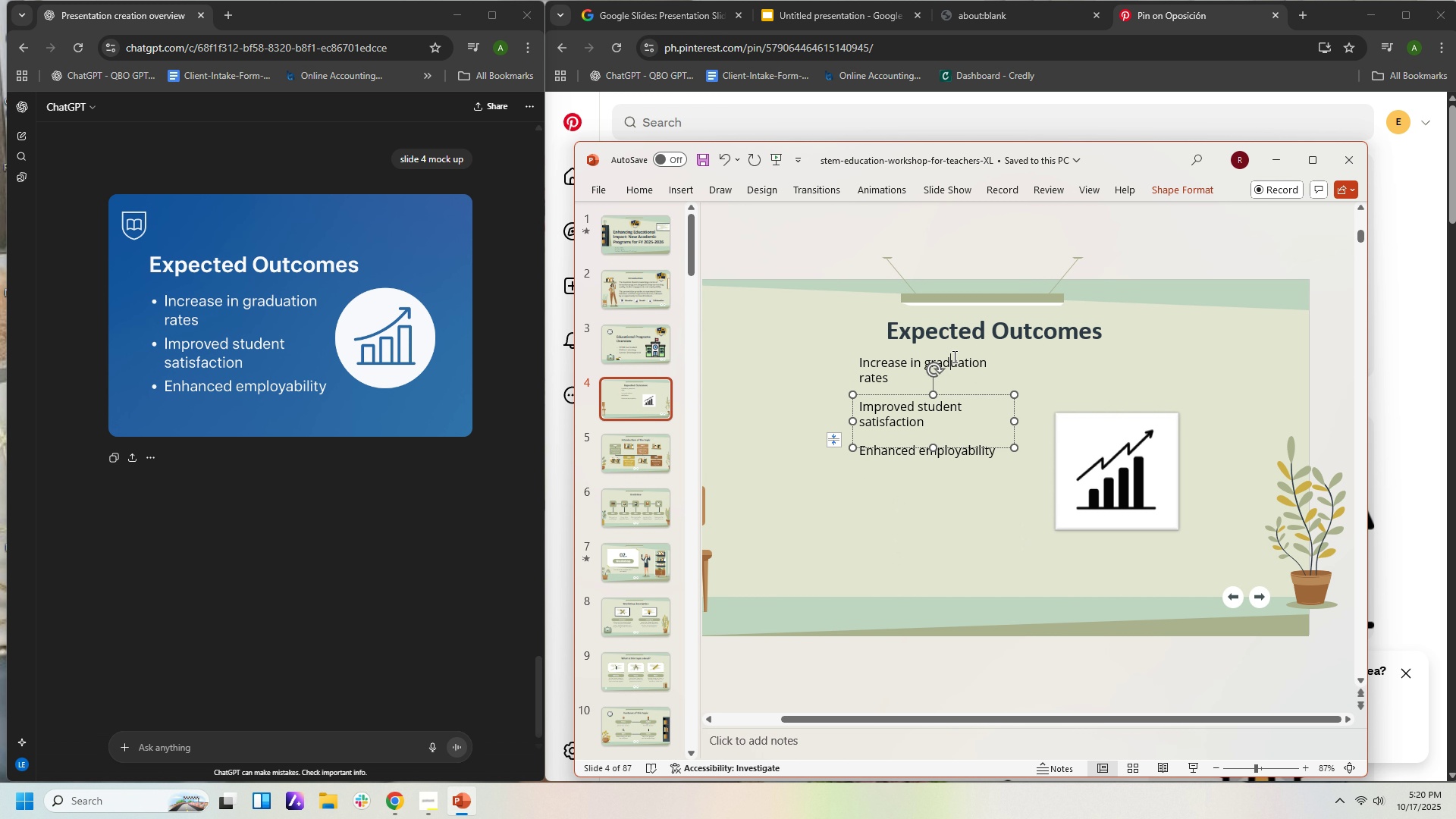 
left_click([953, 356])
 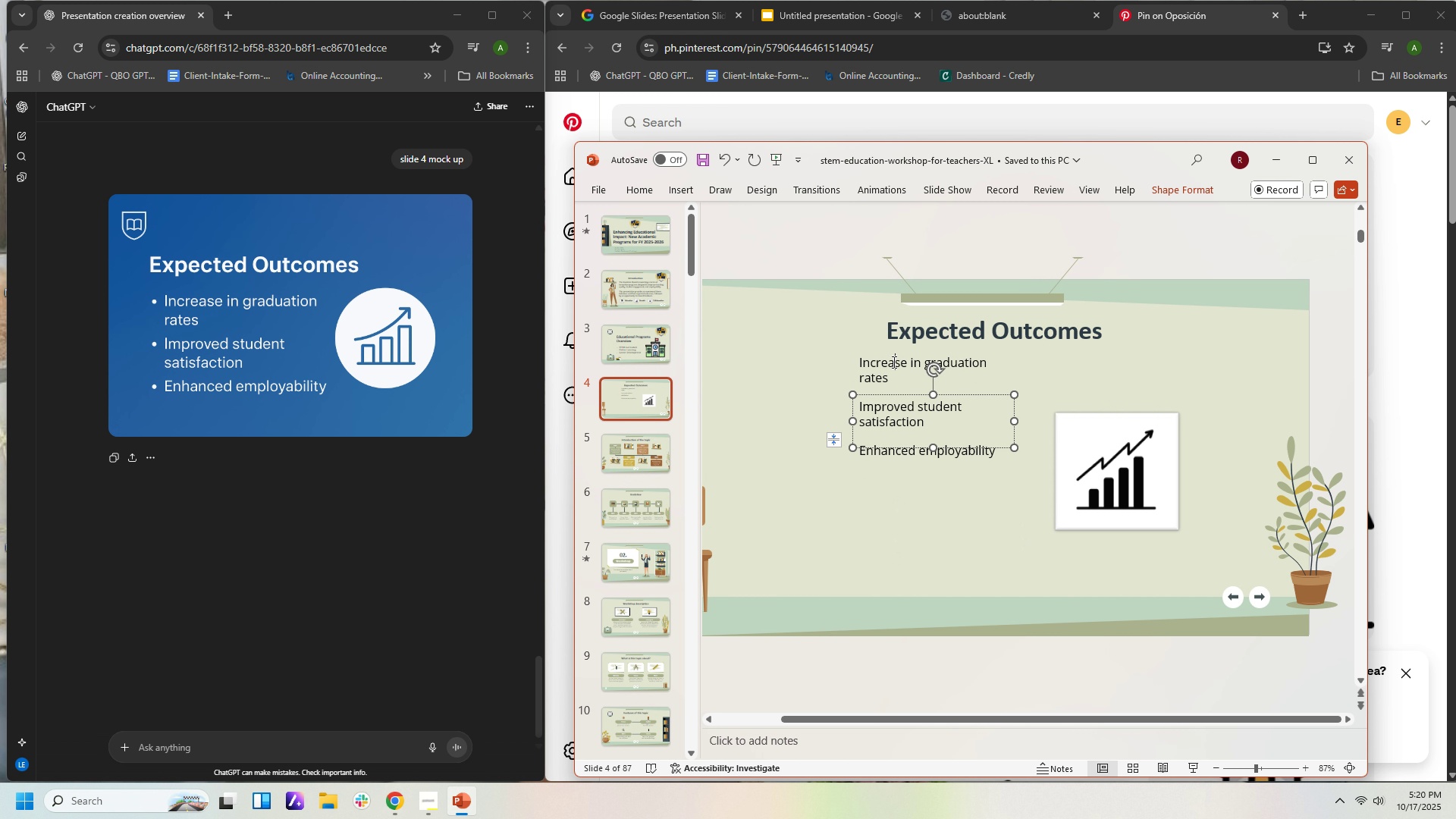 
left_click([893, 362])
 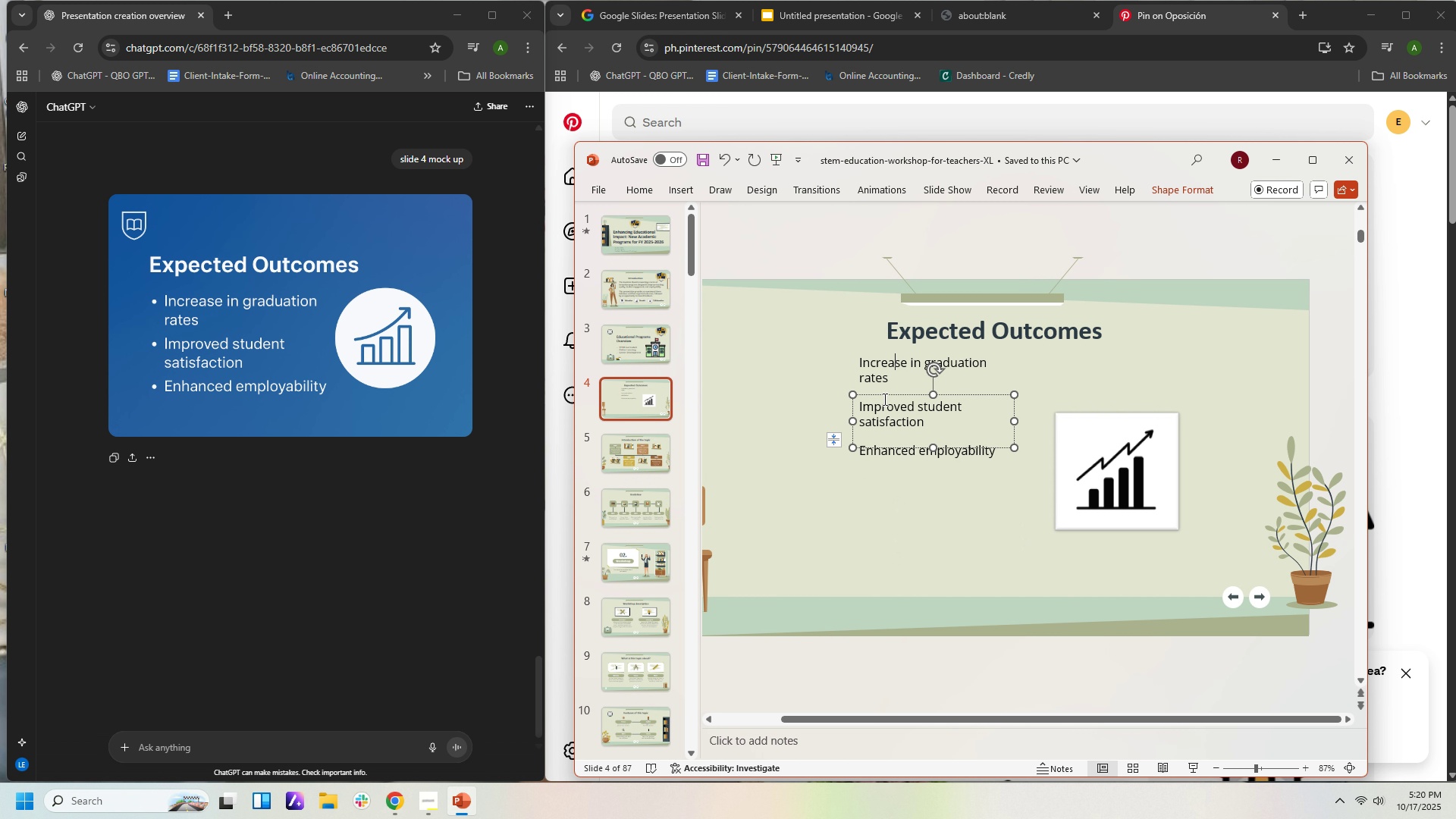 
left_click_drag(start_coordinate=[884, 397], to_coordinate=[886, 476])
 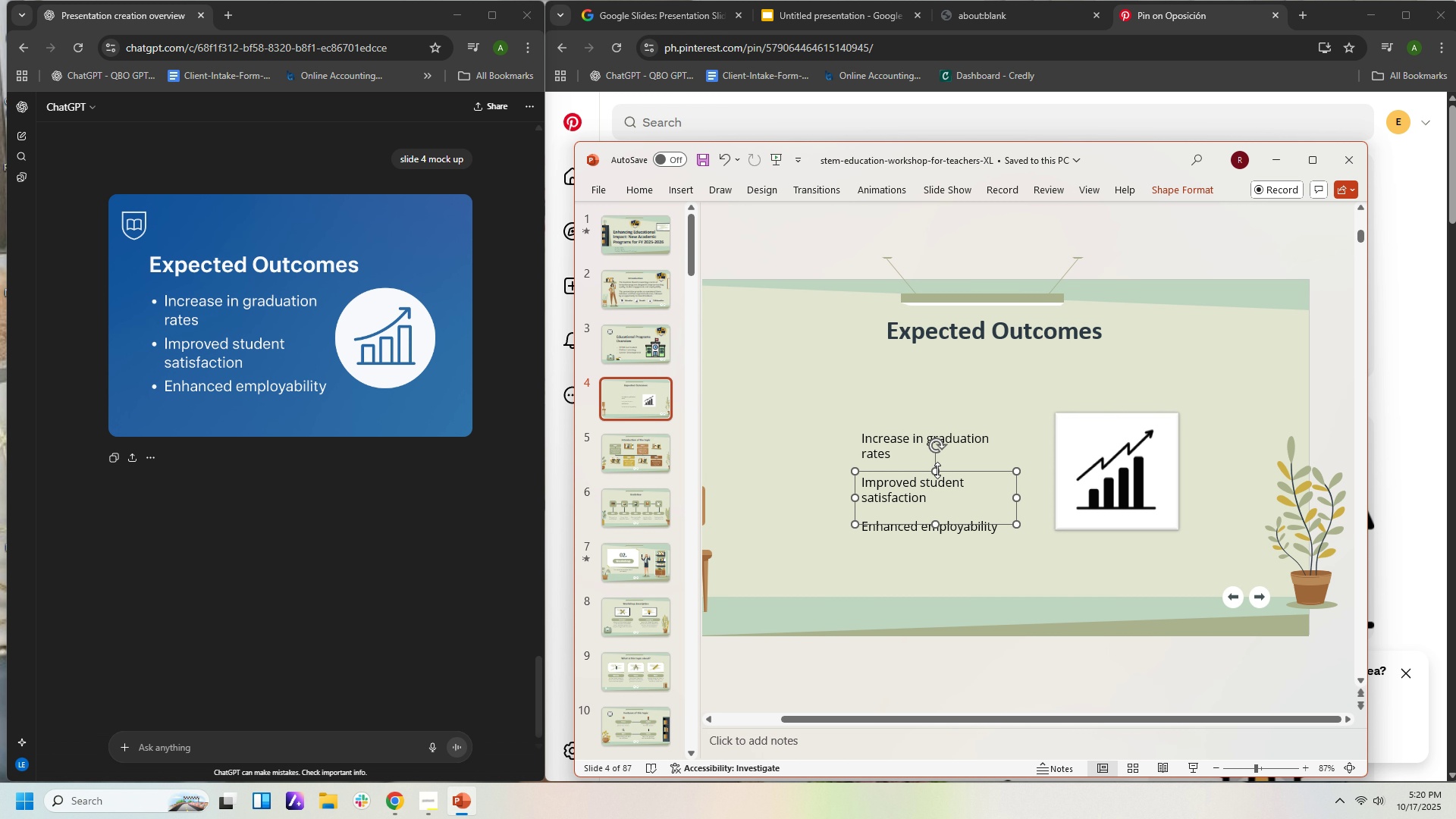 
left_click_drag(start_coordinate=[937, 470], to_coordinate=[939, 361])
 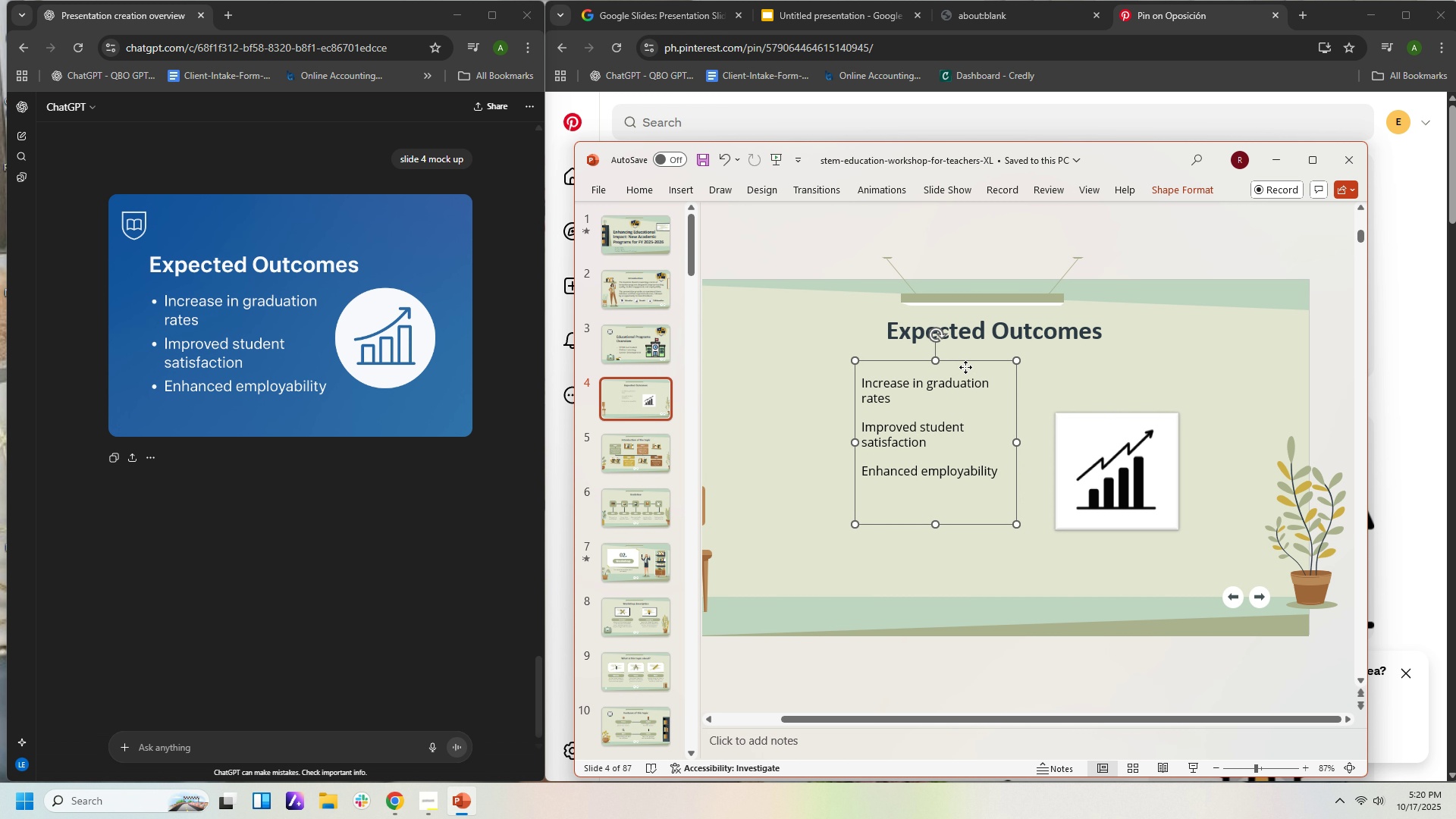 
left_click_drag(start_coordinate=[965, 367], to_coordinate=[973, 400])
 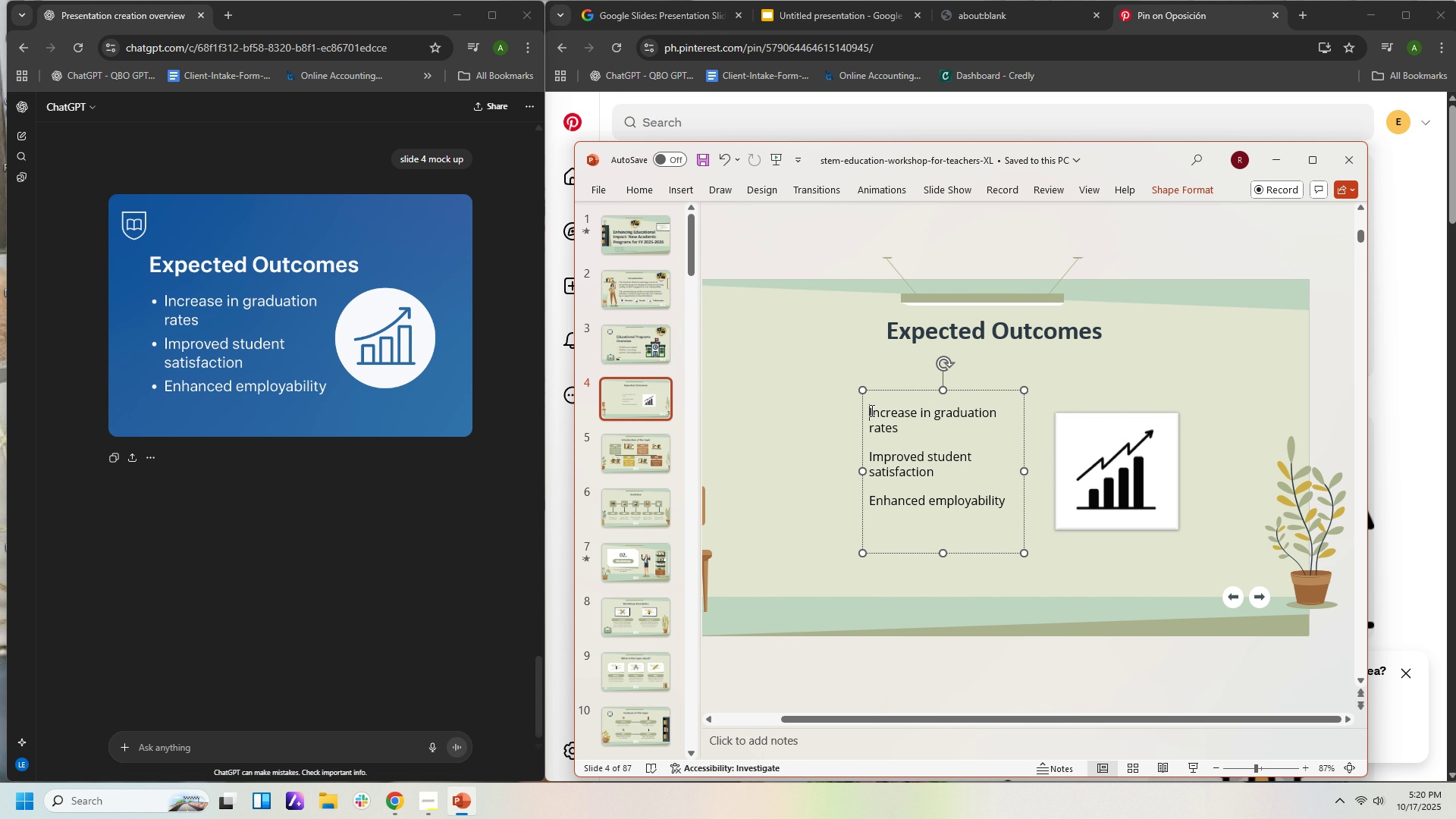 
left_click_drag(start_coordinate=[871, 410], to_coordinate=[1016, 516])
 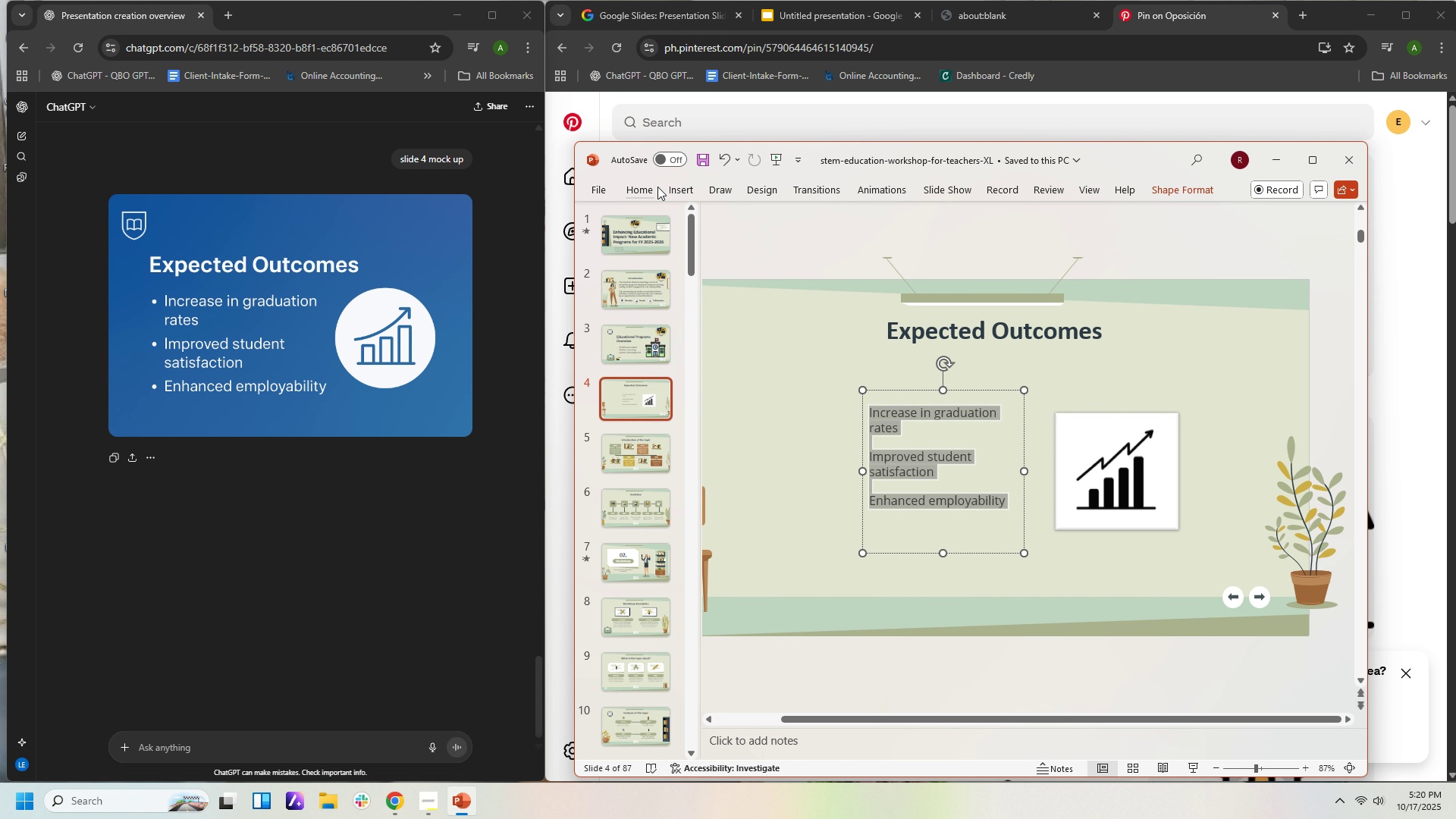 
left_click([652, 187])
 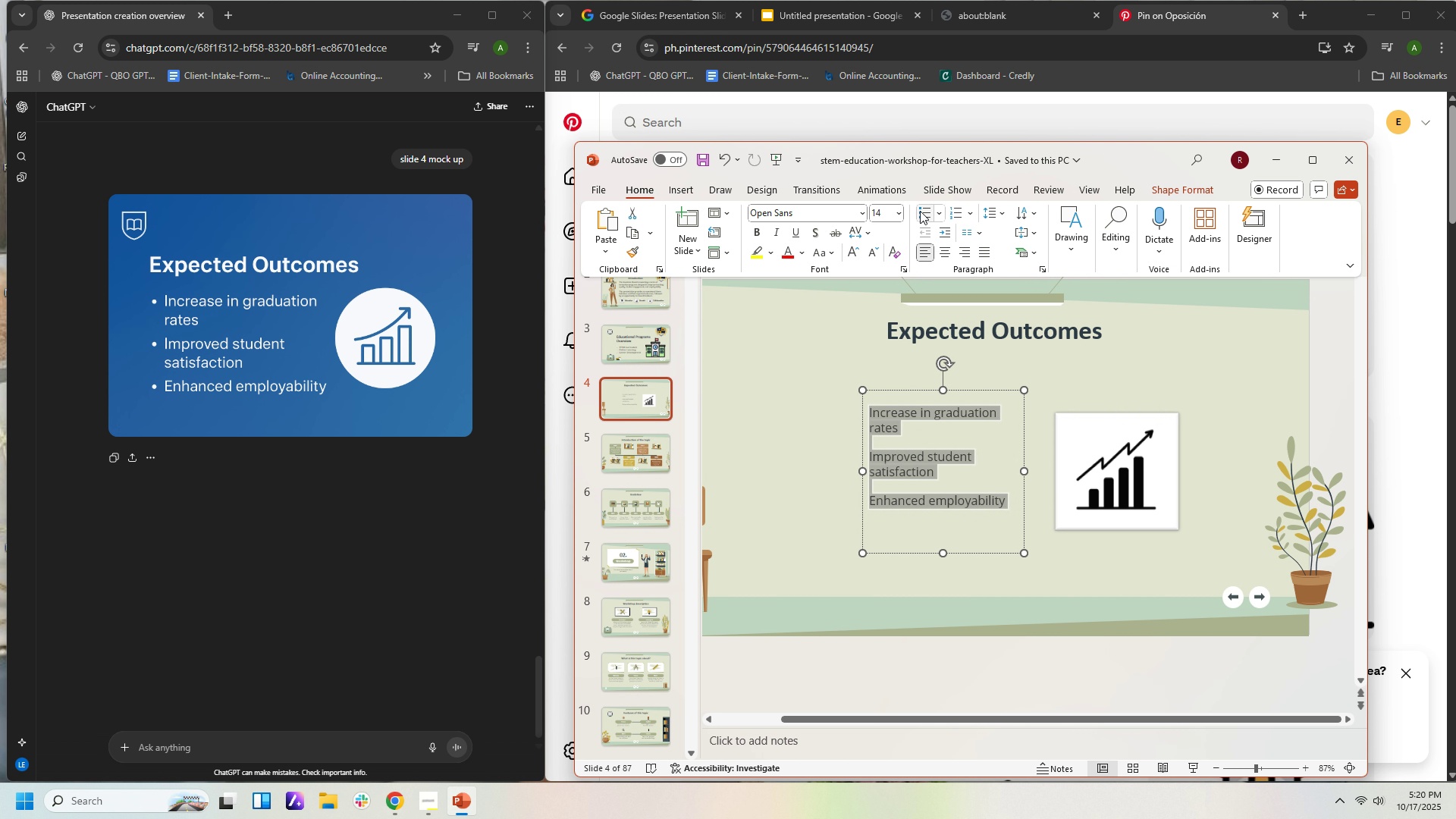 
left_click([920, 211])
 